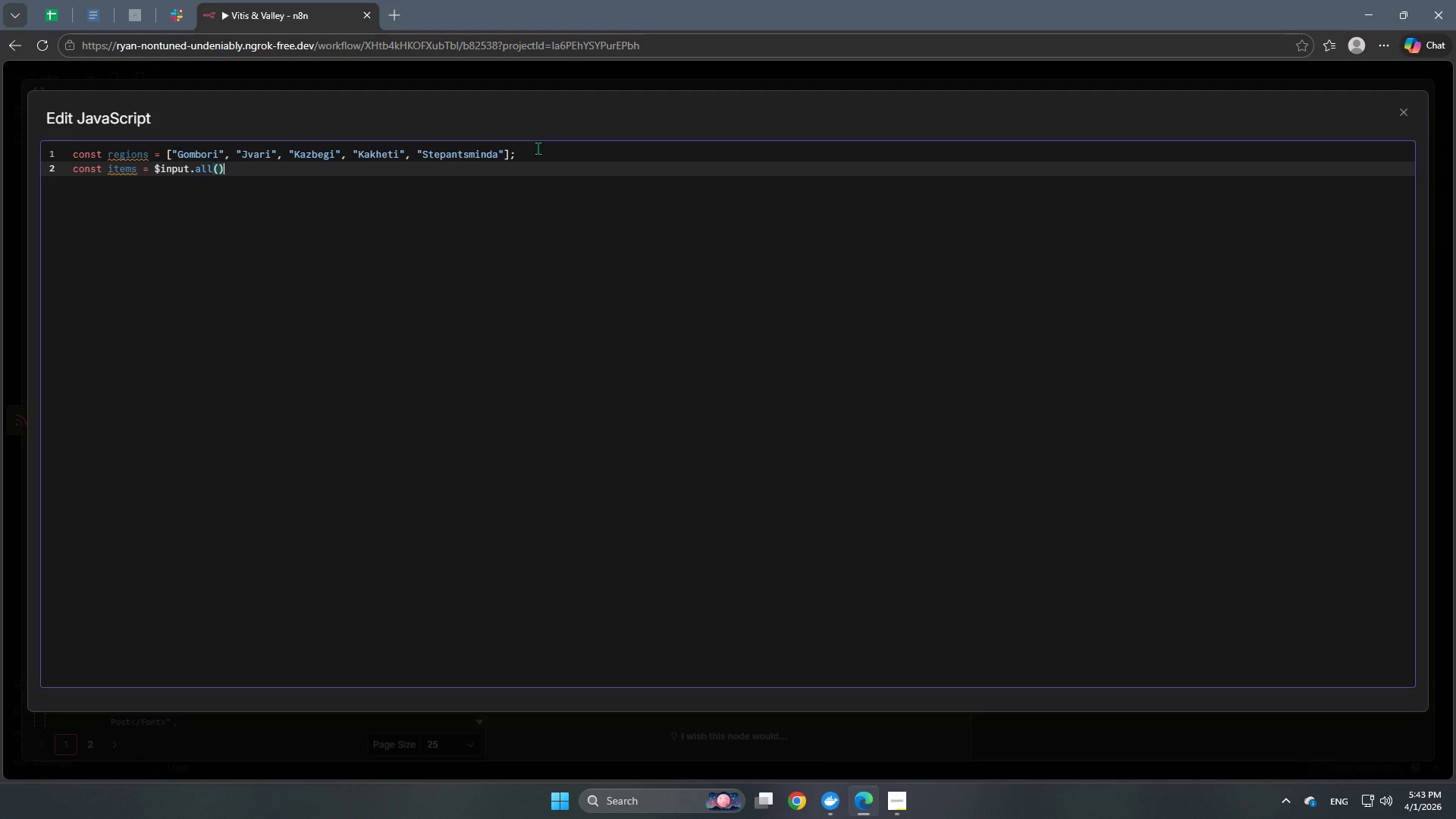 
key(ArrowRight)
 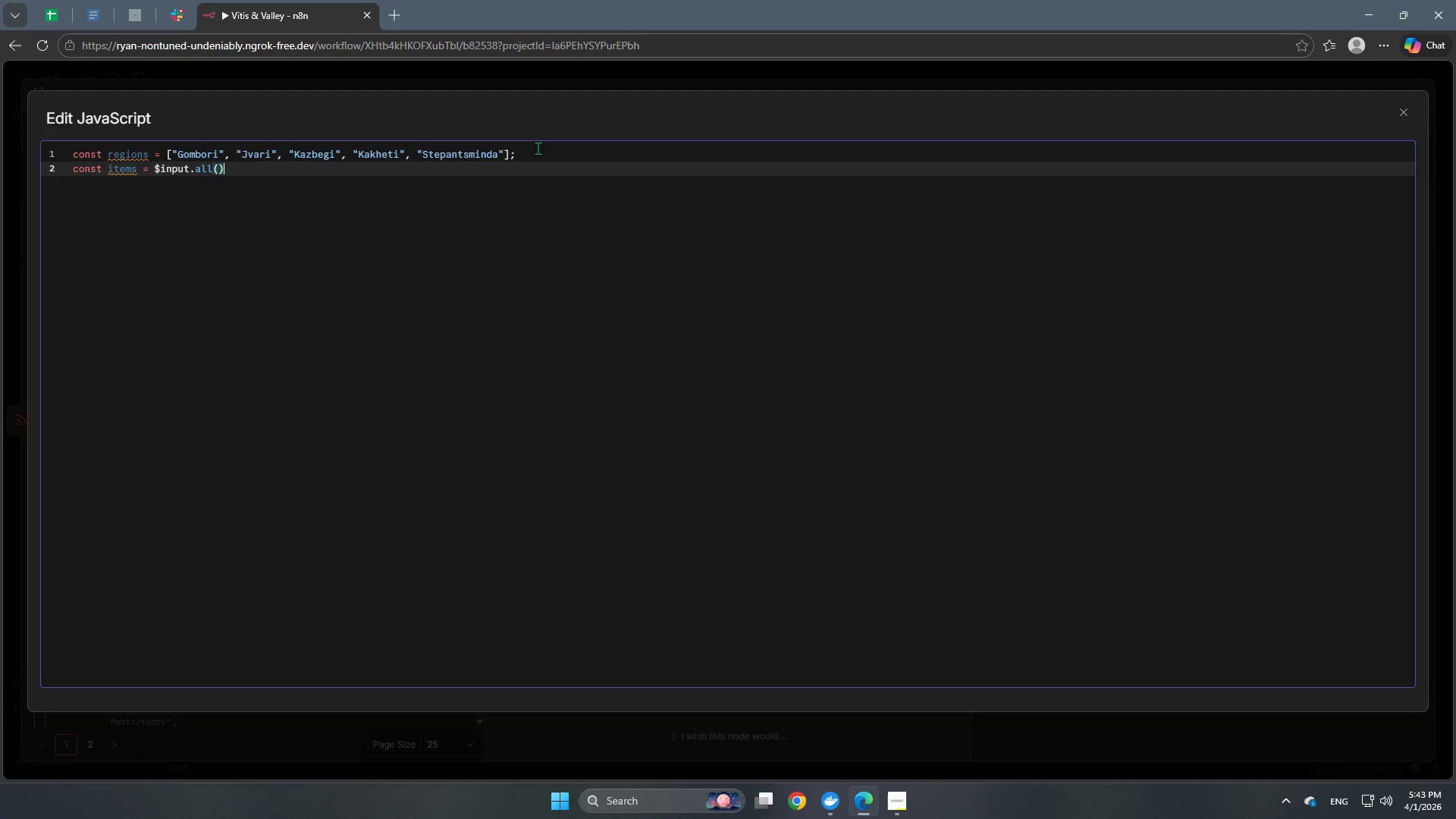 
key(ArrowRight)
 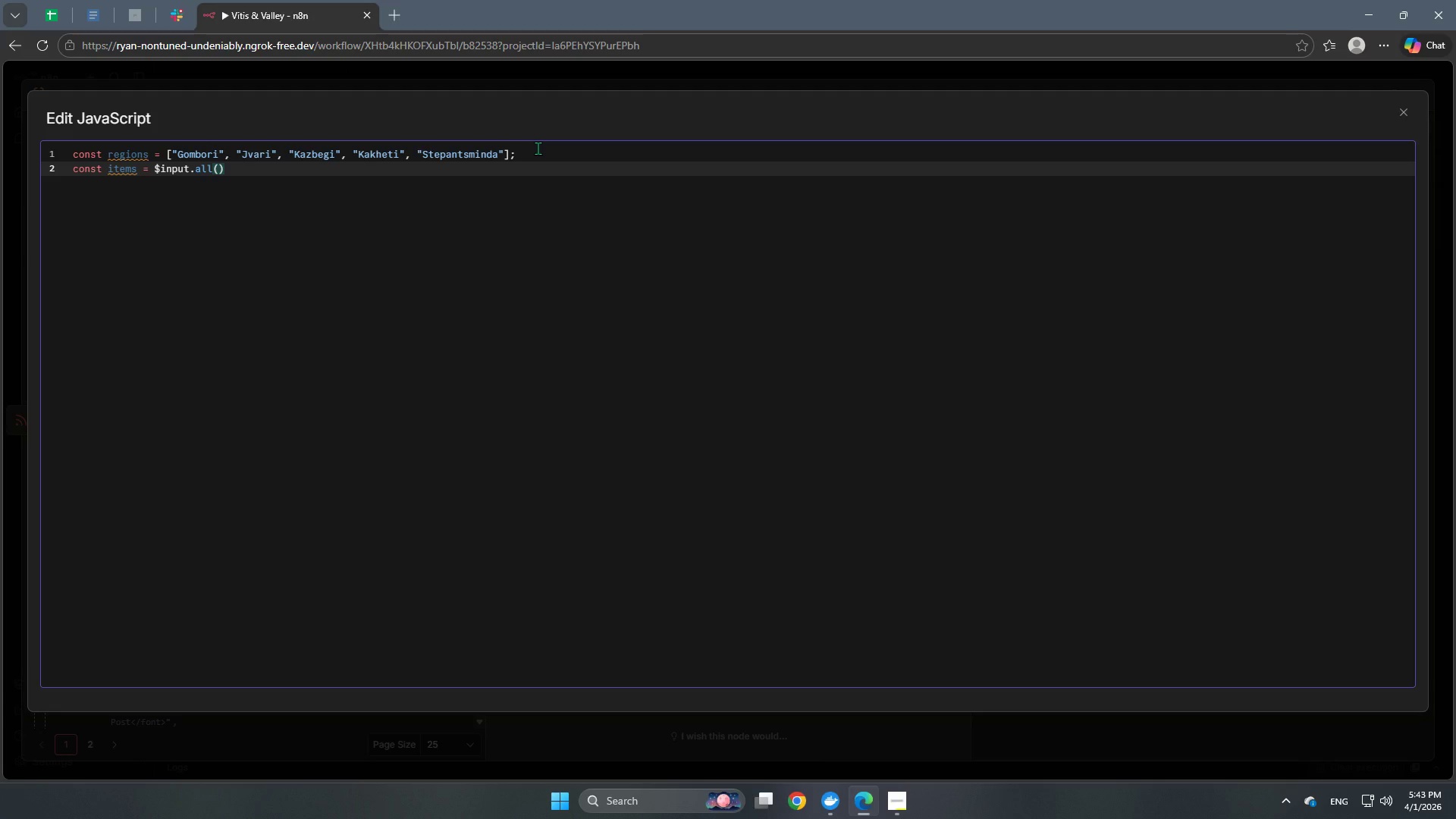 
key(ArrowRight)
 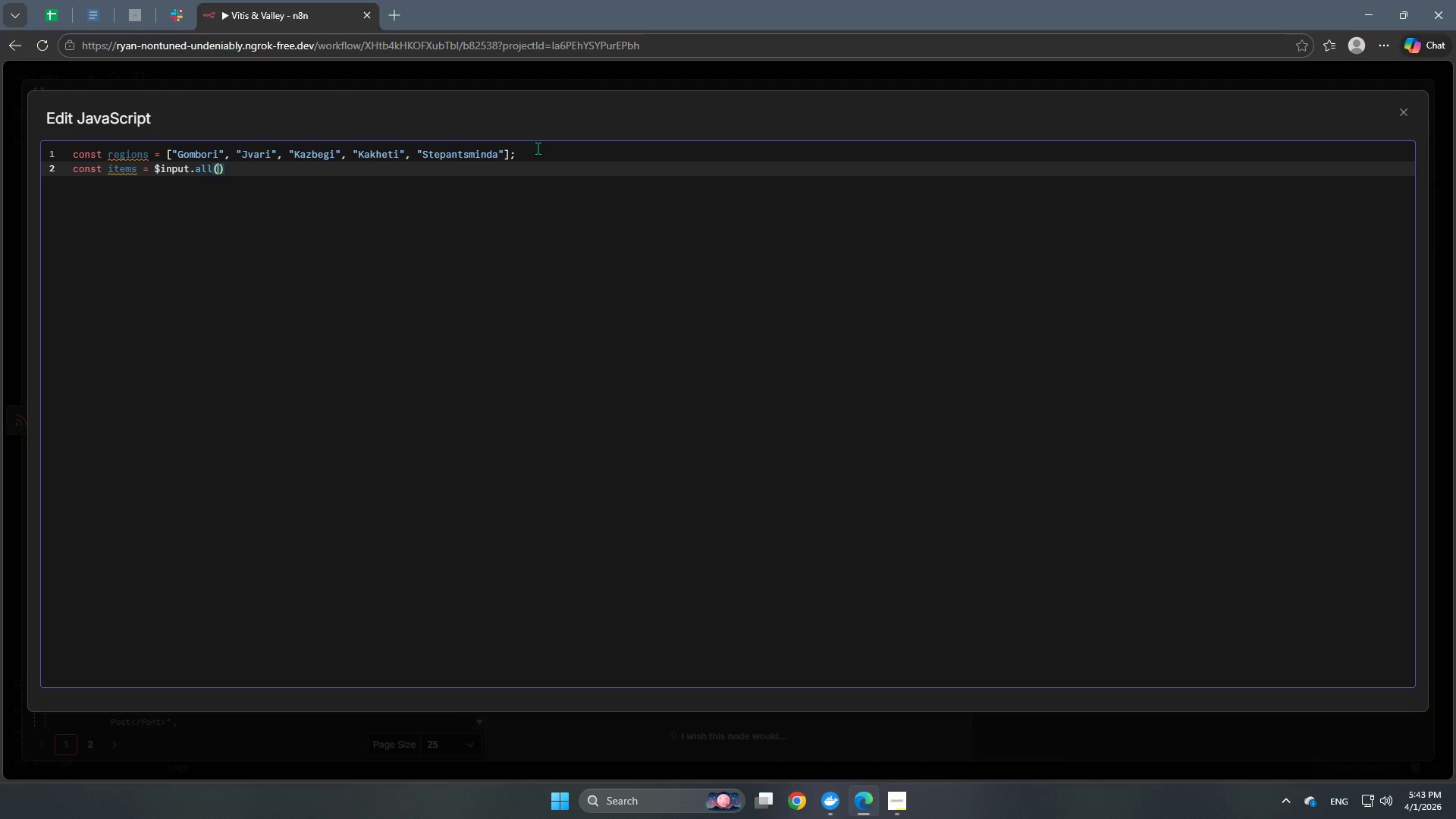 
key(ArrowLeft)
 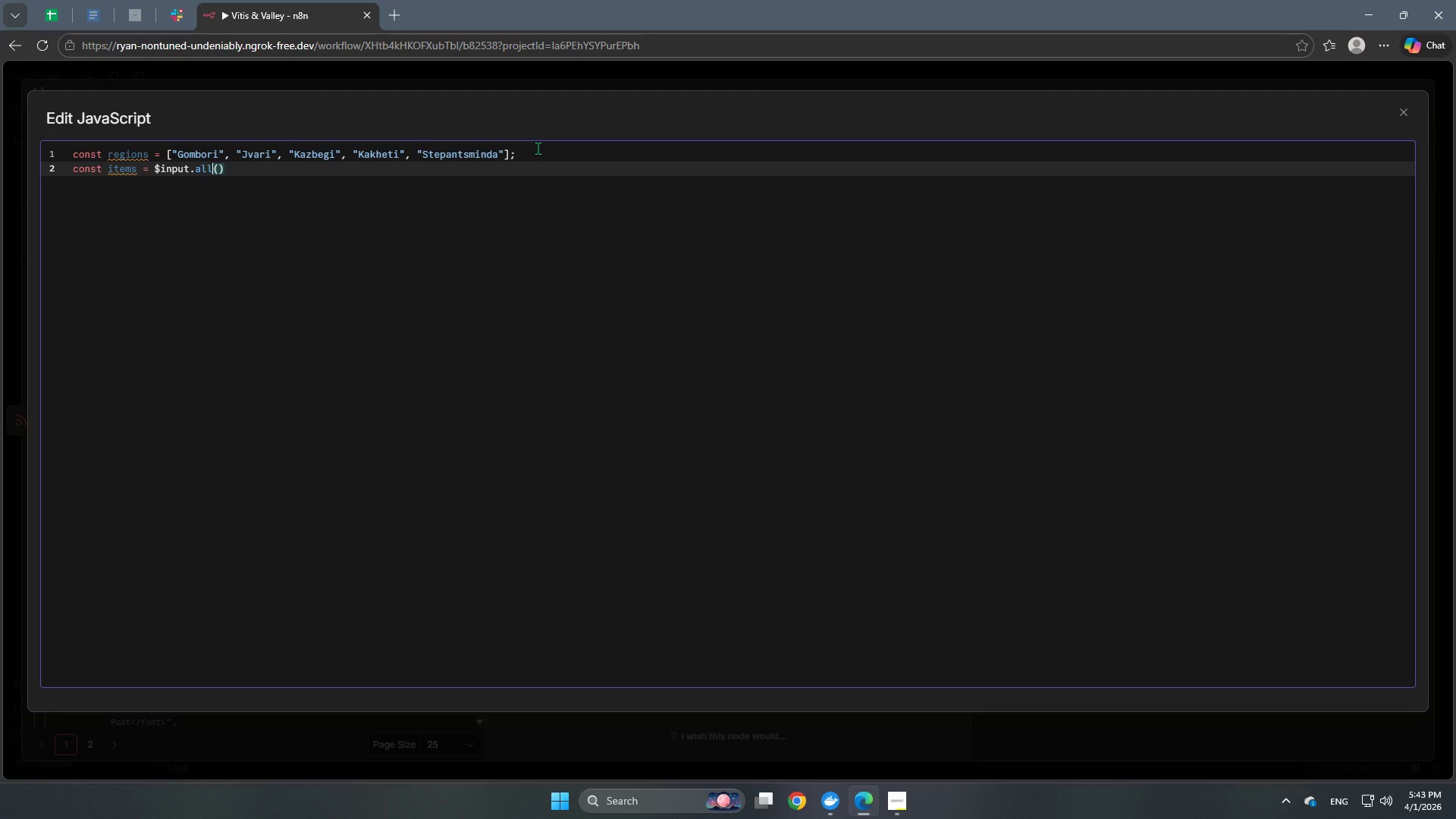 
key(ArrowLeft)
 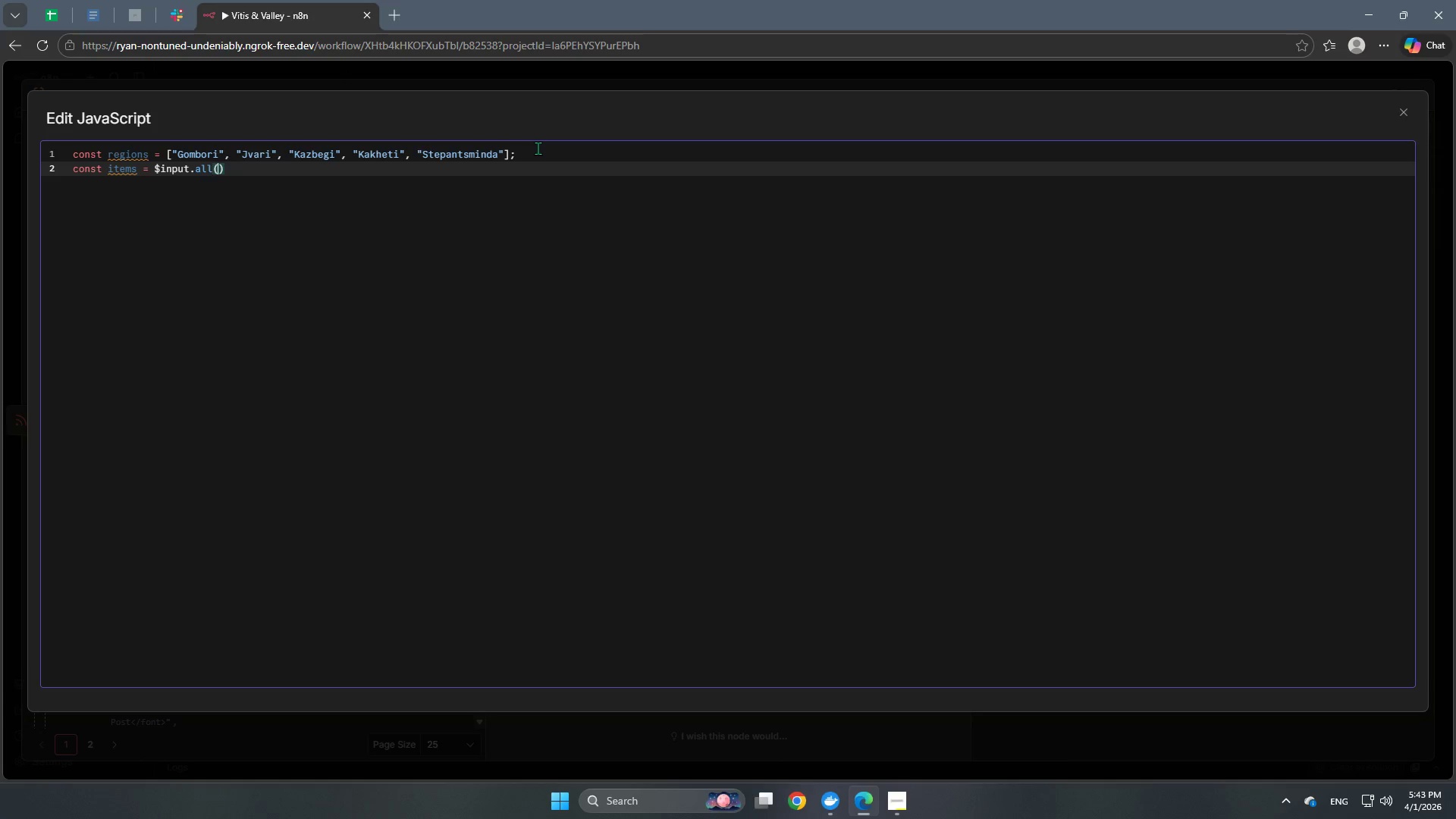 
key(ArrowRight)
 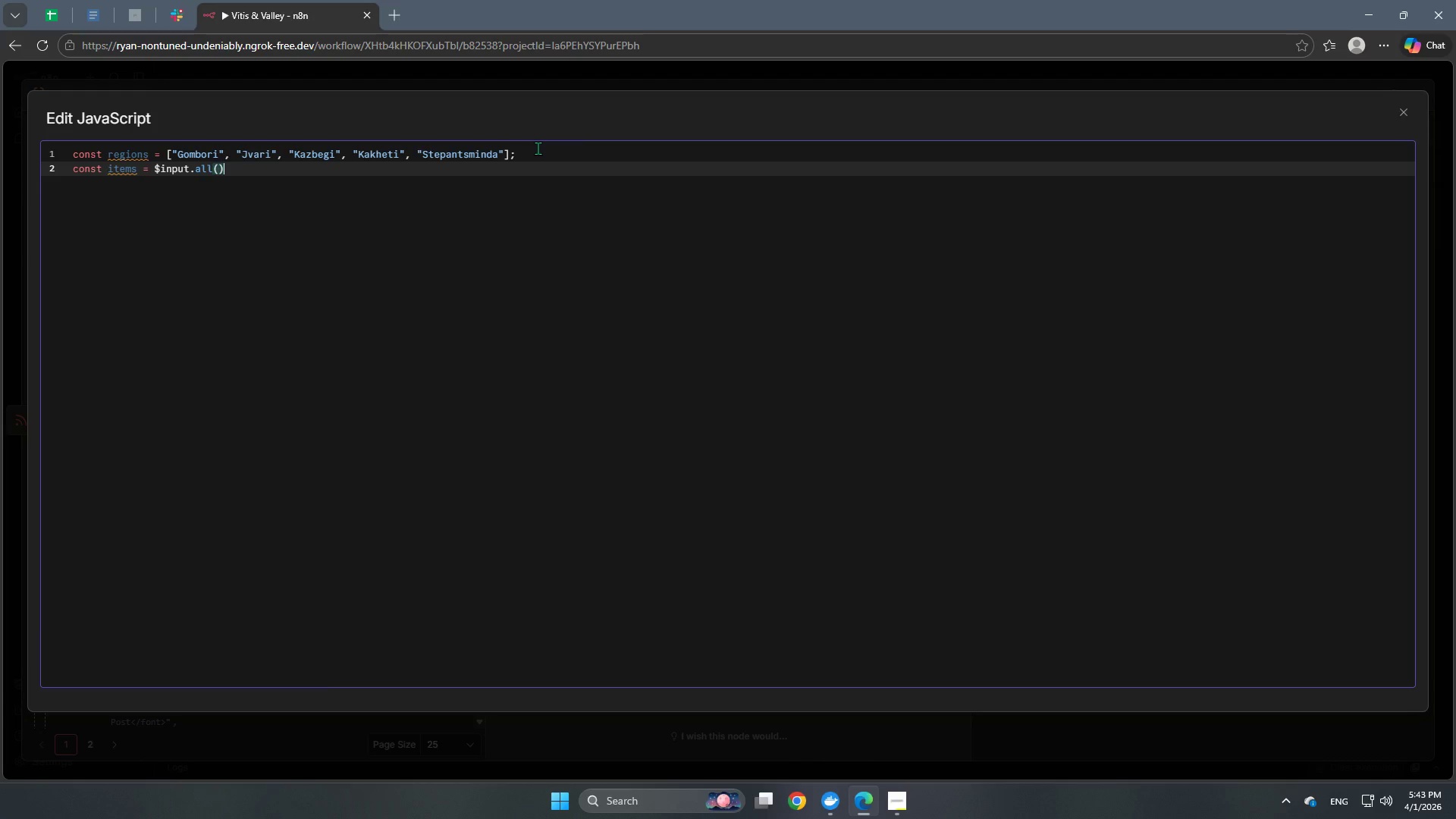 
key(ArrowRight)
 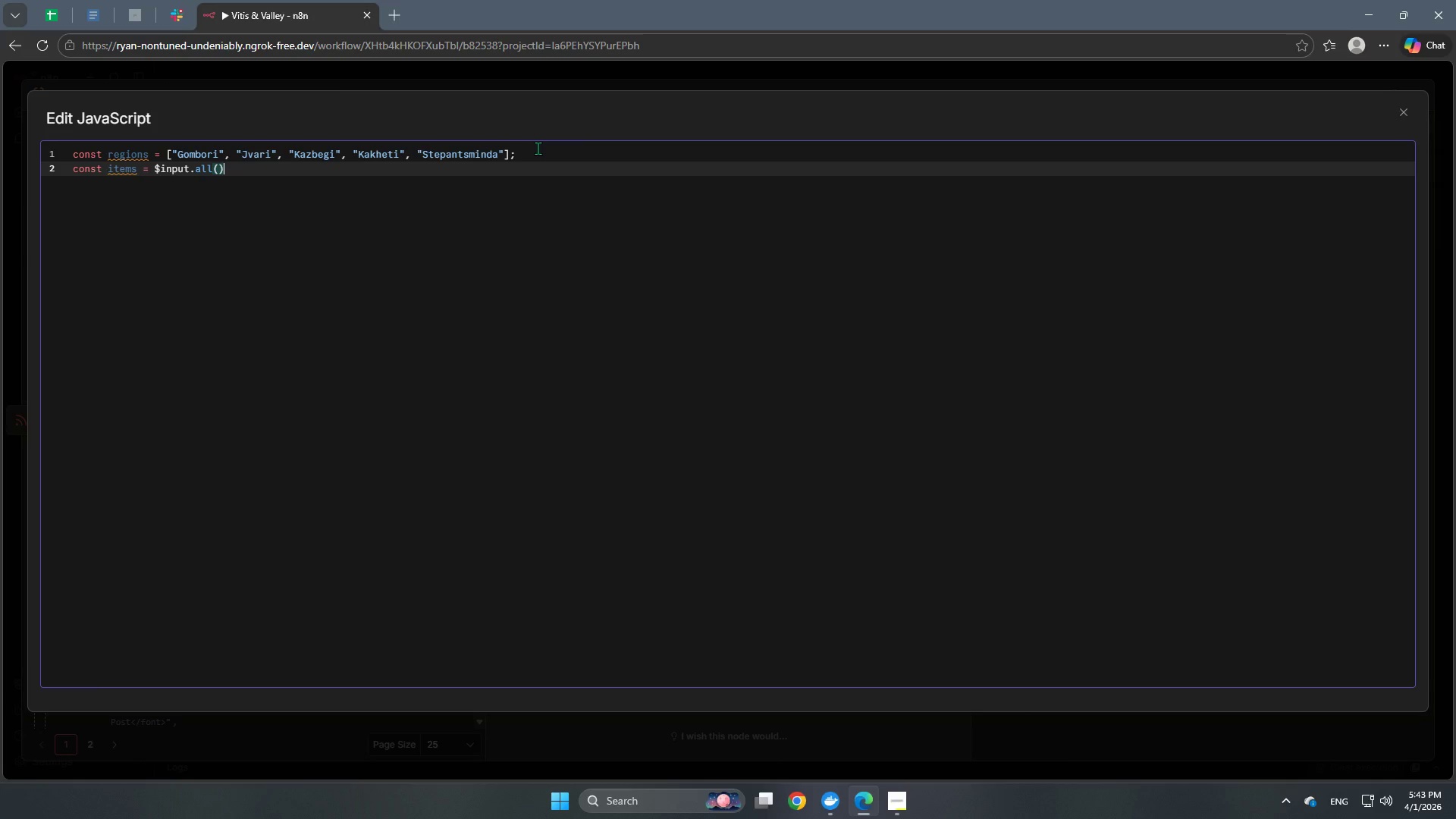 
key(ArrowRight)
 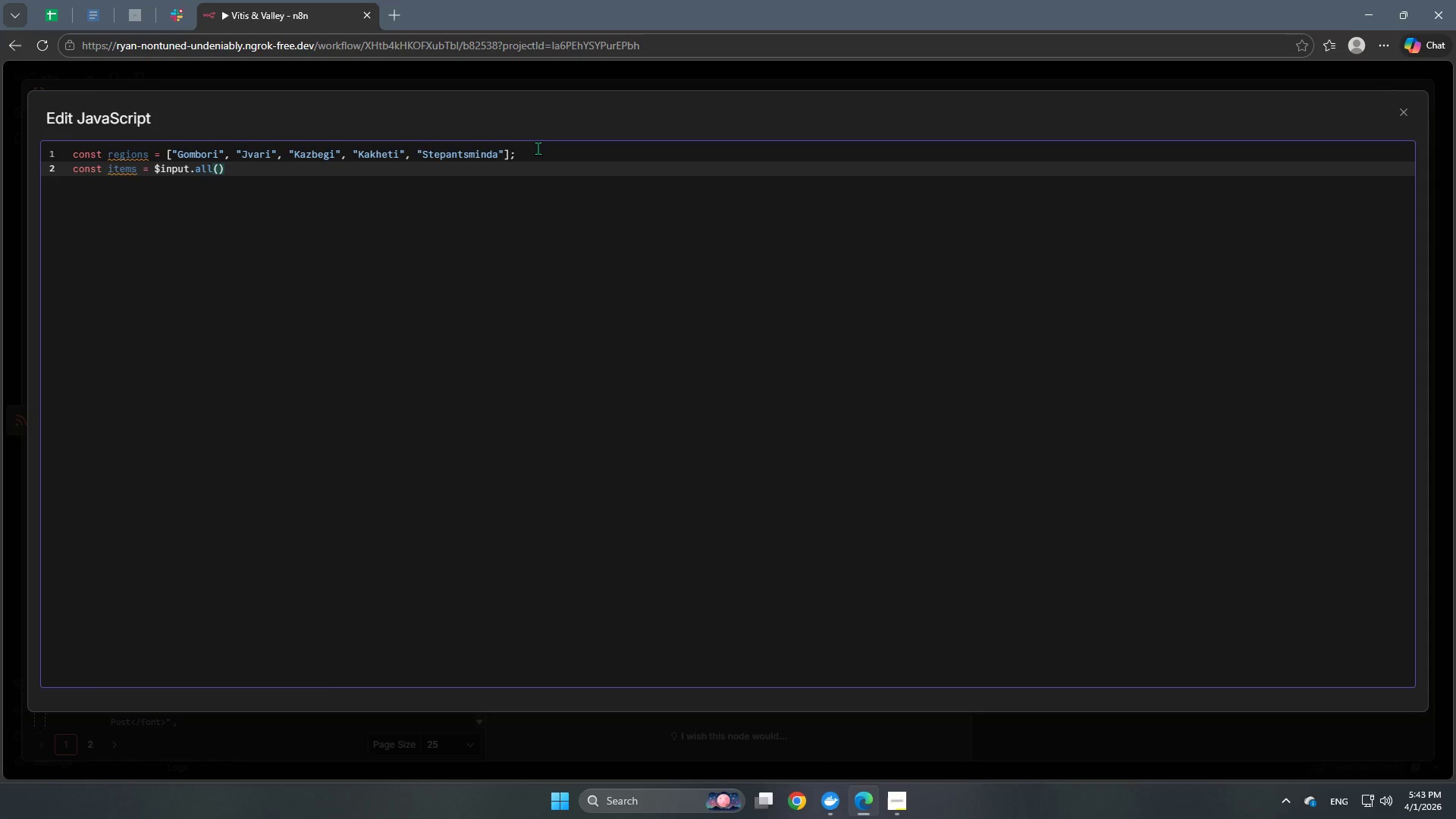 
key(Semicolon)
 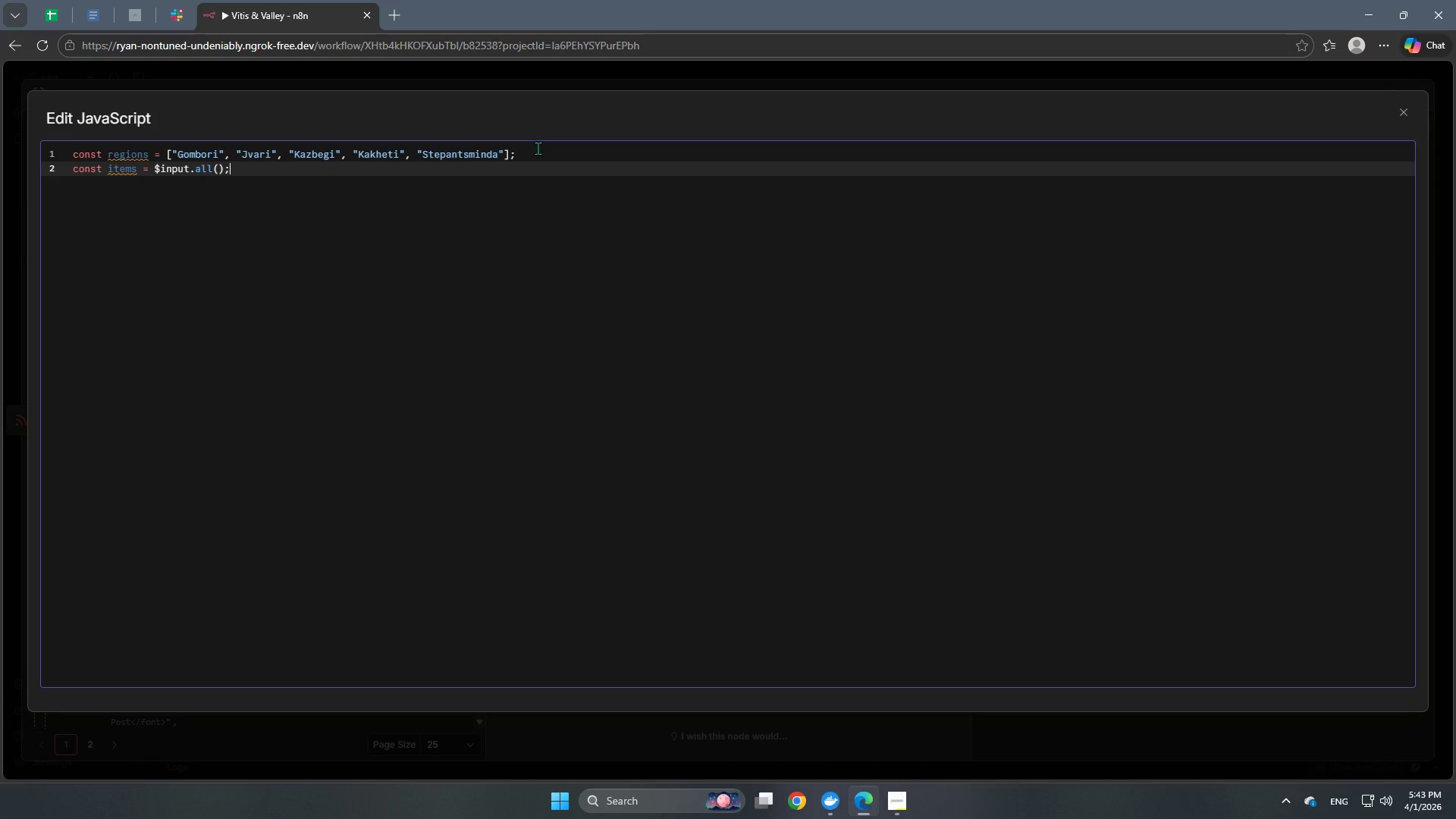 
key(Enter)
 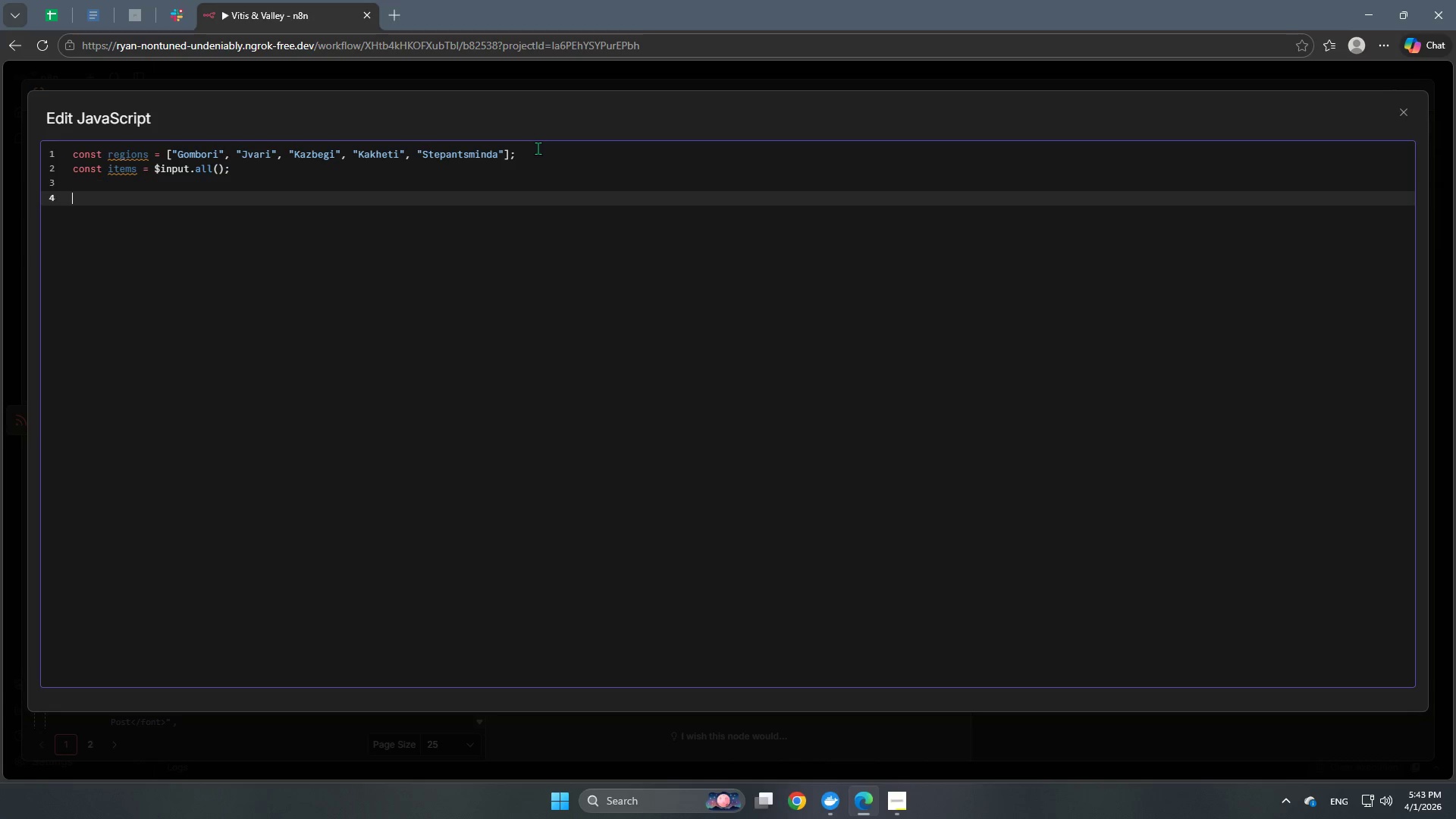 
key(Enter)
 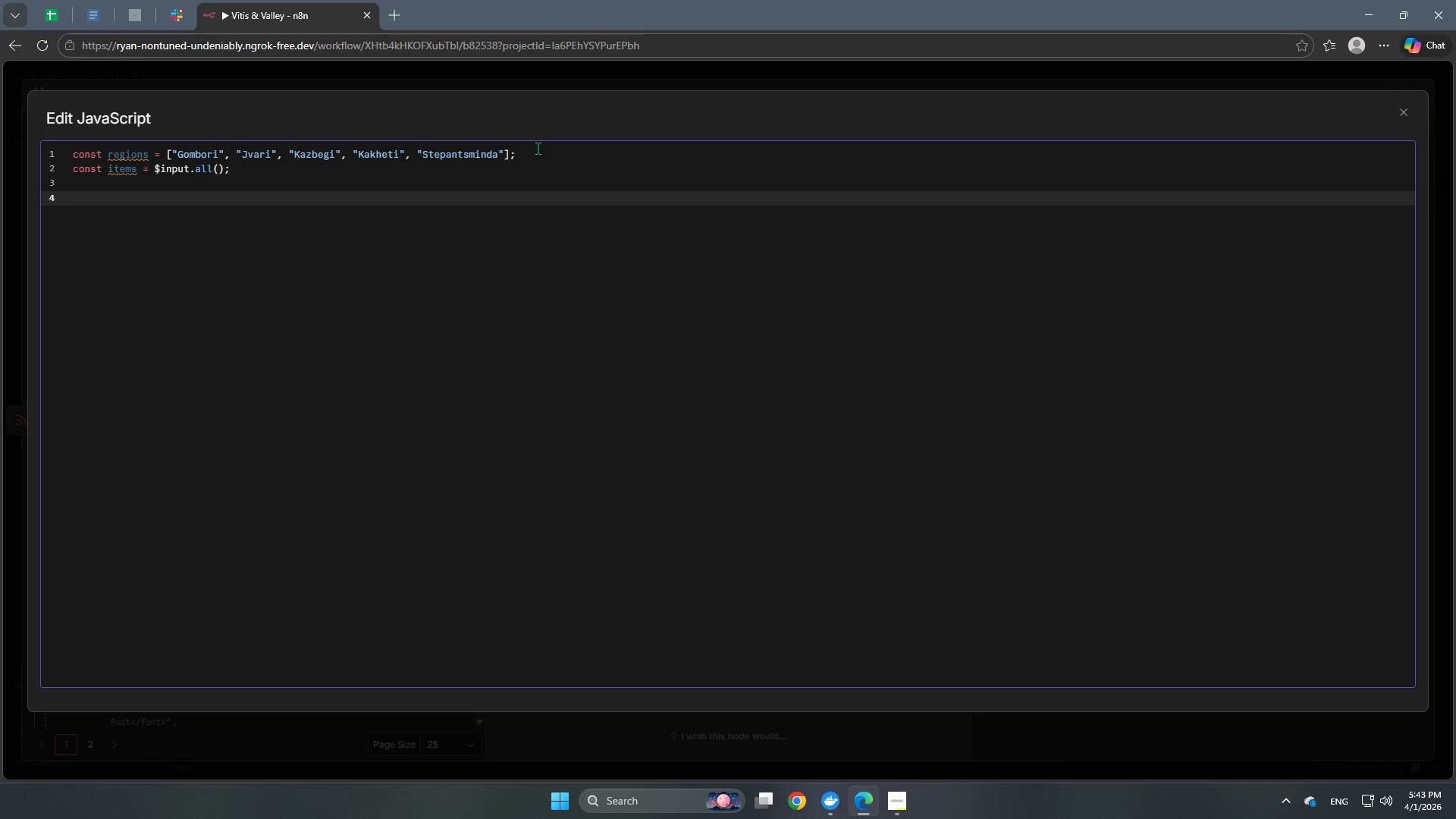 
type(cons)
 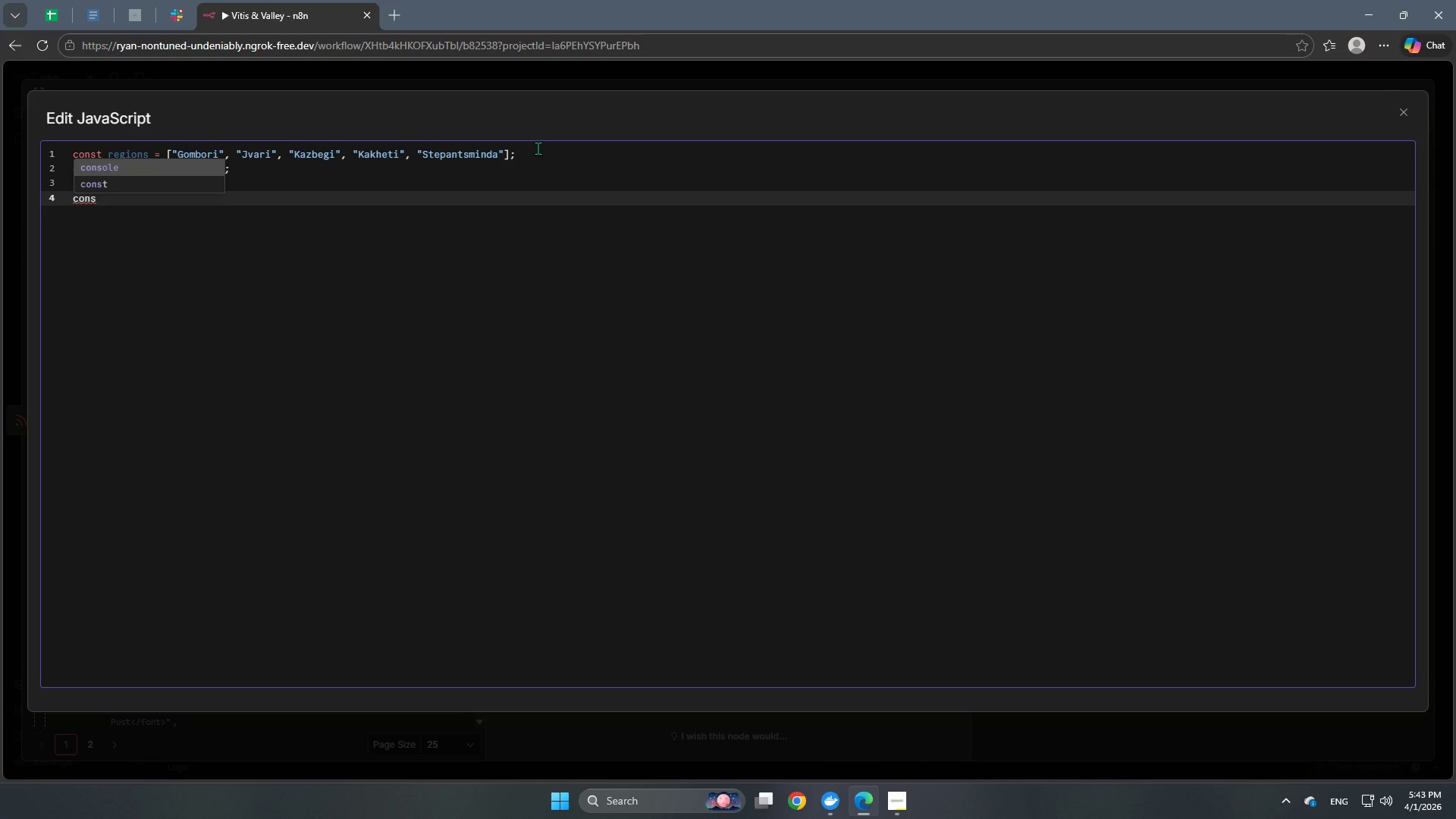 
key(ArrowDown)
 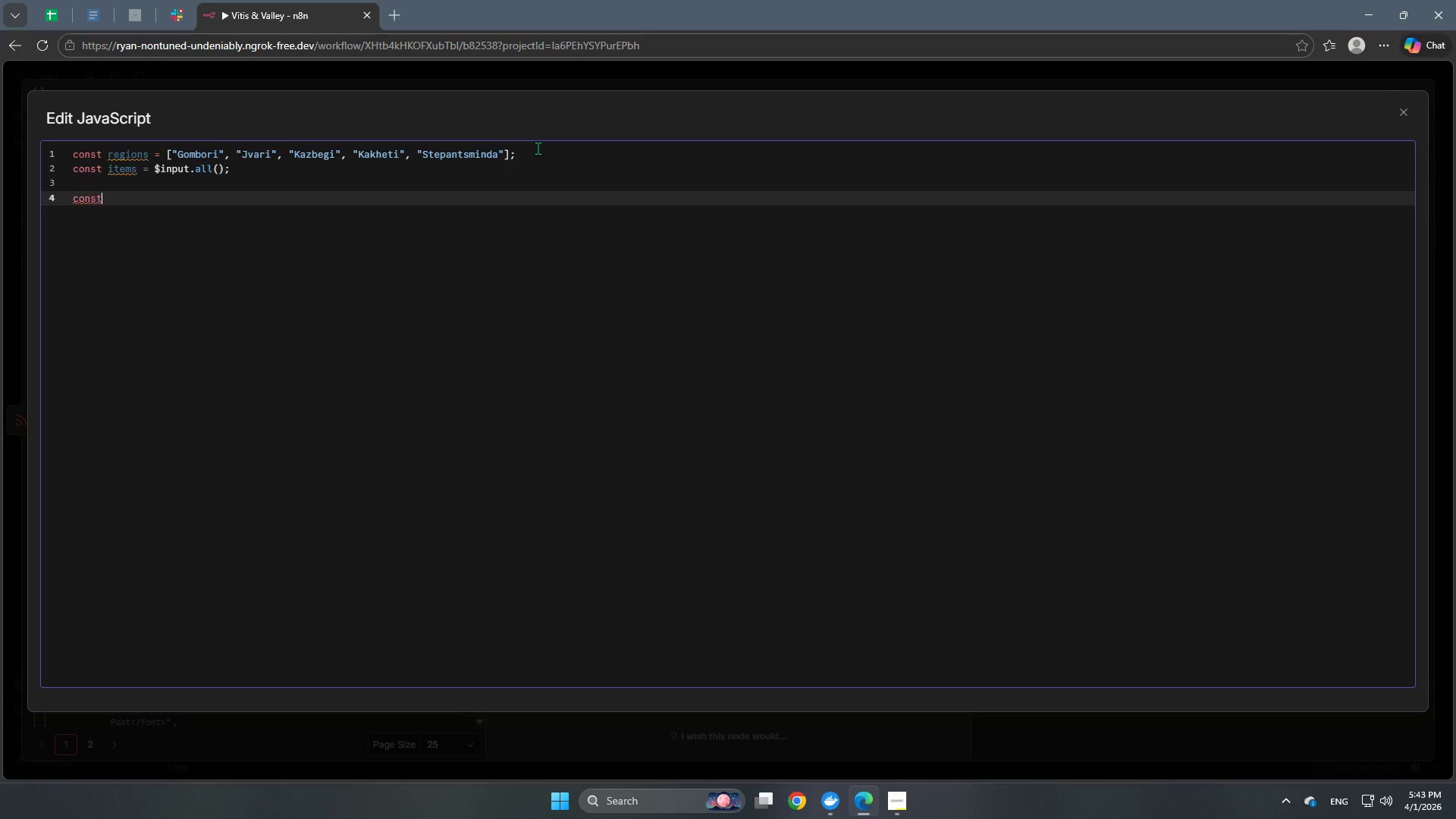 
key(Enter)
 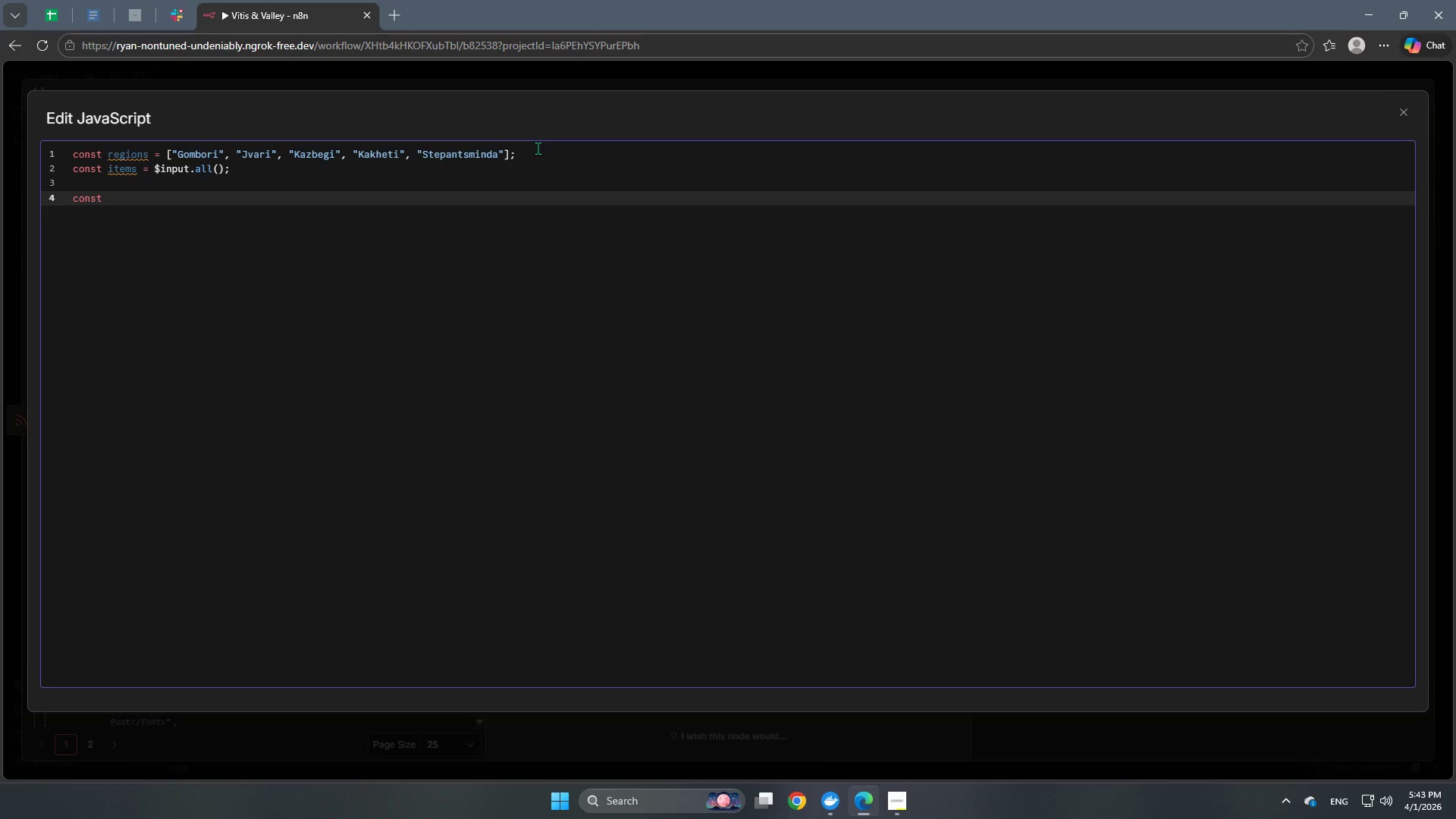 
type( re)
key(Backspace)
key(Backspace)
key(Backspace)
key(Backspace)
key(Backspace)
key(Backspace)
key(Backspace)
key(Backspace)
type(con)
 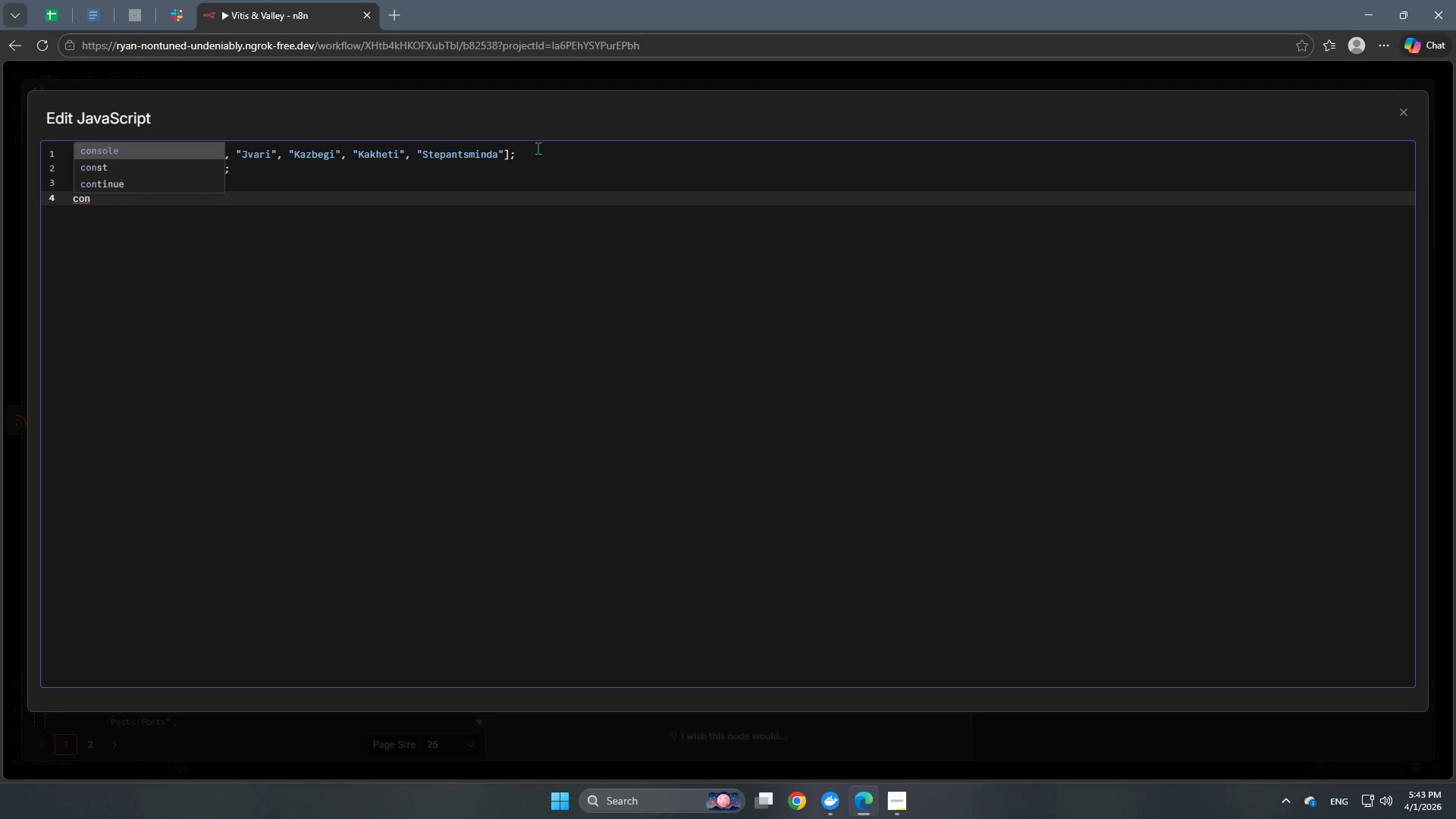 
key(ArrowDown)
 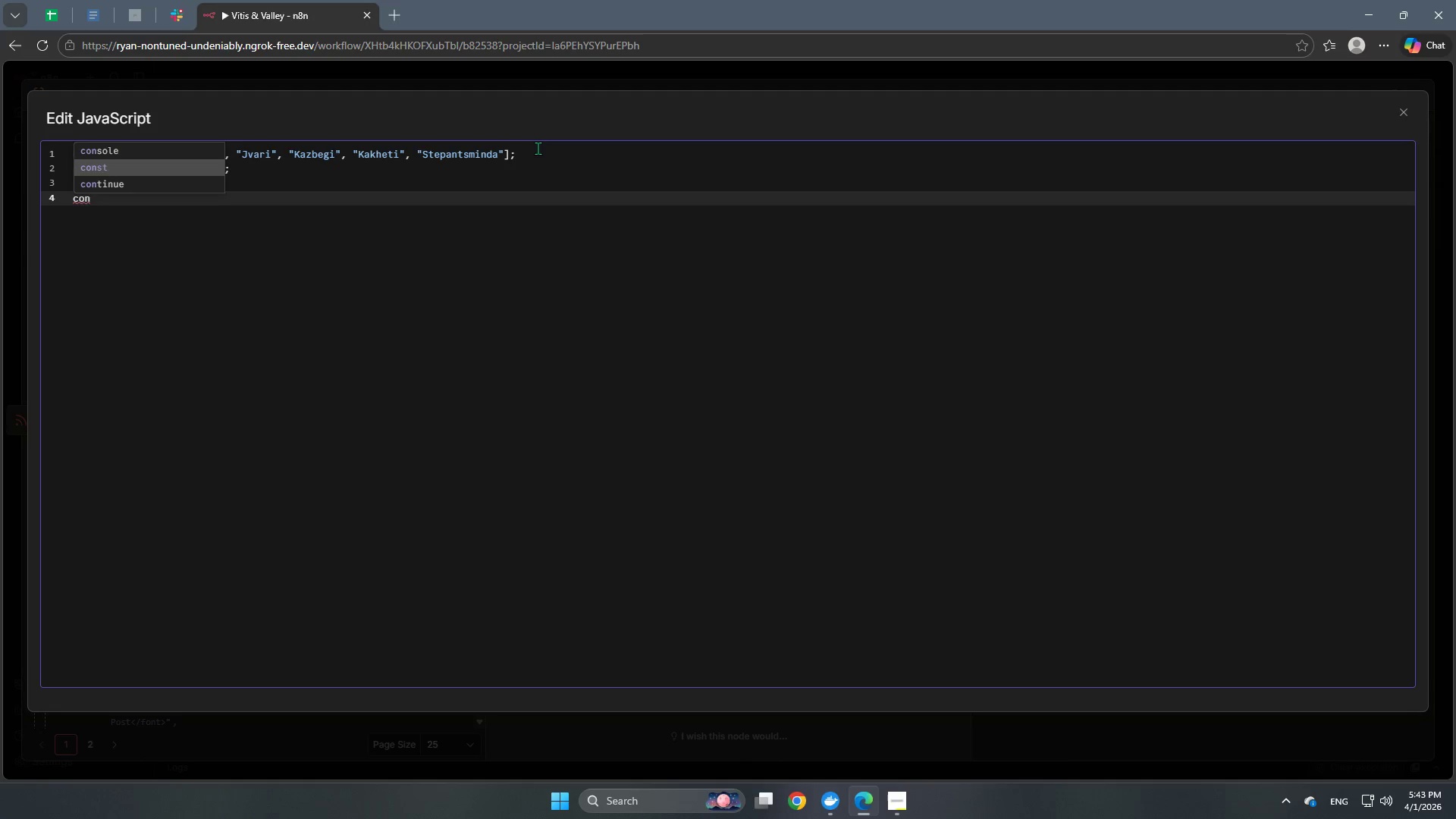 
key(Enter)
 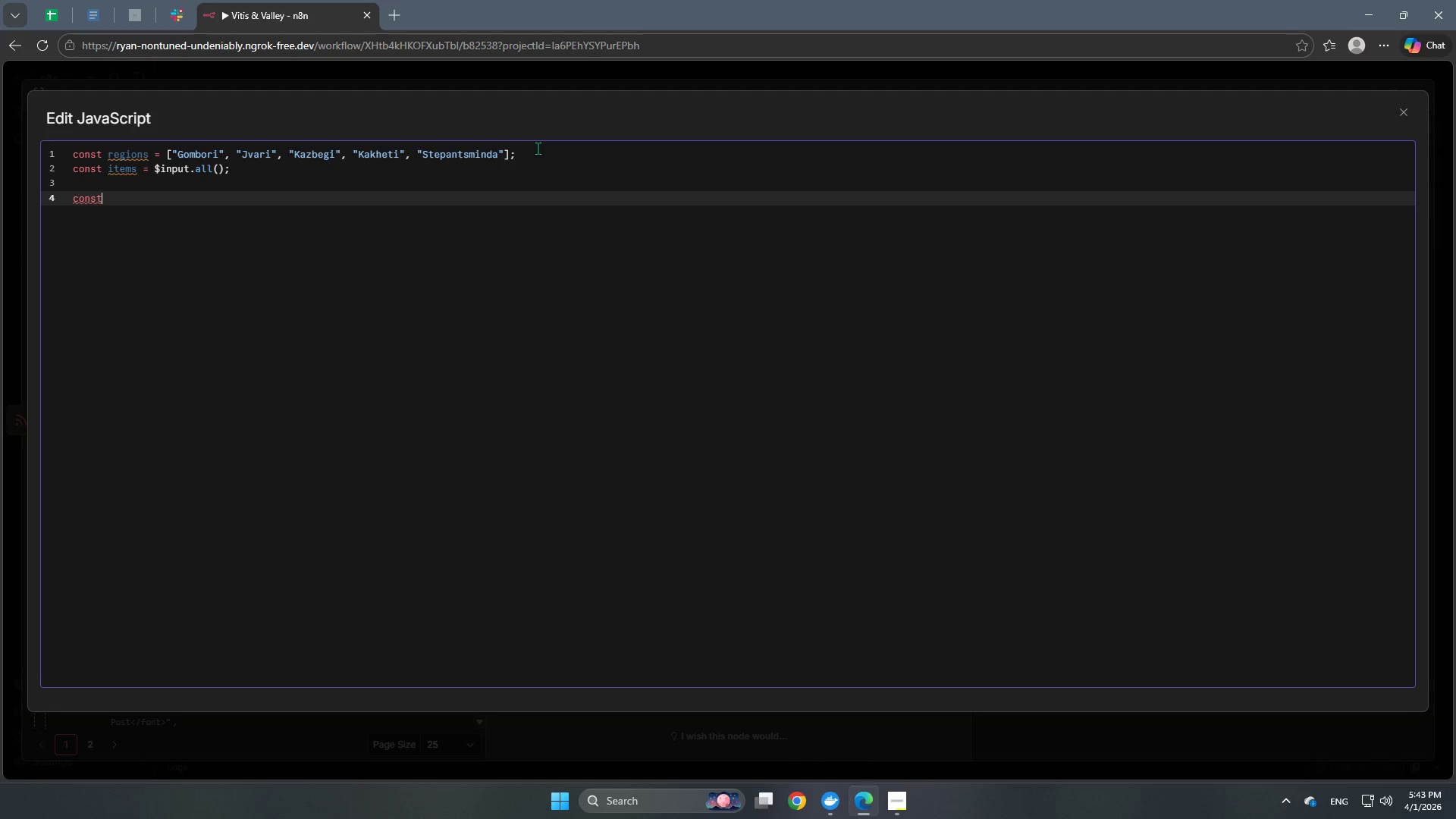 
type( relevantAlerts = )
 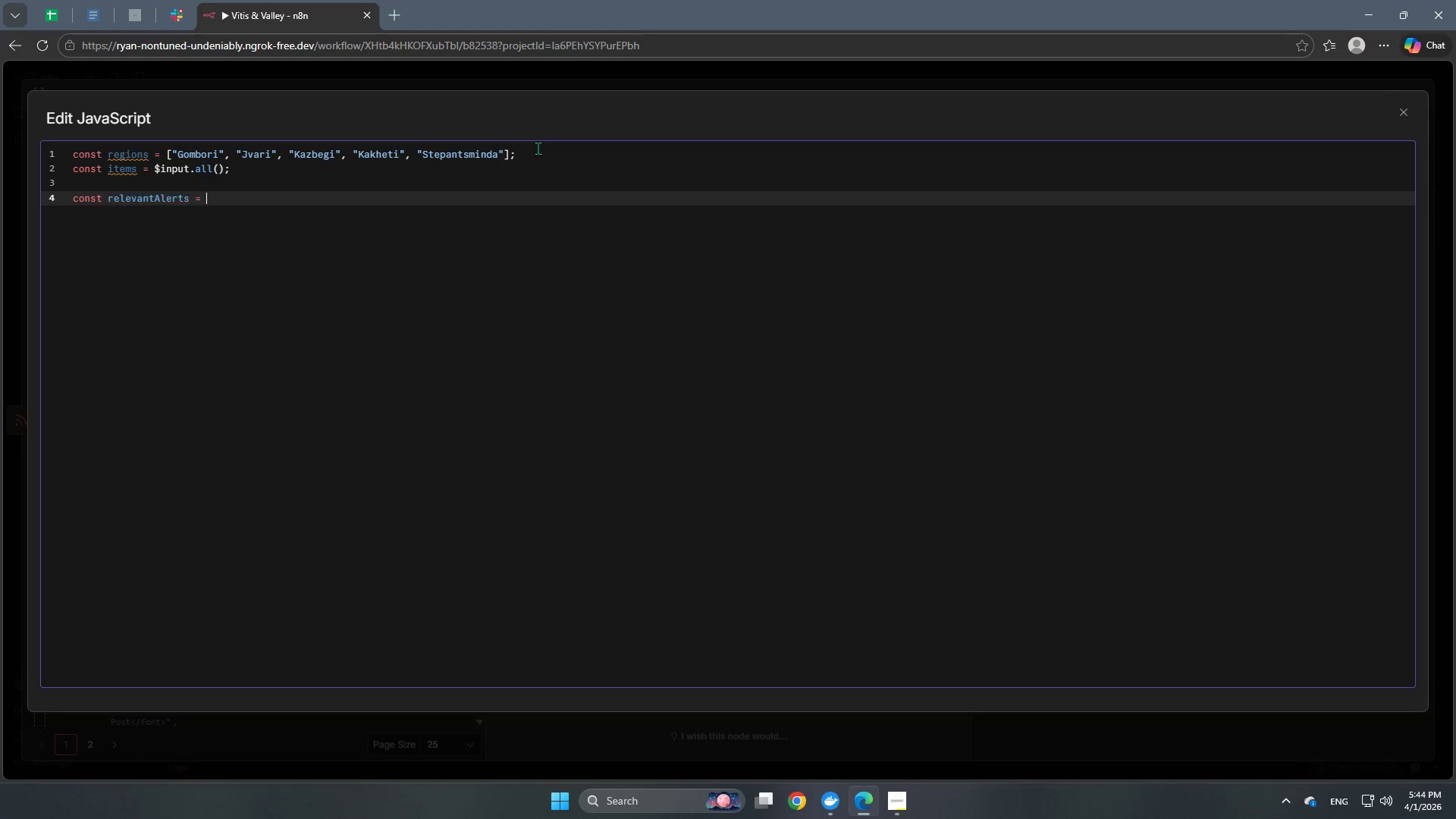 
wait(5.12)
 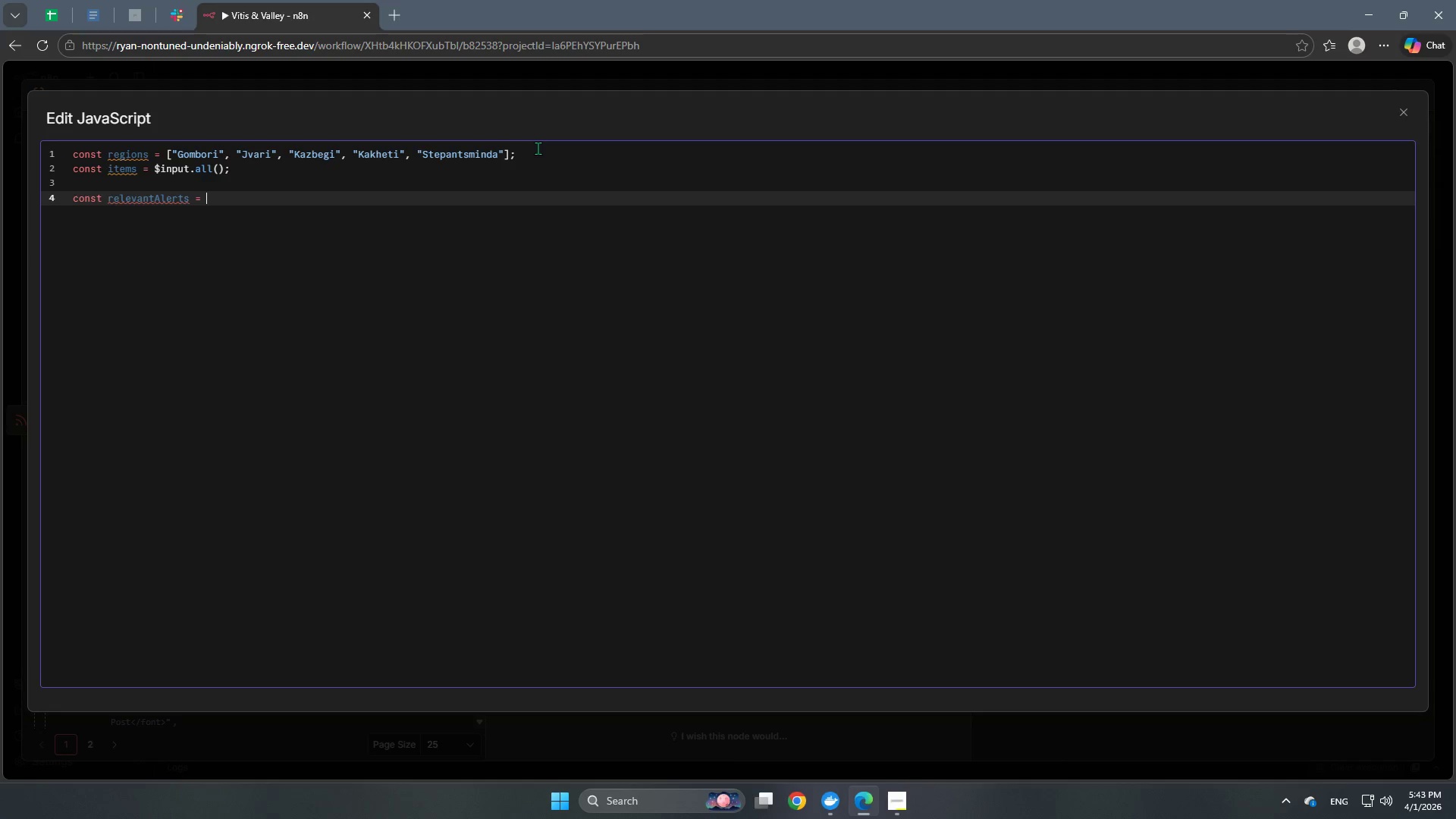 
type(items)
 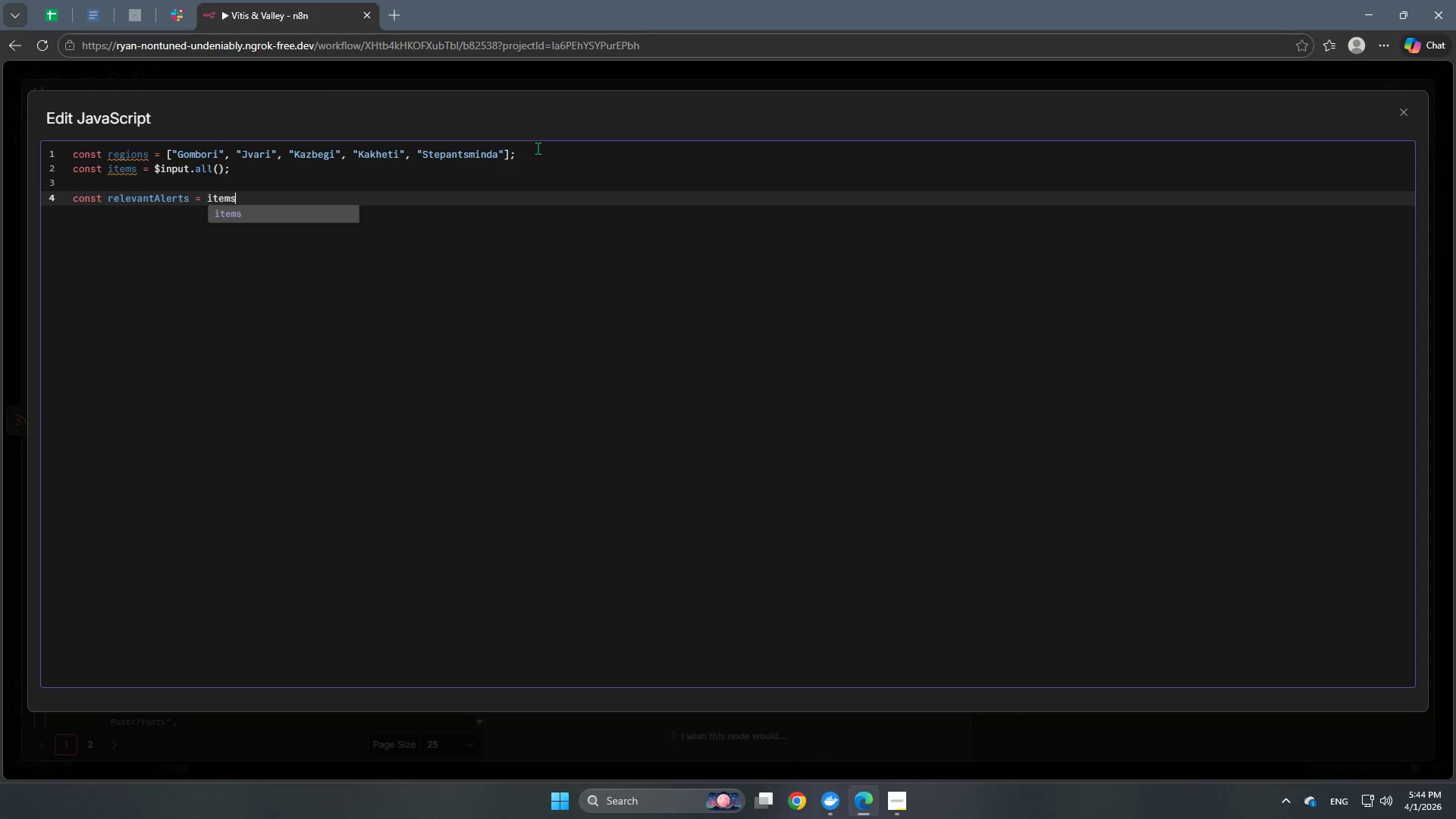 
key(Enter)
 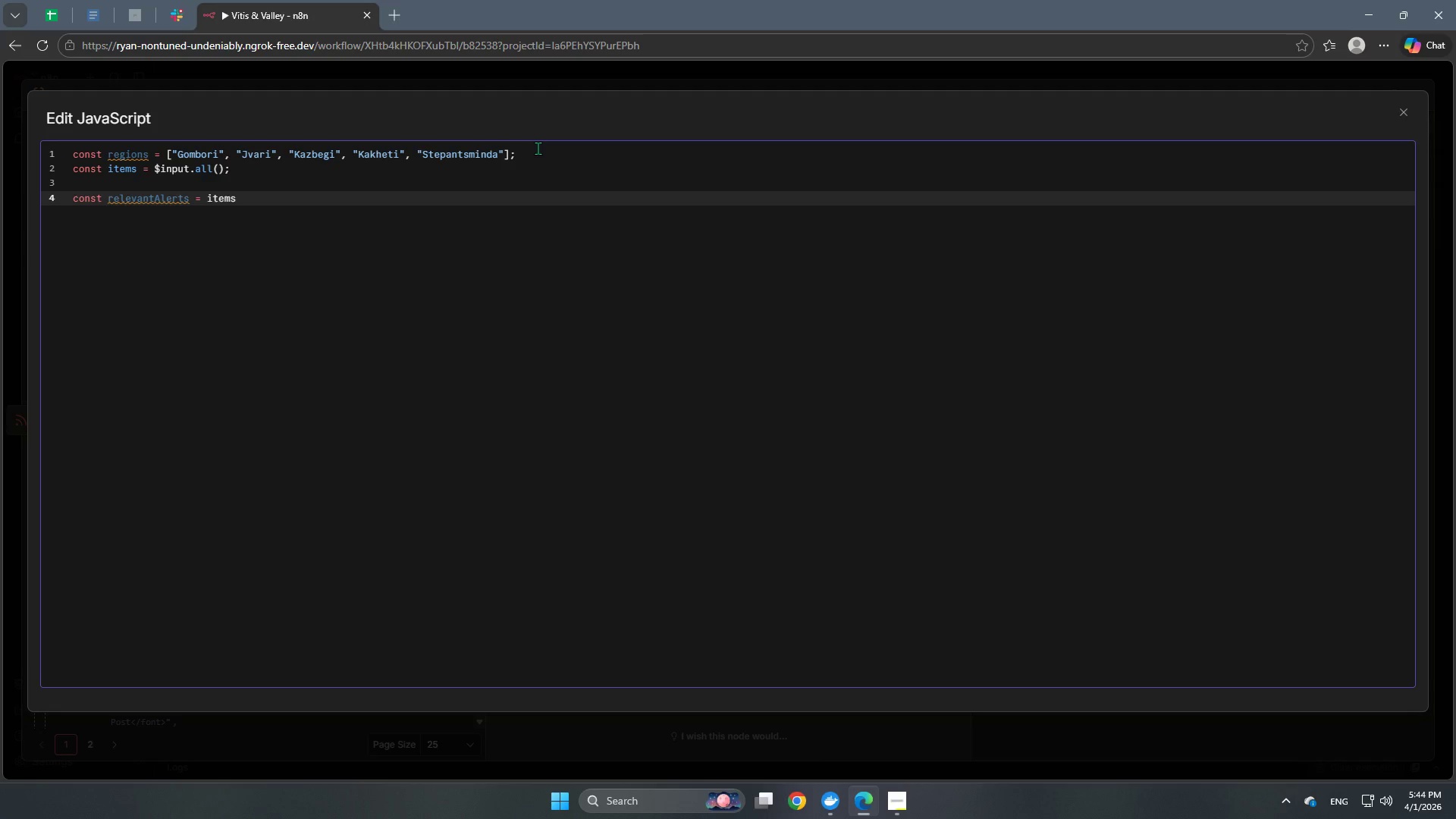 
type(.filer)
key(Backspace)
key(Backspace)
key(Backspace)
key(Backspace)
key(Backspace)
type(filt)
 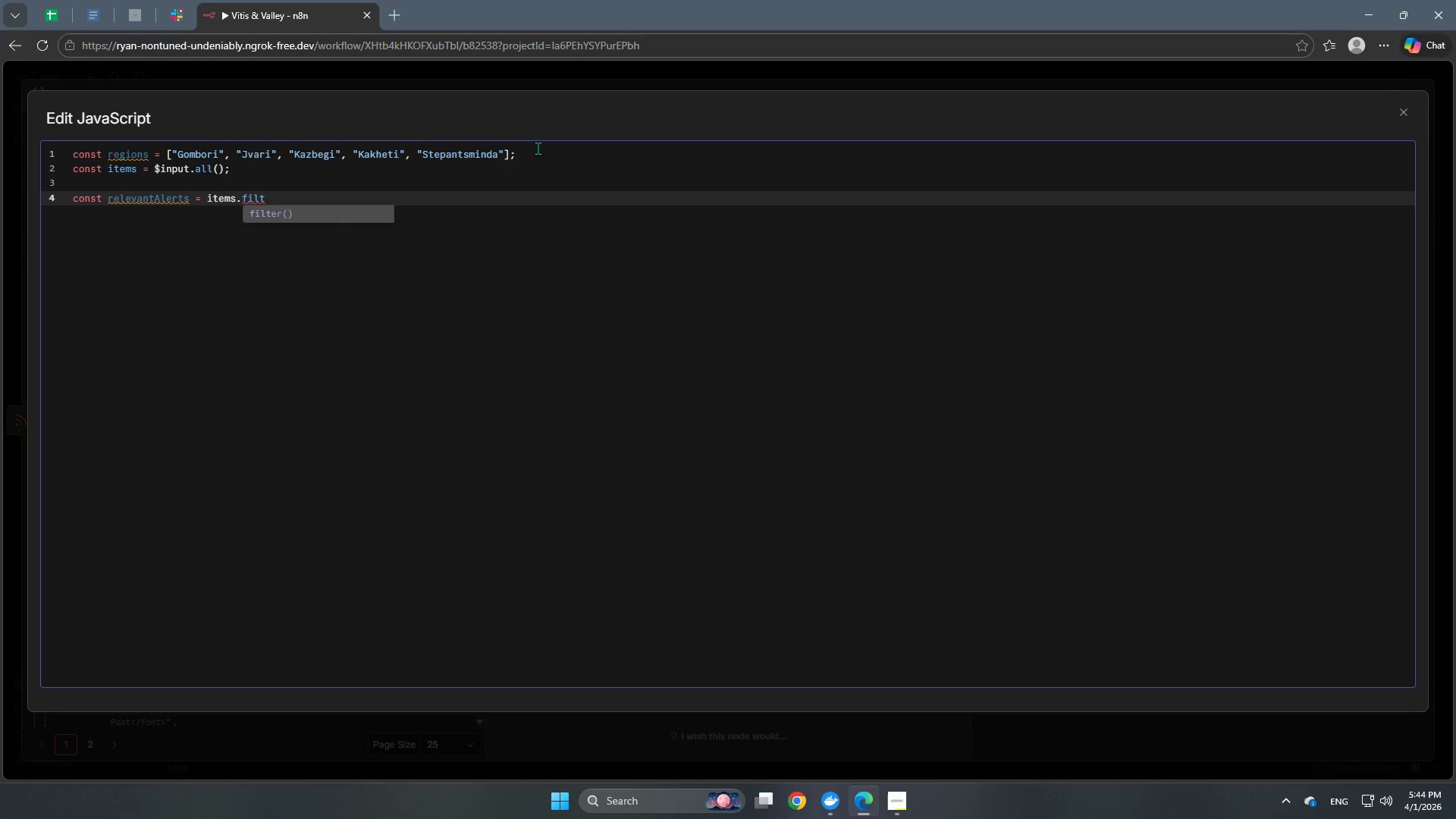 
key(Enter)
 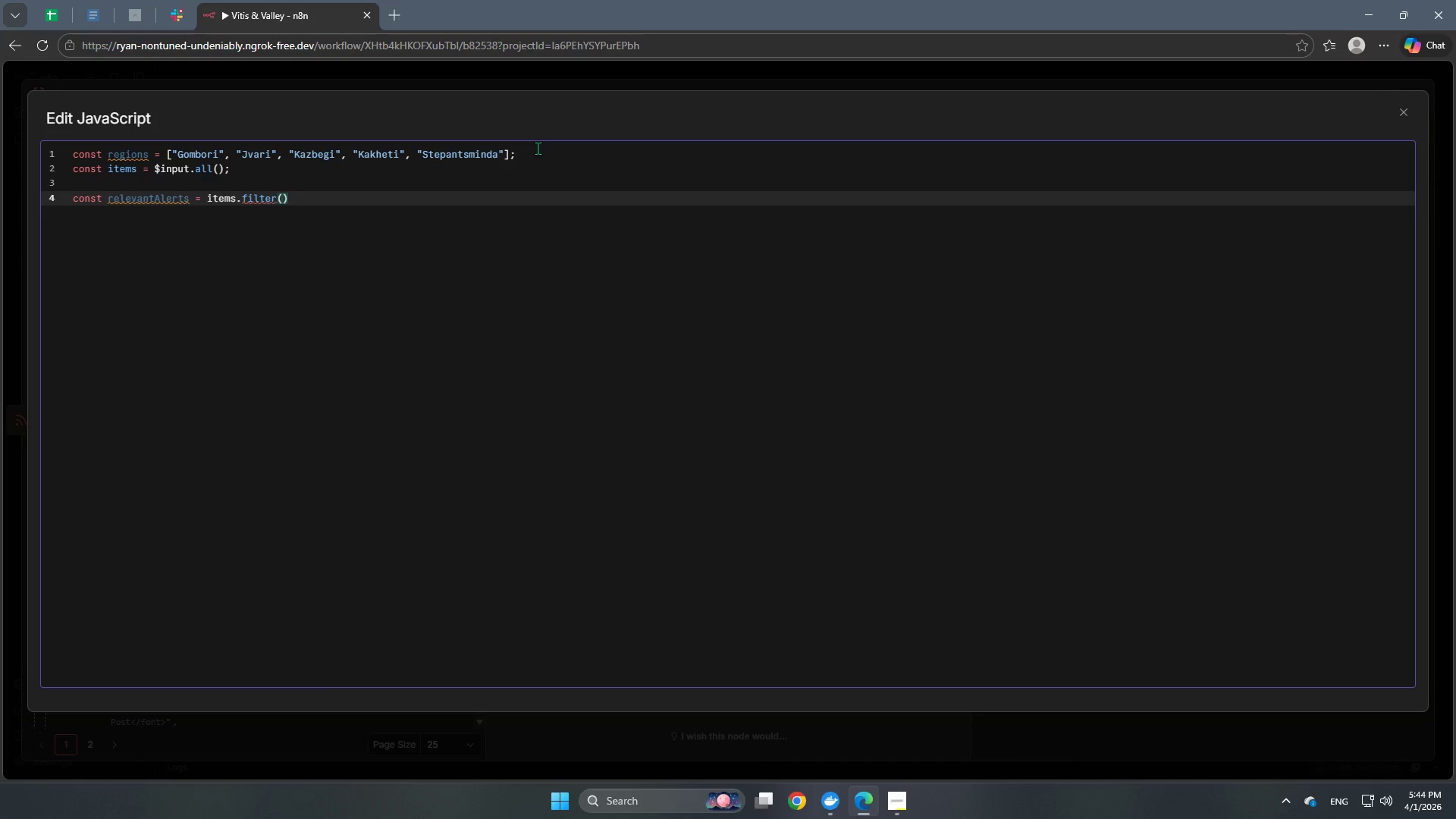 
type(item)
 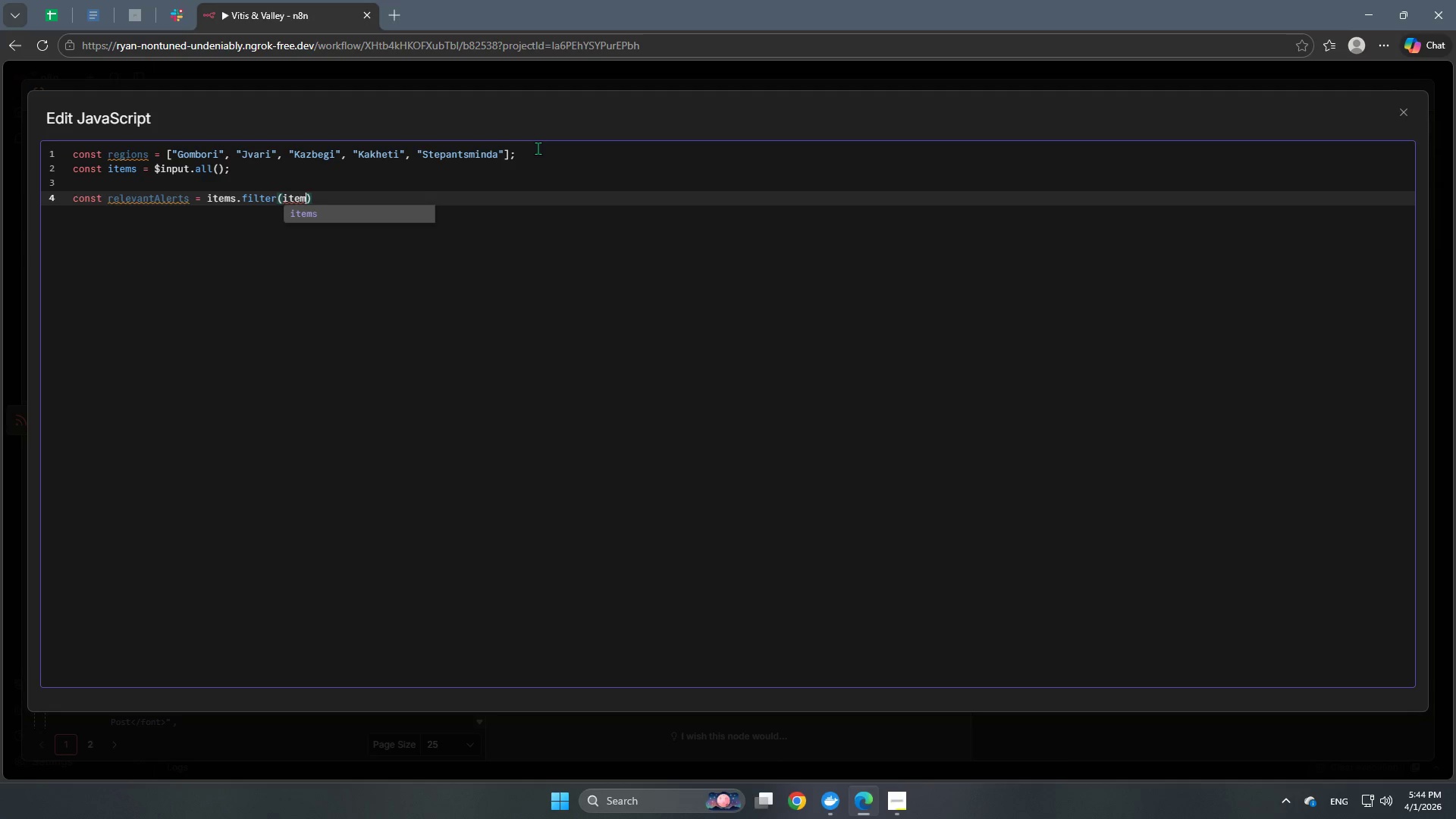 
key(Enter)
 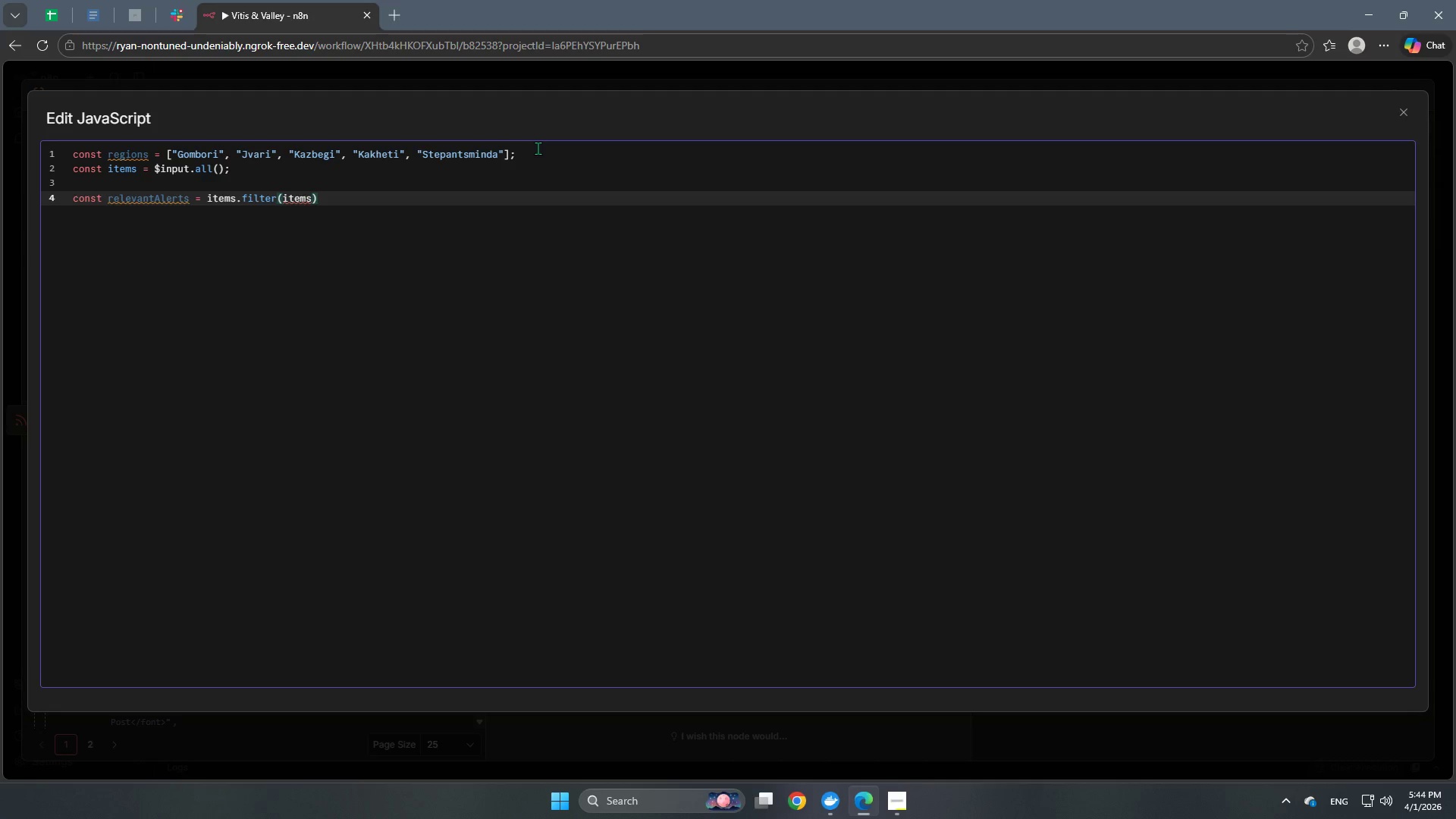 
key(Backspace)
 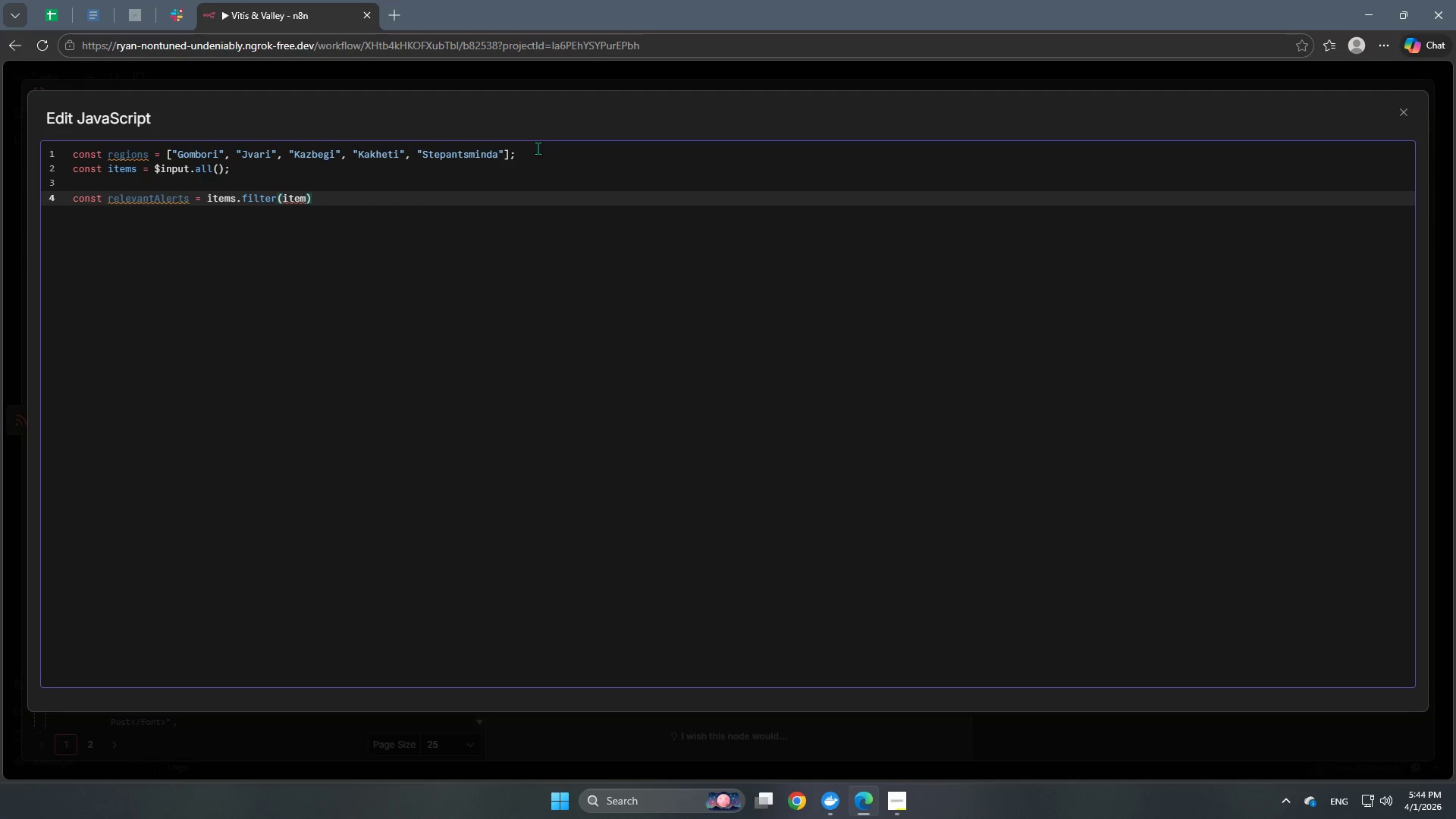 
key(Space)
 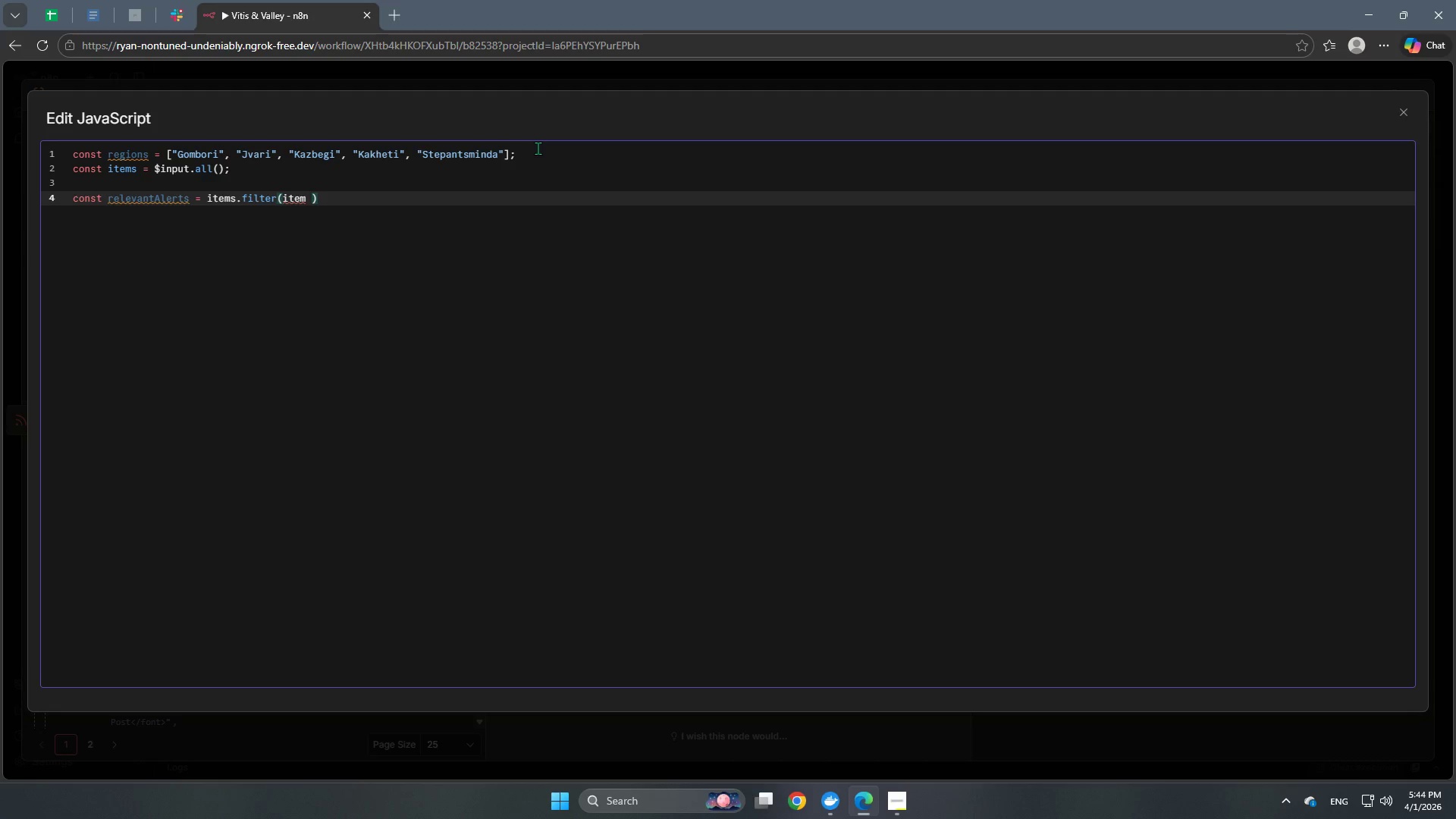 
key(Equal)
 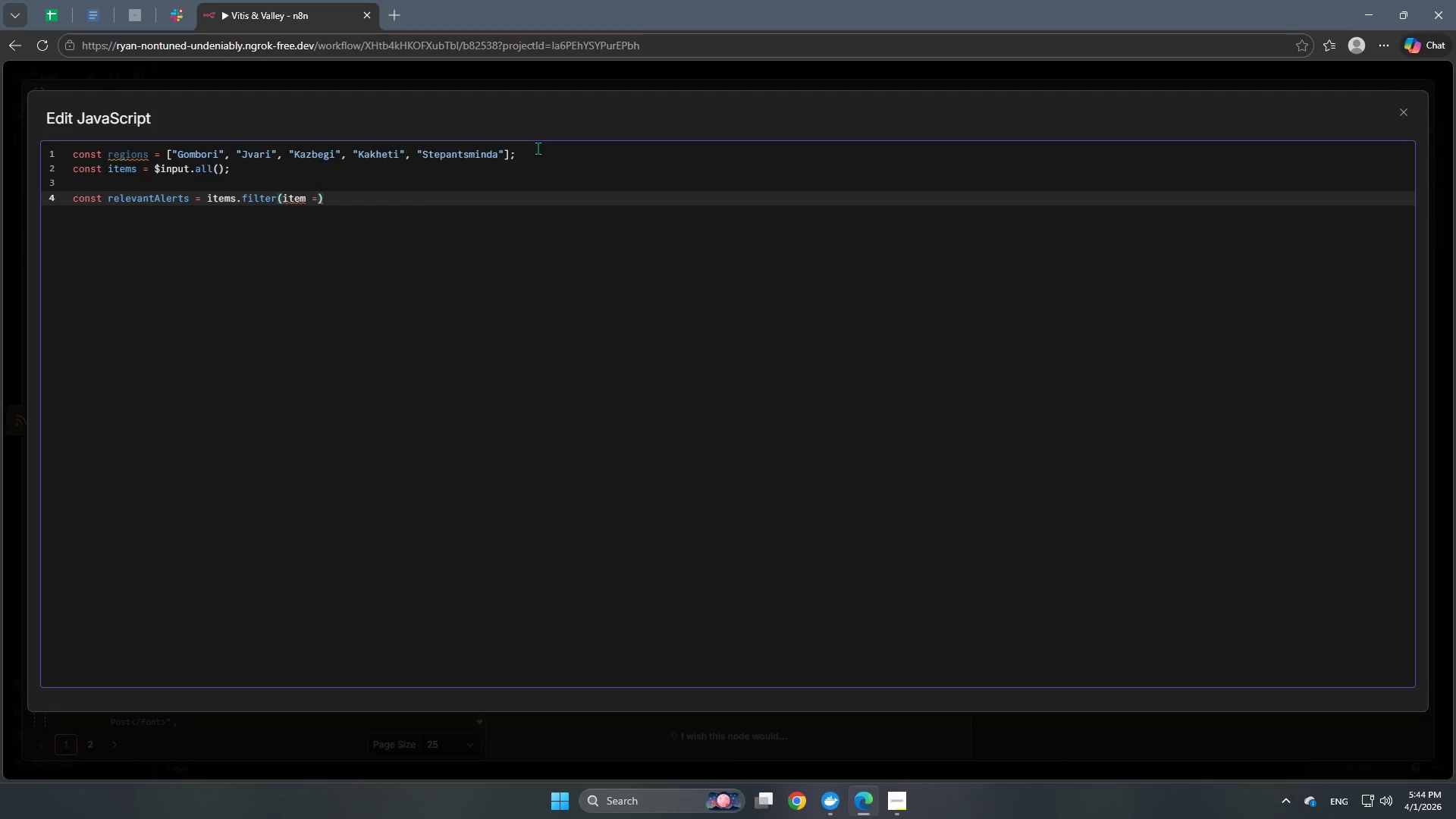 
key(Shift+Period)
 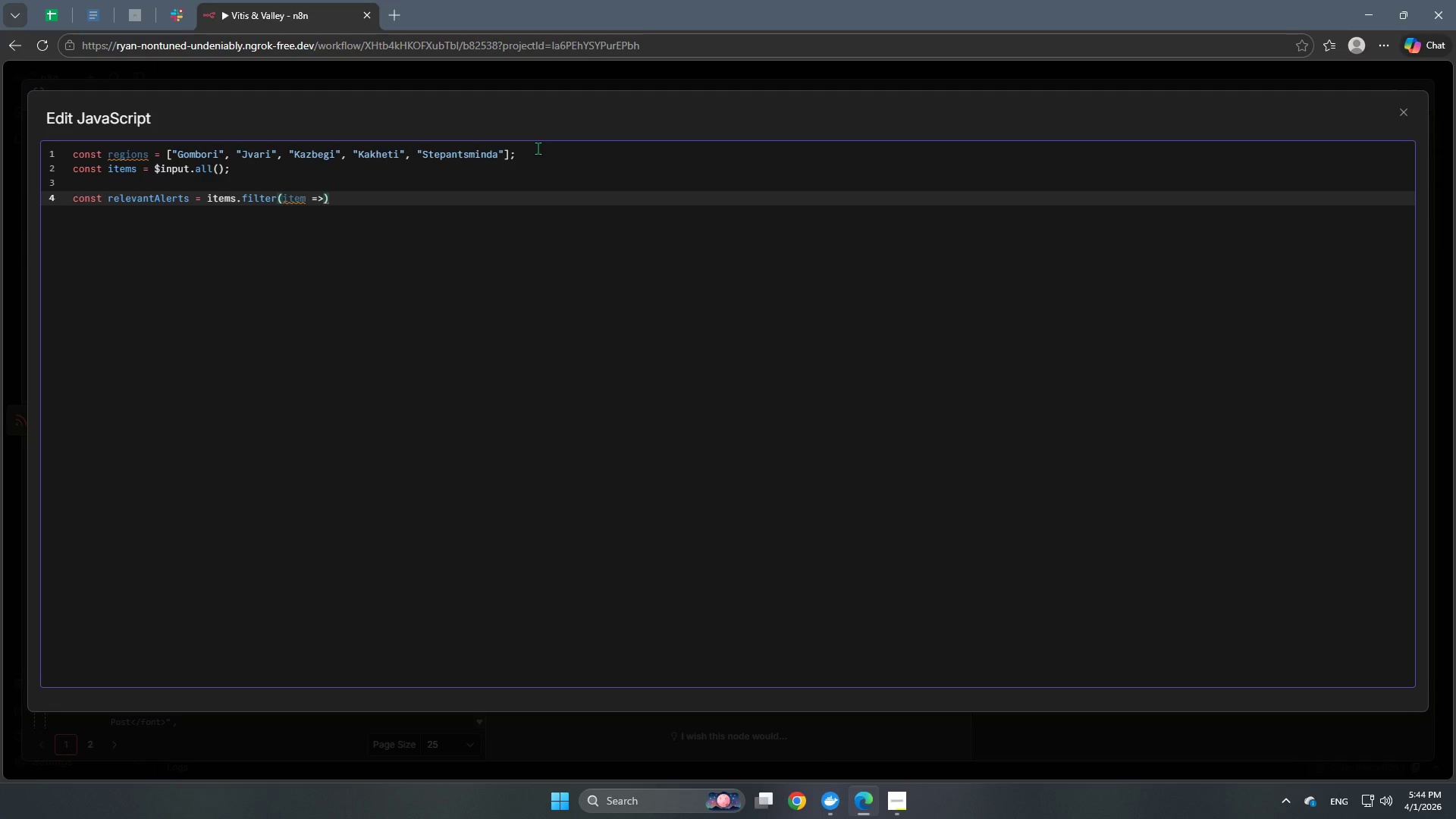 
key(Space)
 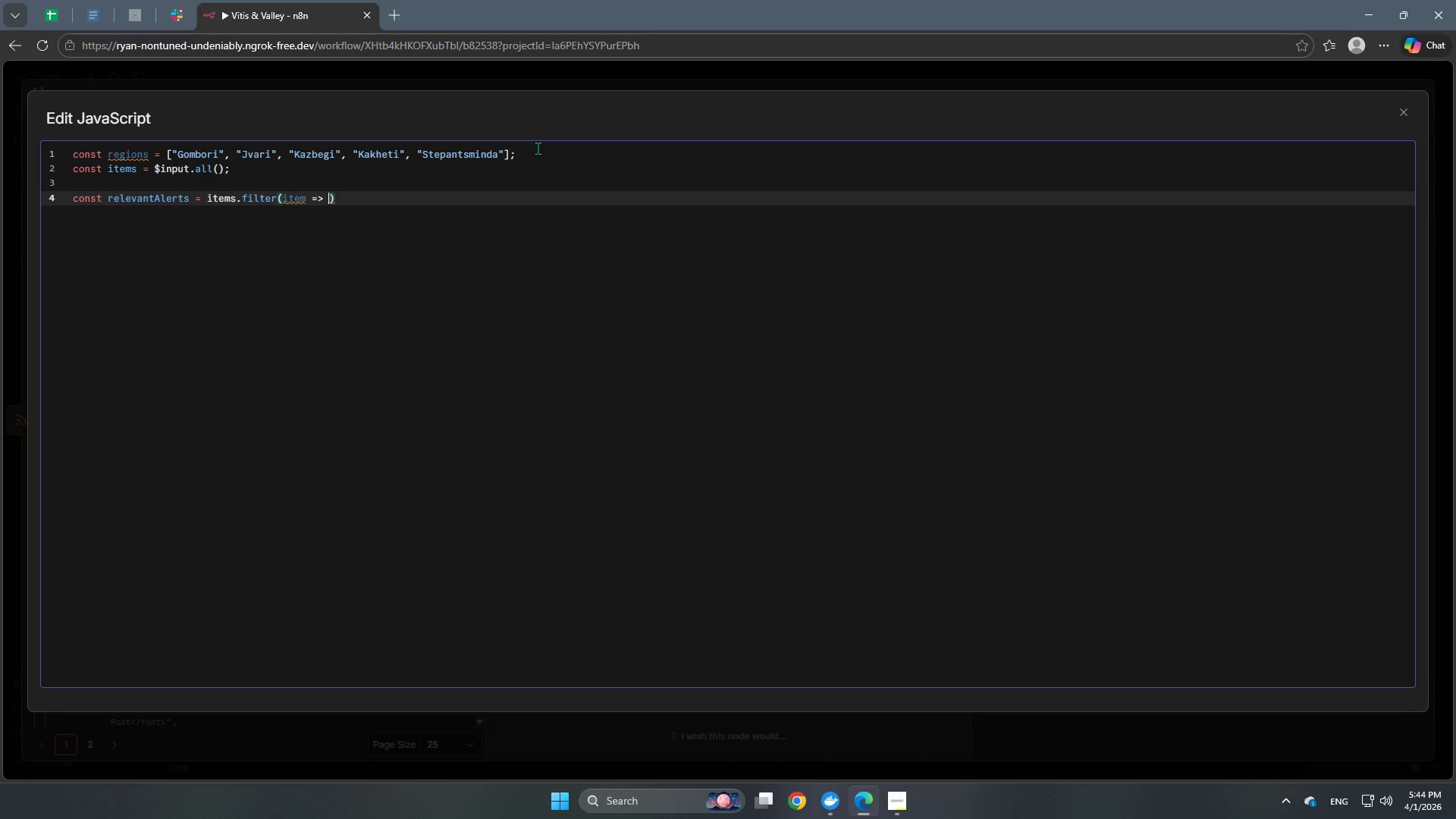 
key(Shift+BracketLeft)
 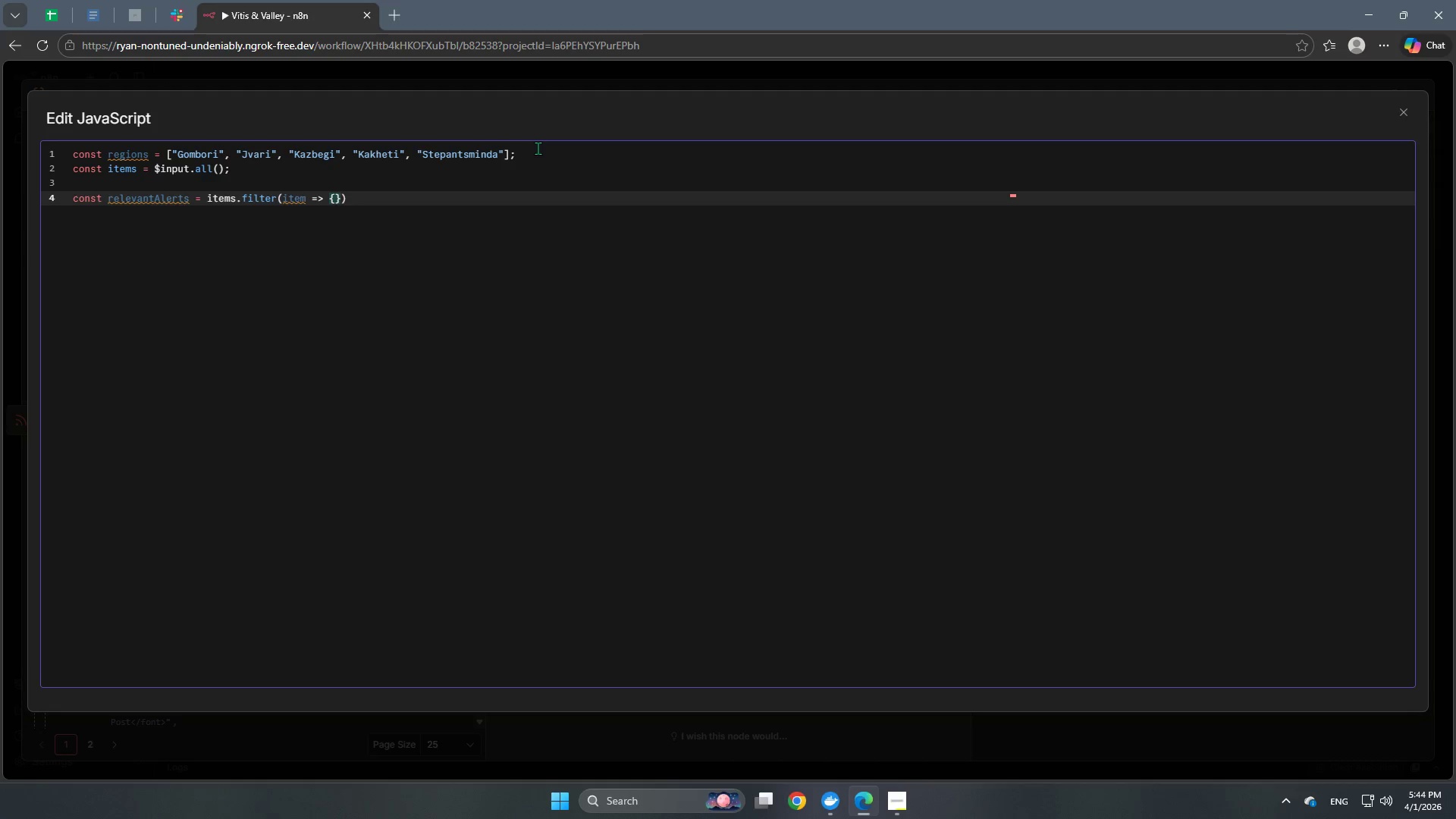 
key(Enter)
 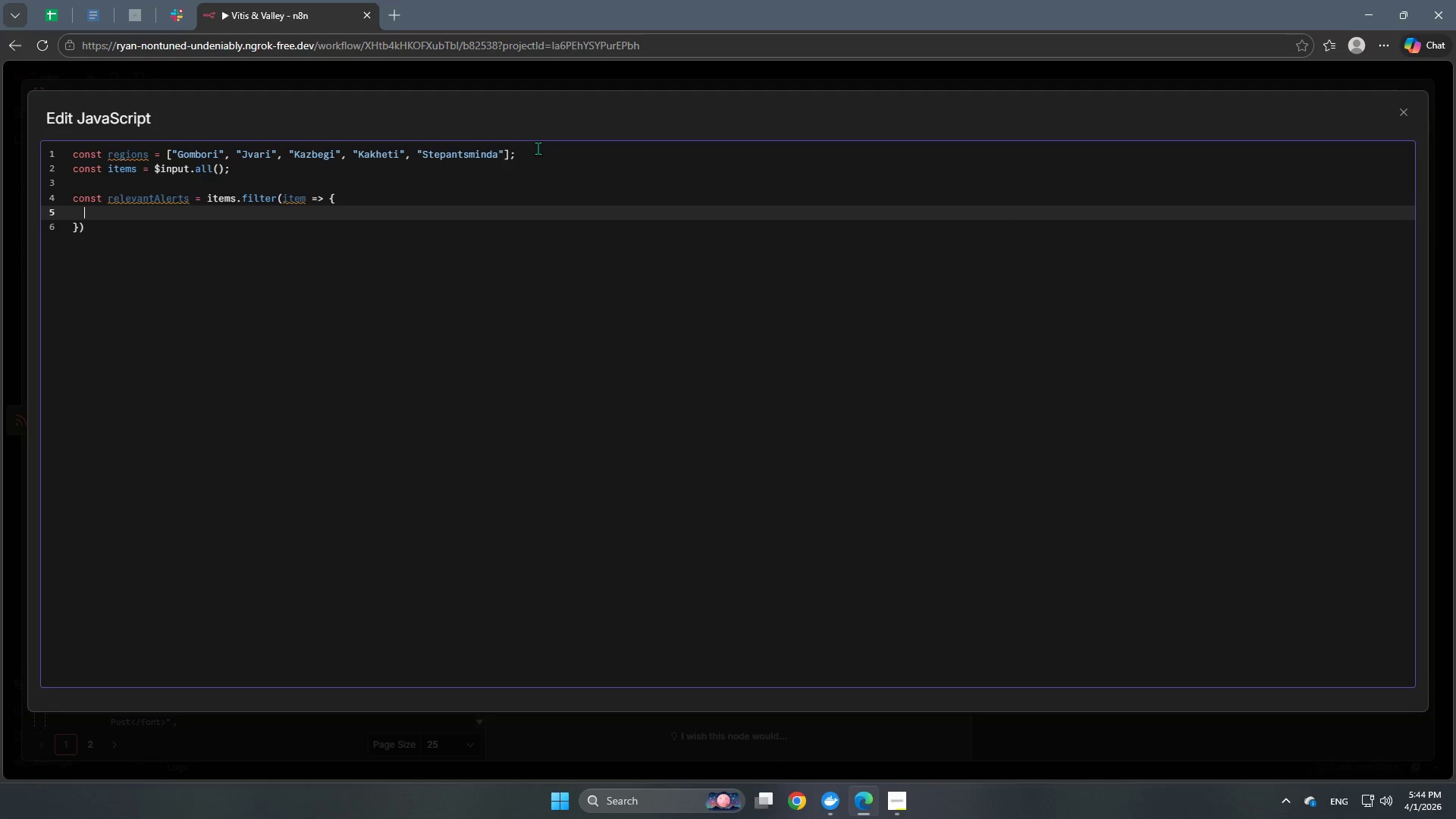 
type(con)
 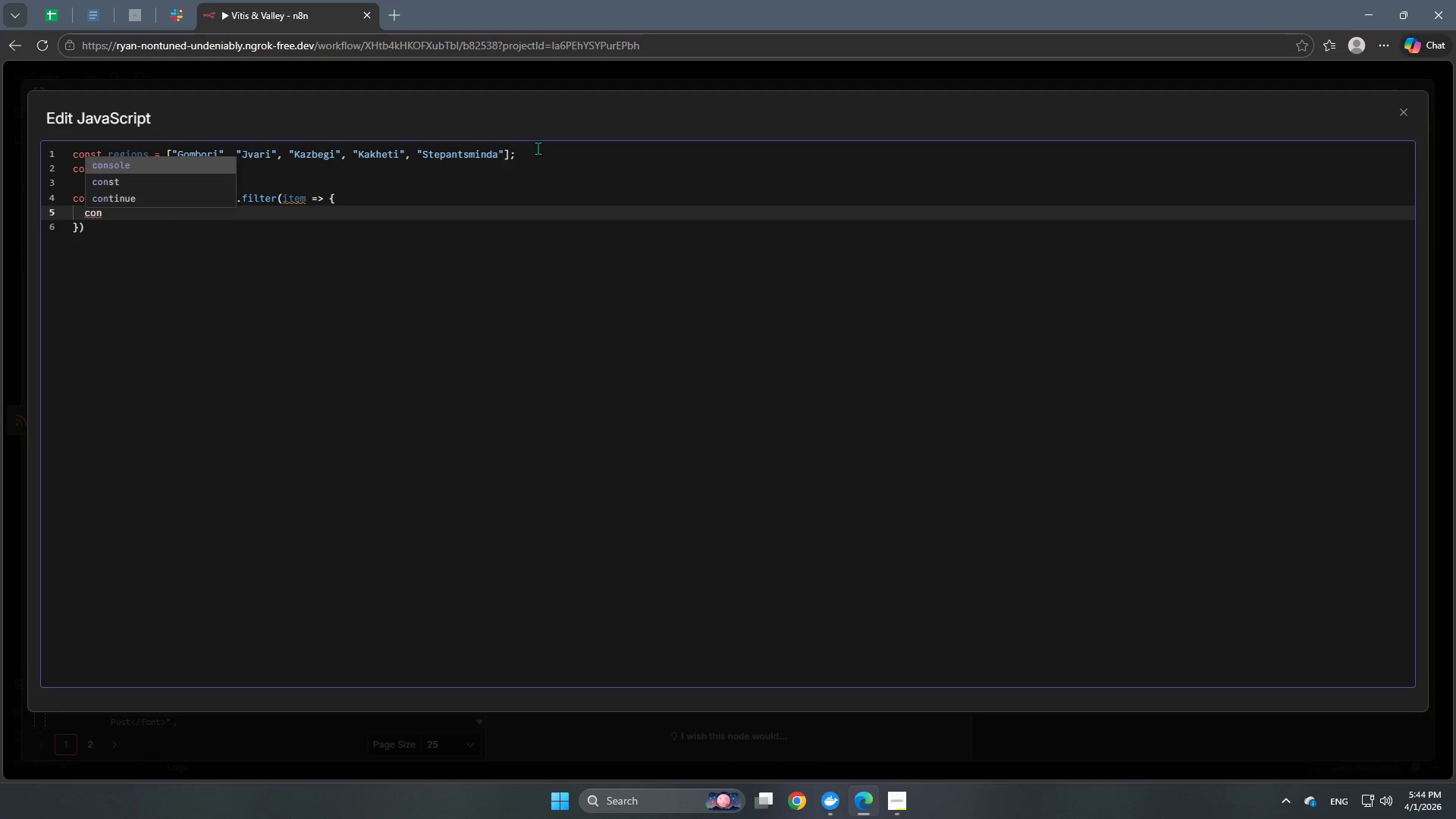 
key(ArrowDown)
 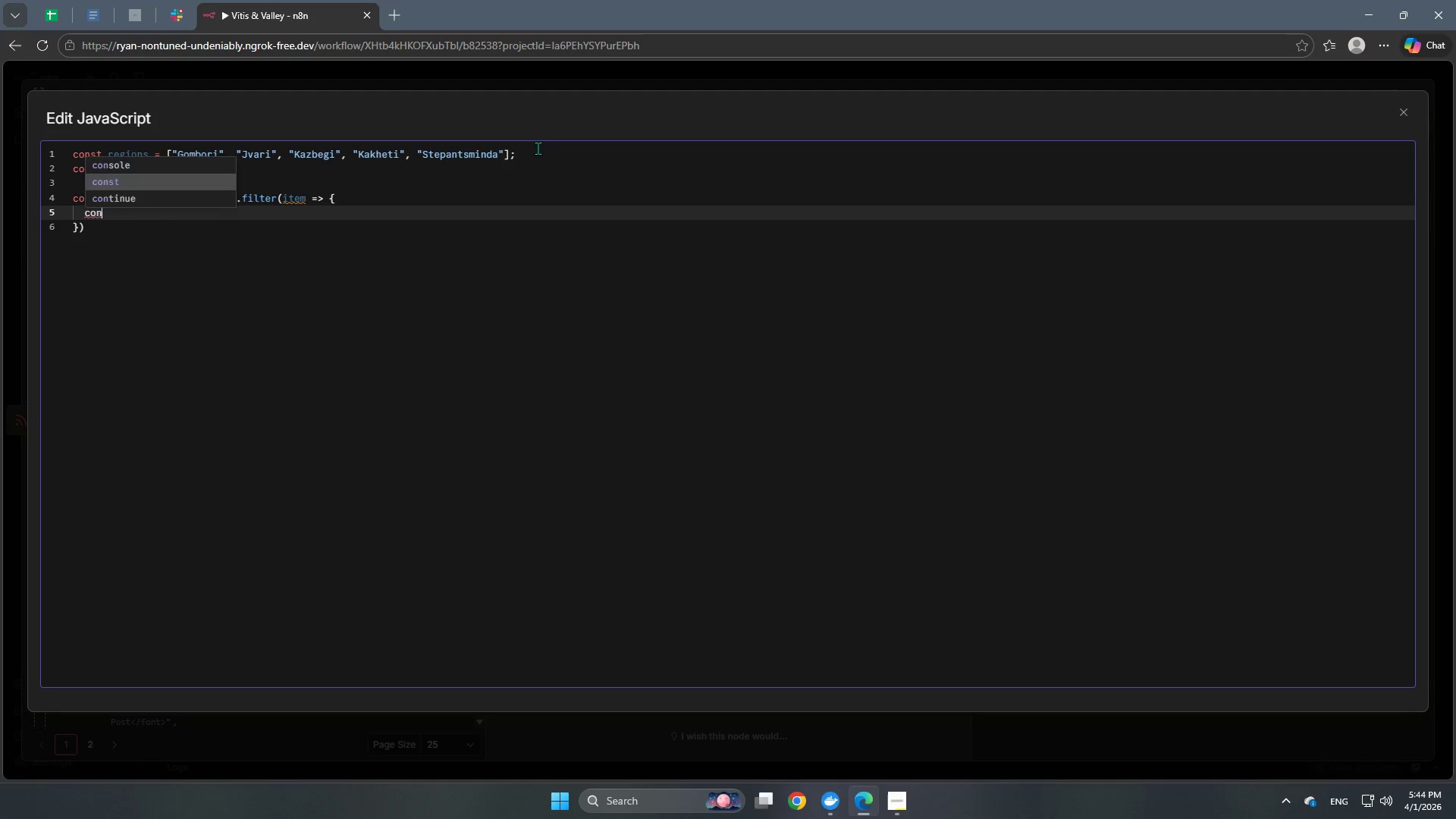 
key(Enter)
 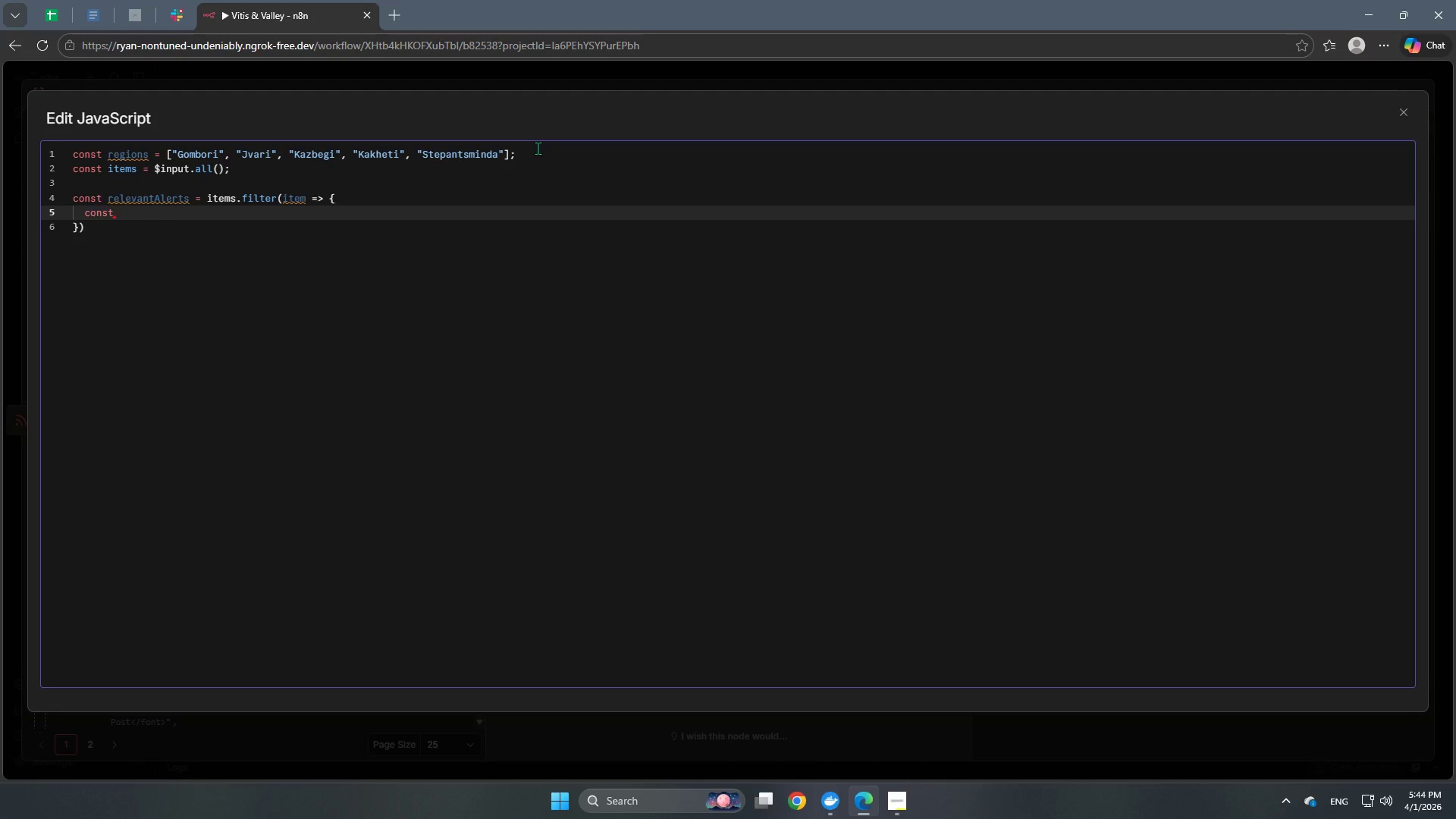 
type(cont)
key(Backspace)
key(Backspace)
key(Backspace)
key(Backspace)
type( content = (it)
 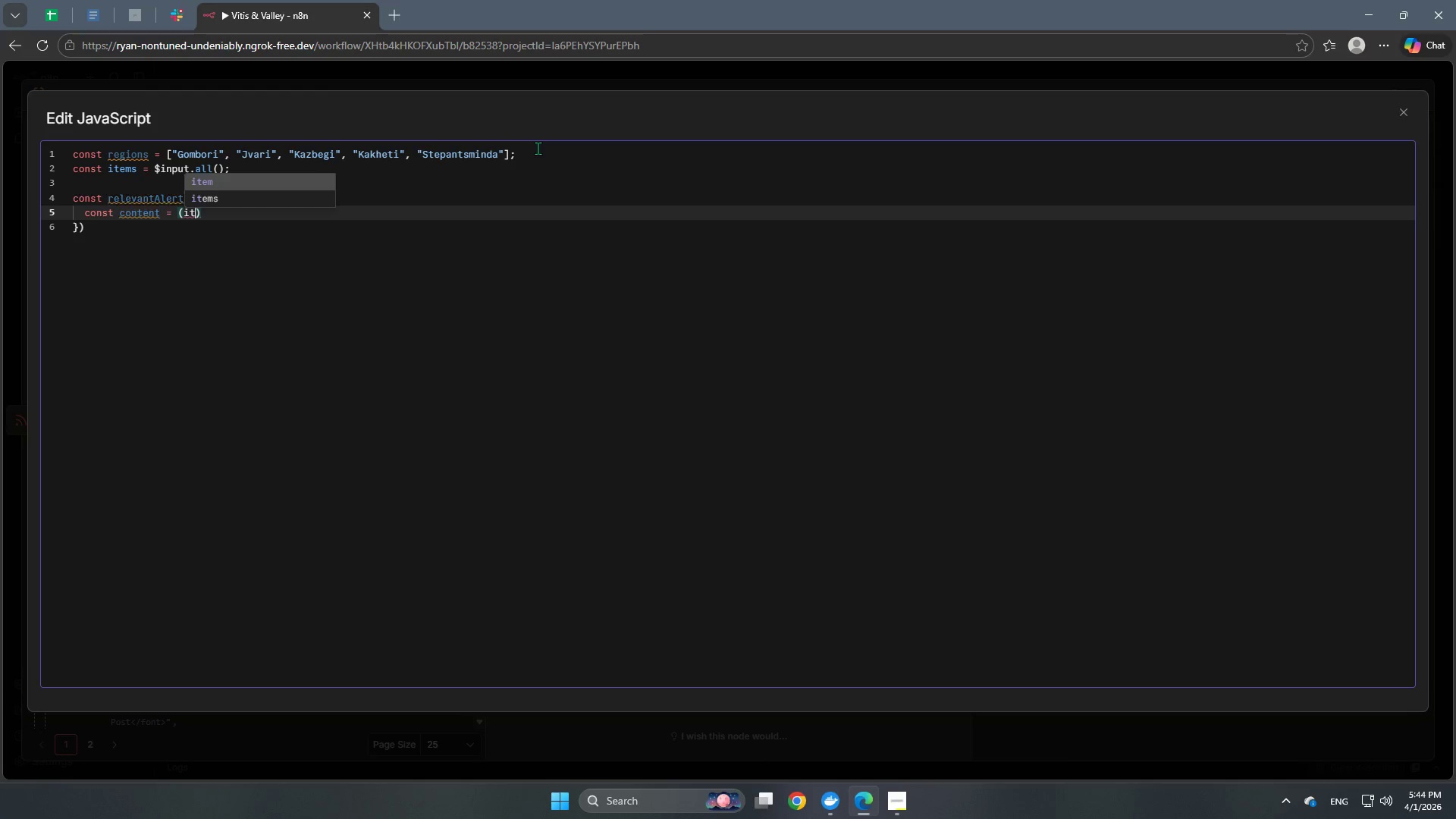 
key(Enter)
 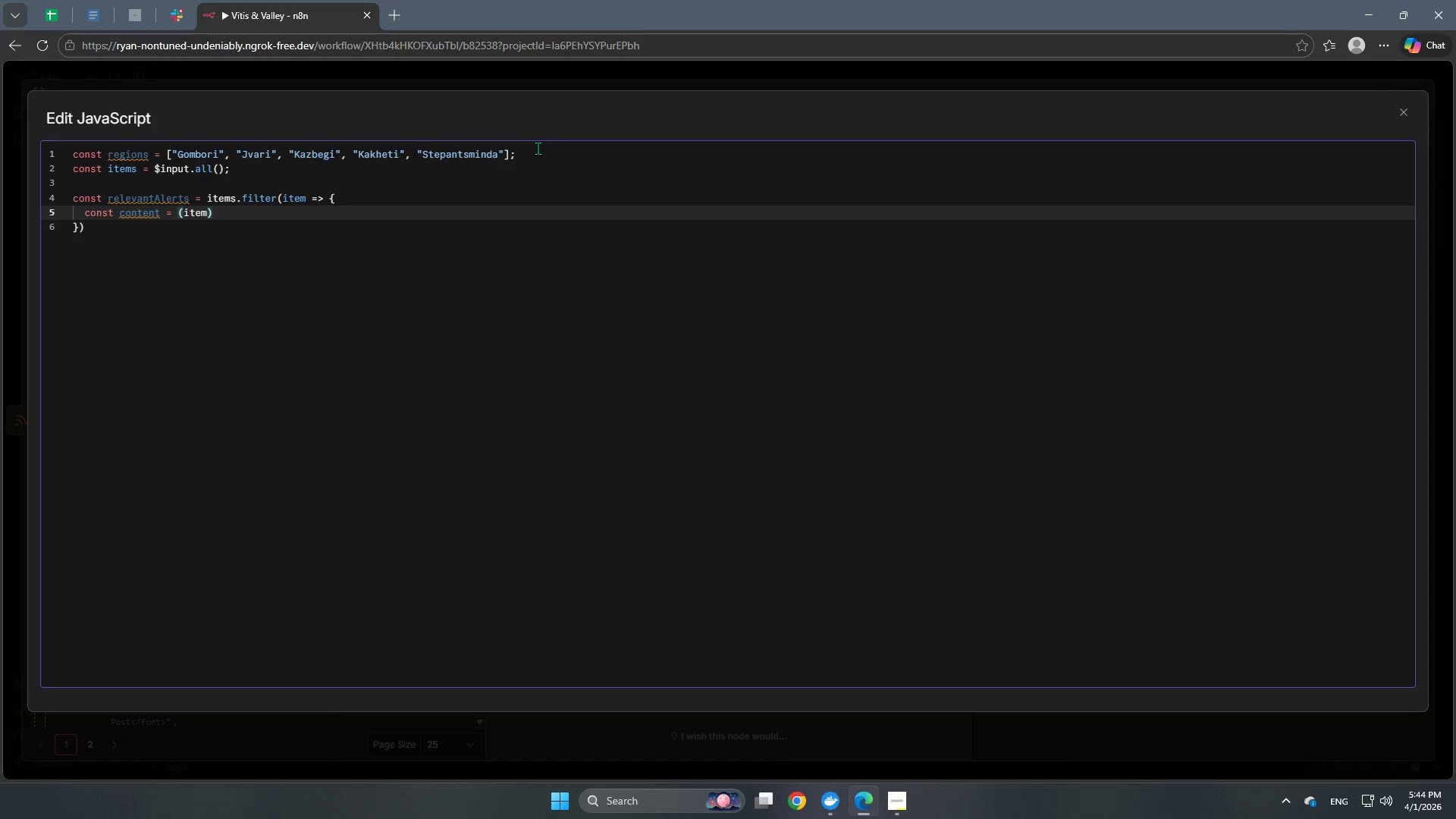 
key(Period)
 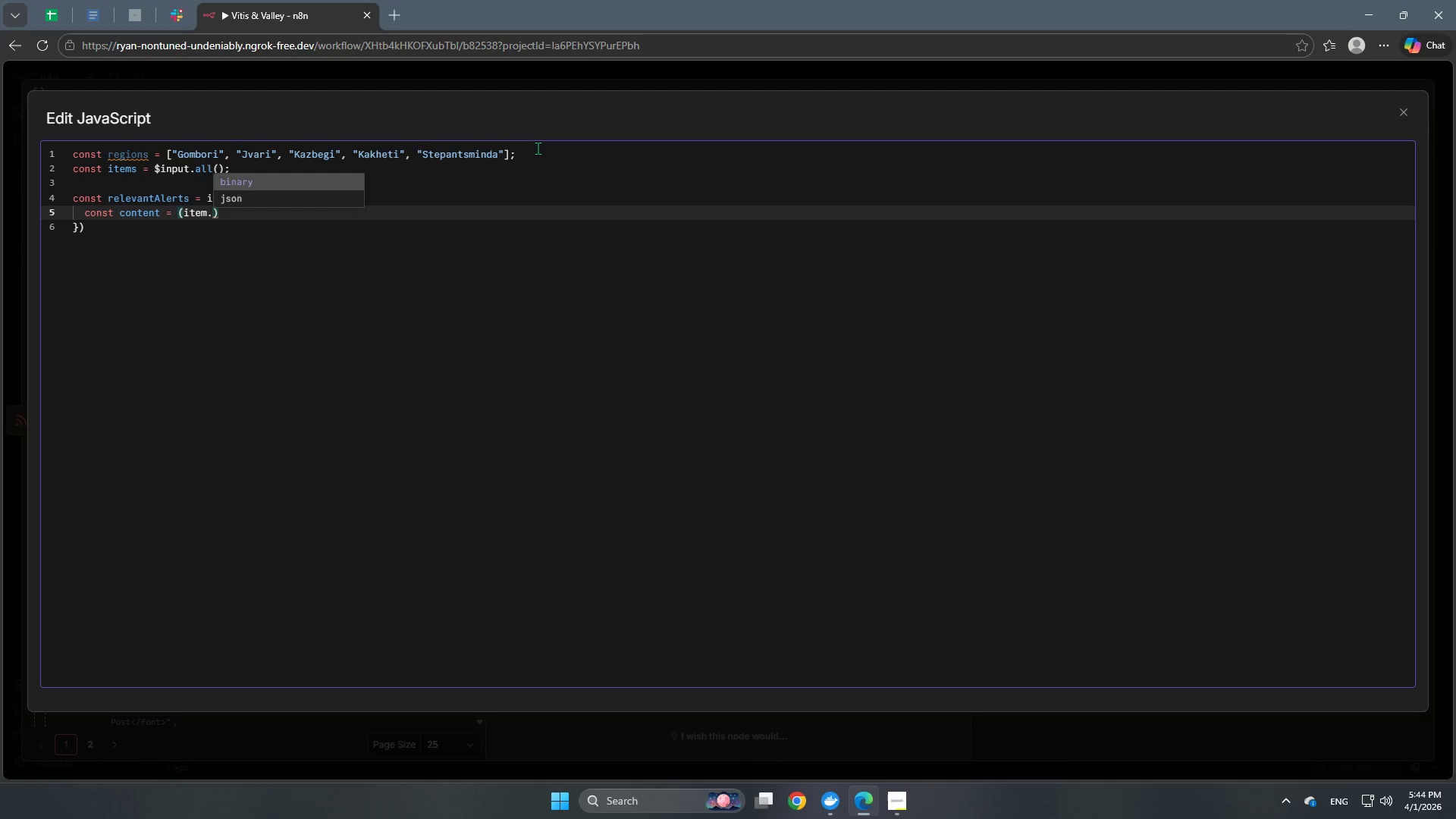 
type(json.titile)
key(Backspace)
key(Backspace)
key(Backspace)
type(le)
 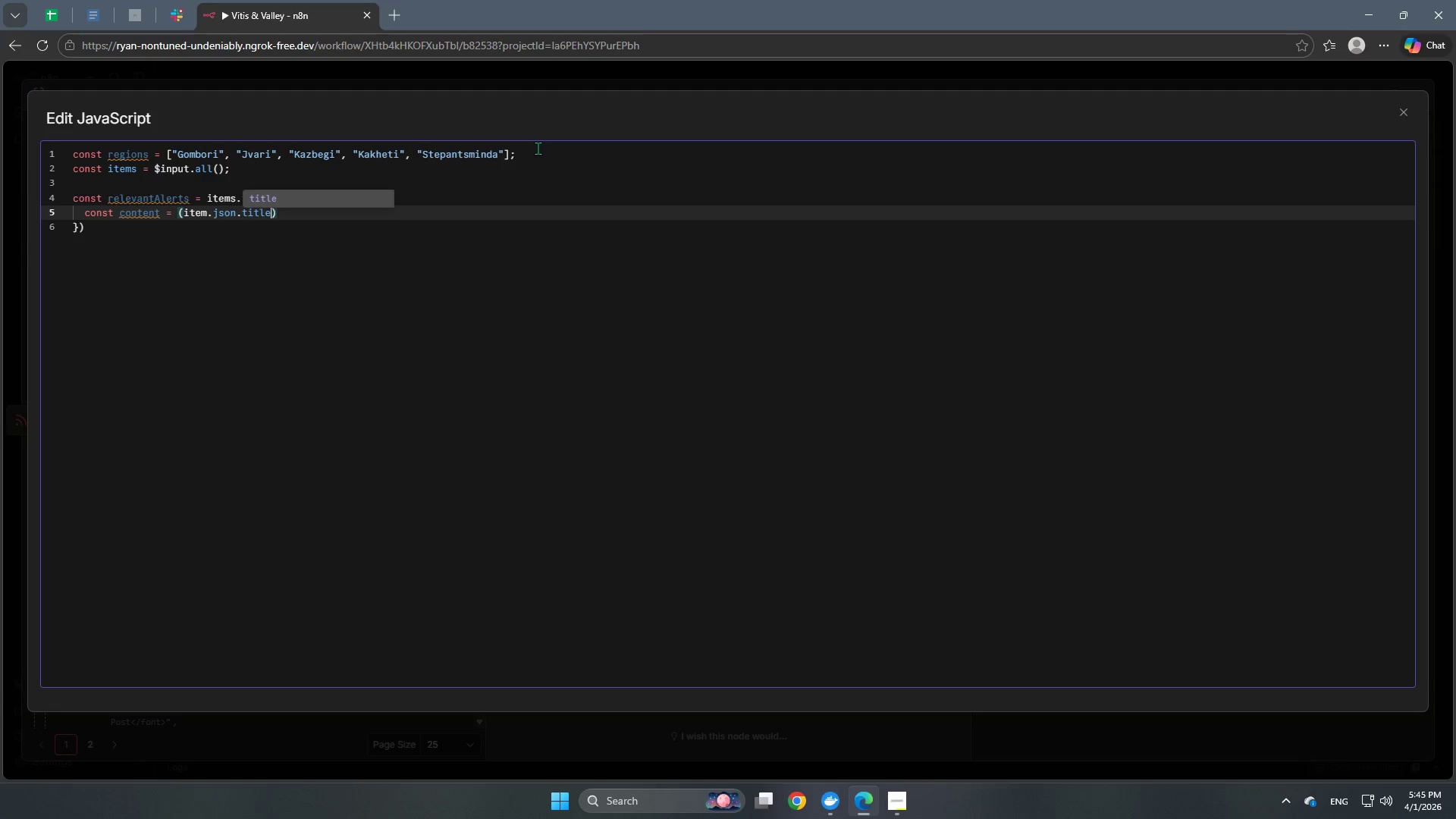 
key(Enter)
 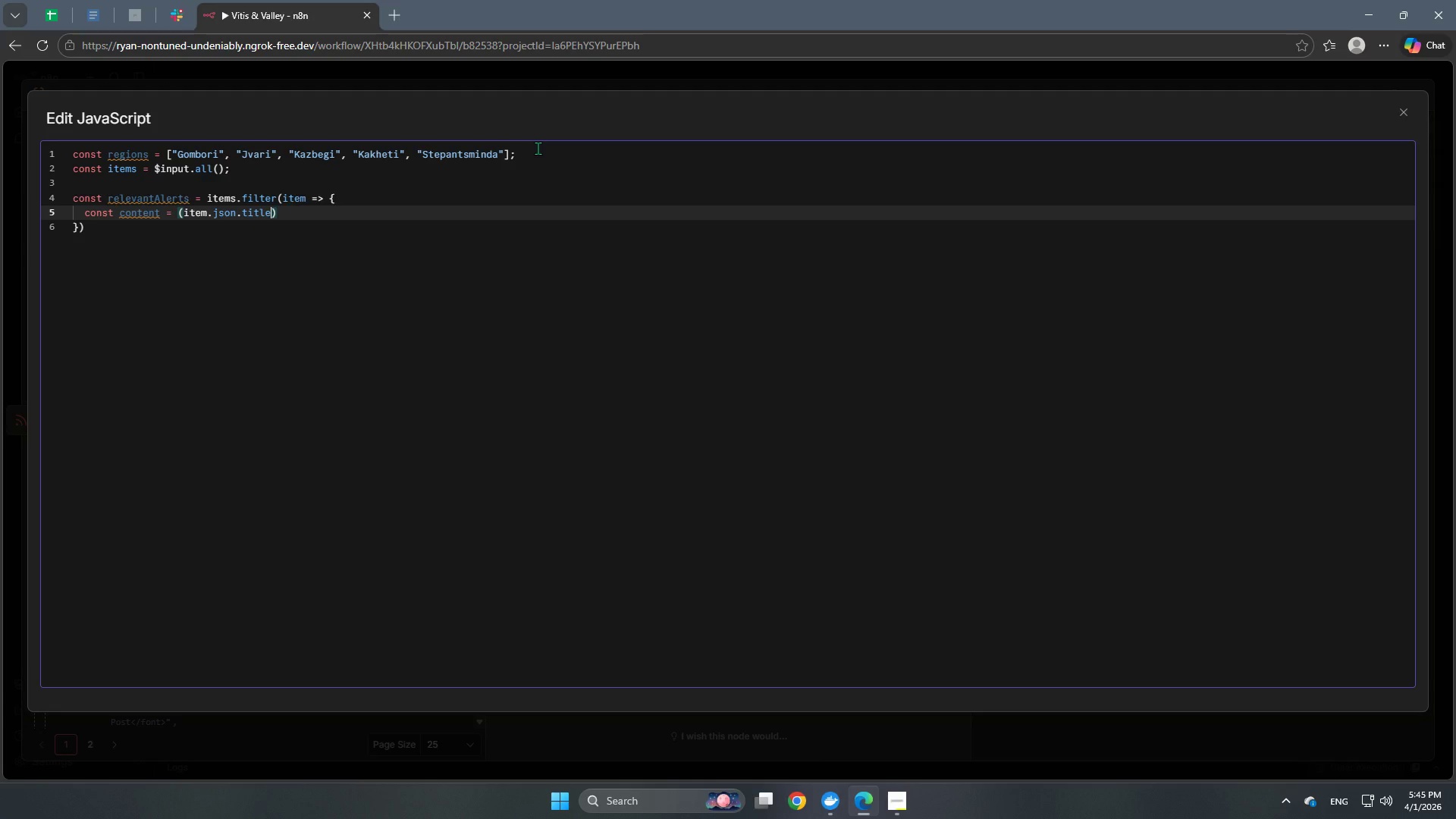 
key(Space)
 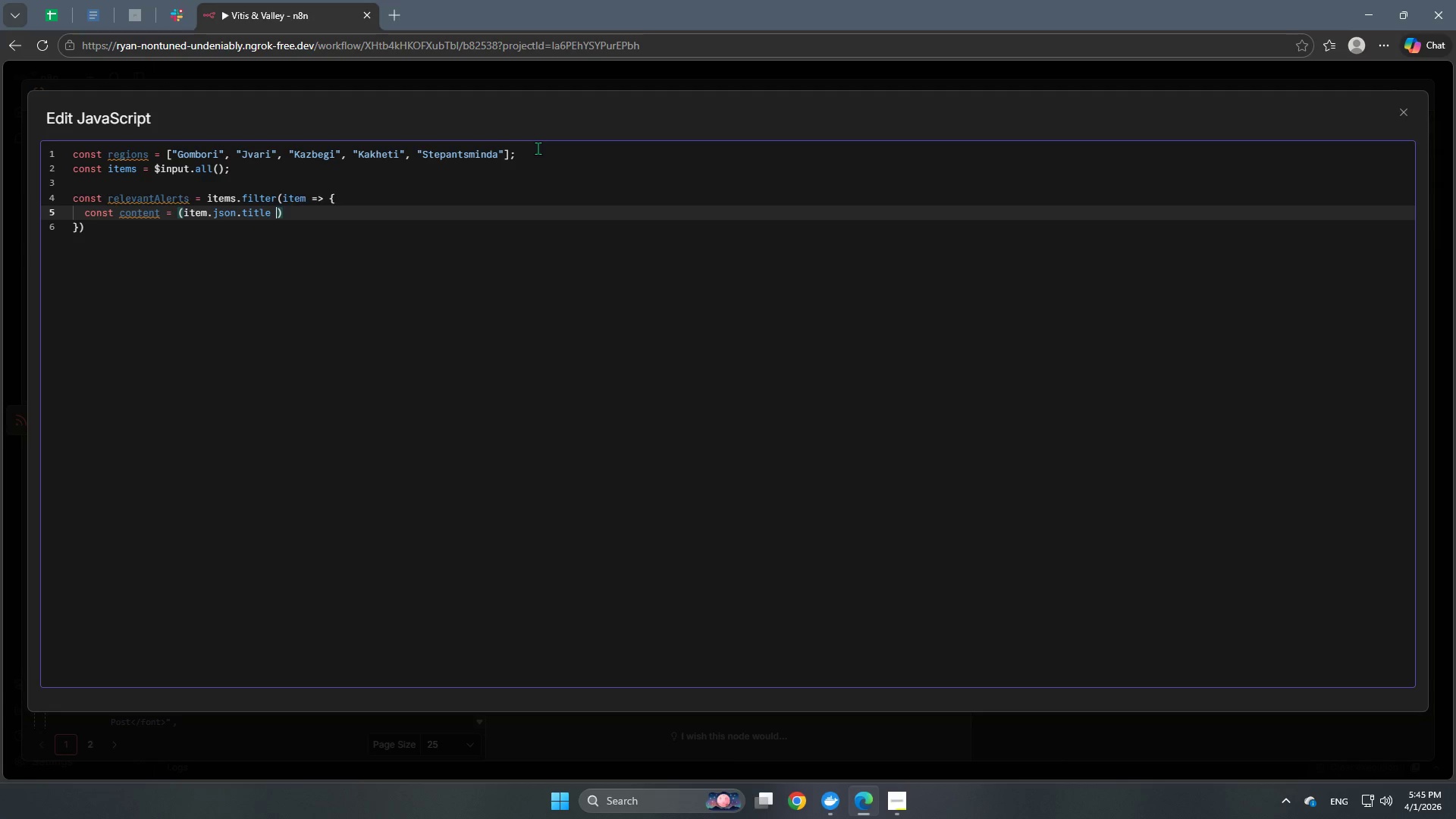 
key(NumpadAdd)
 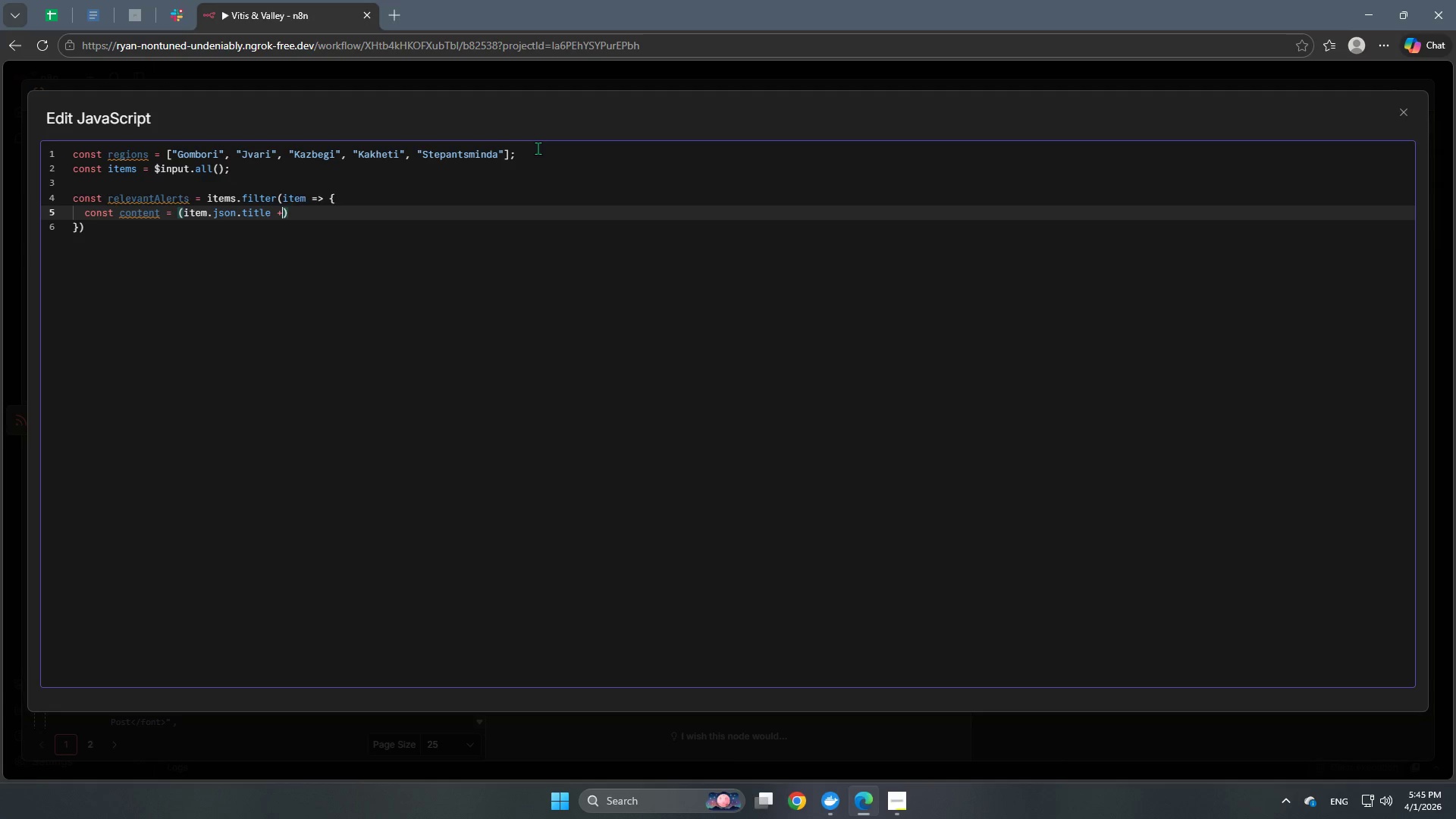 
key(Space)
 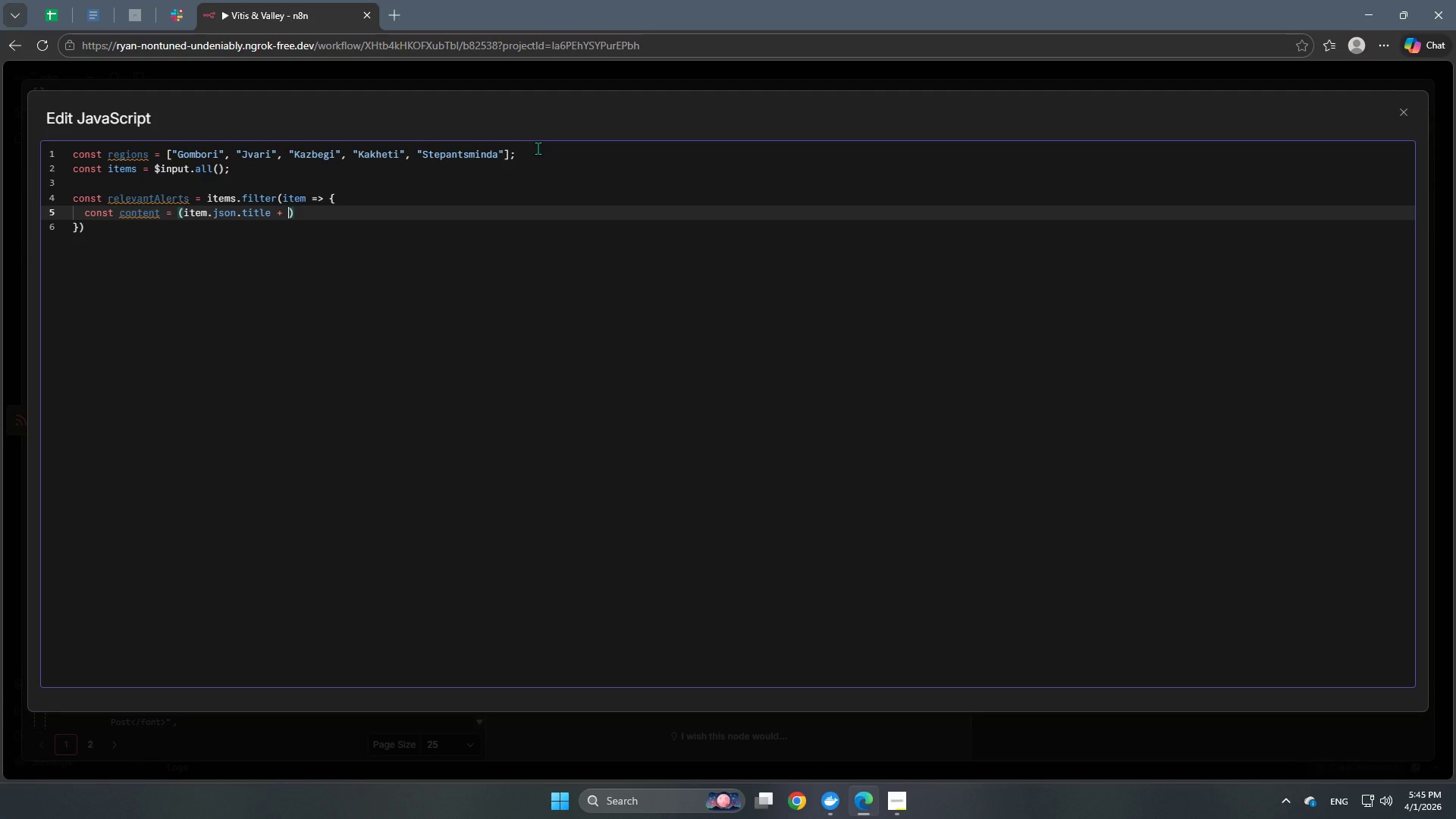 
key(Shift+Quote)
 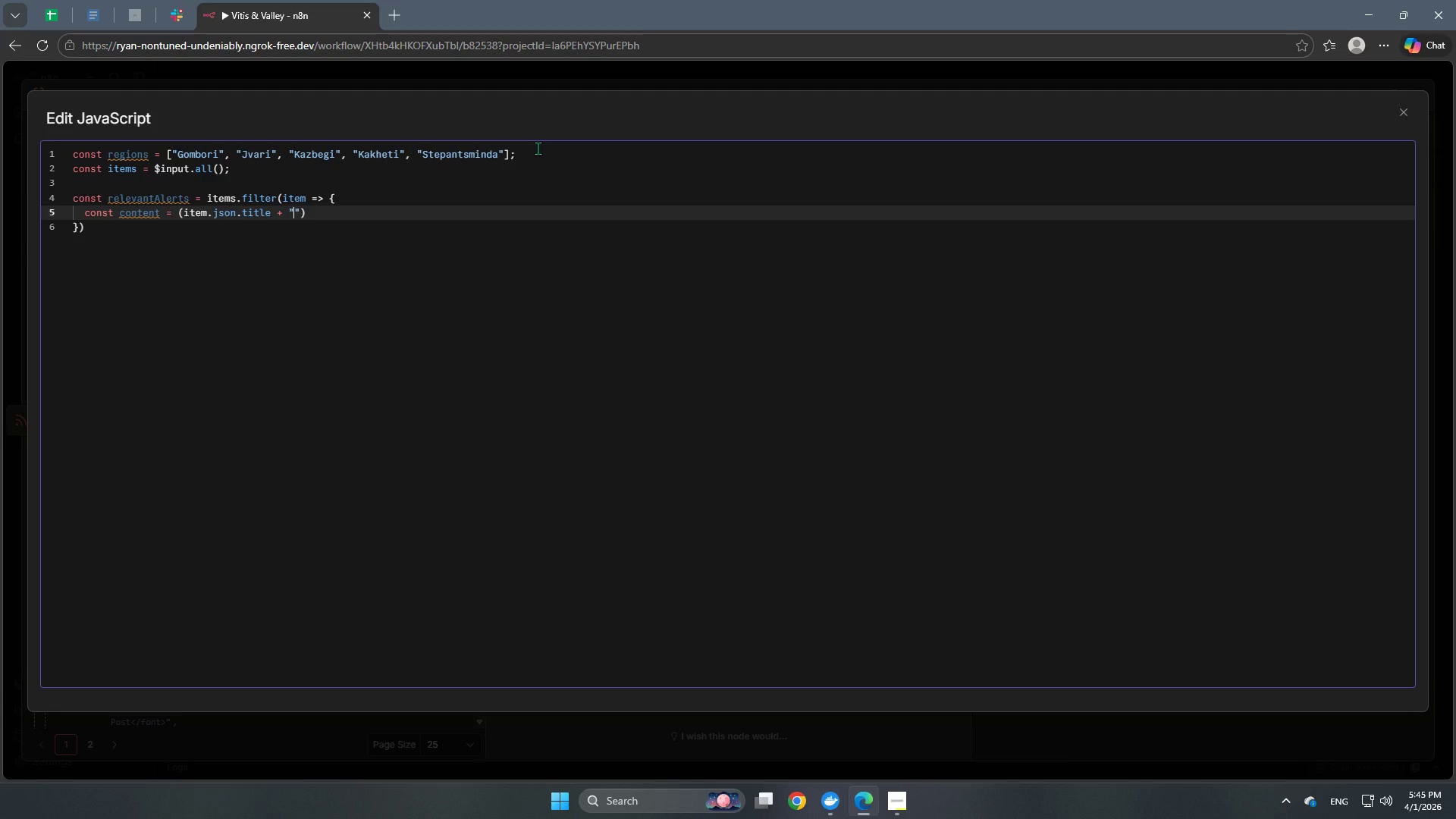 
key(Space)
 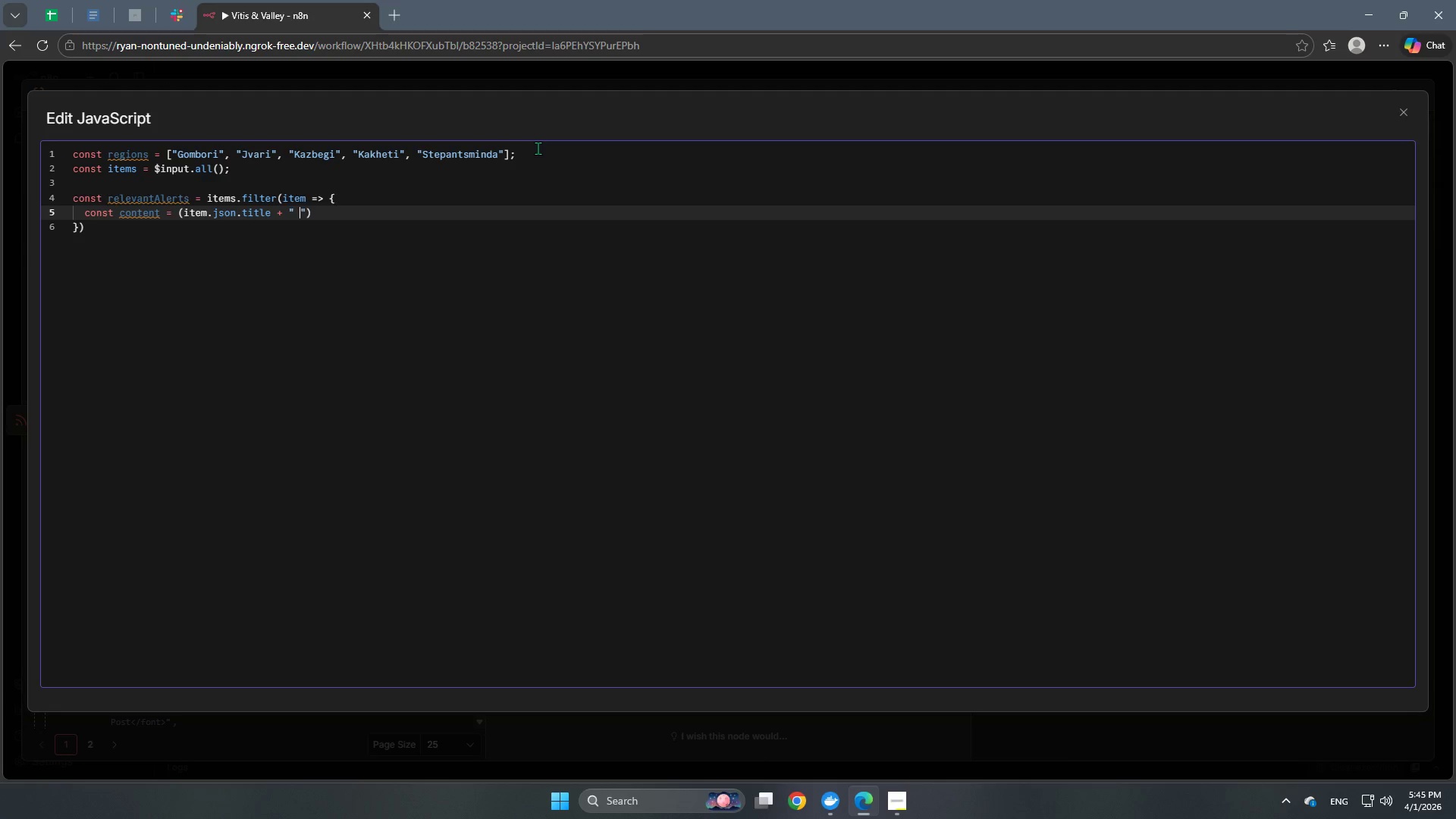 
key(ArrowRight)
 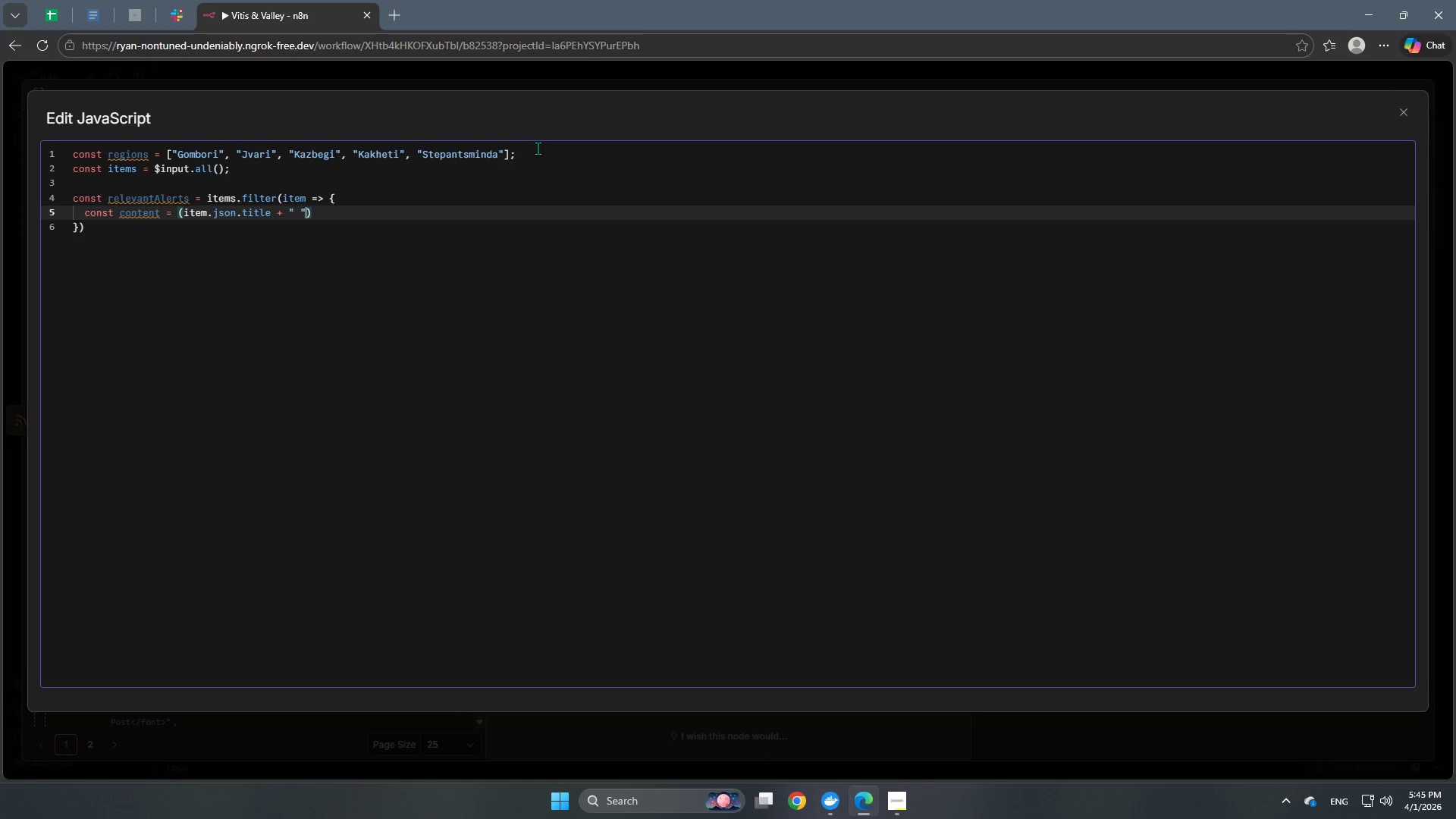 
type( + item.json)
 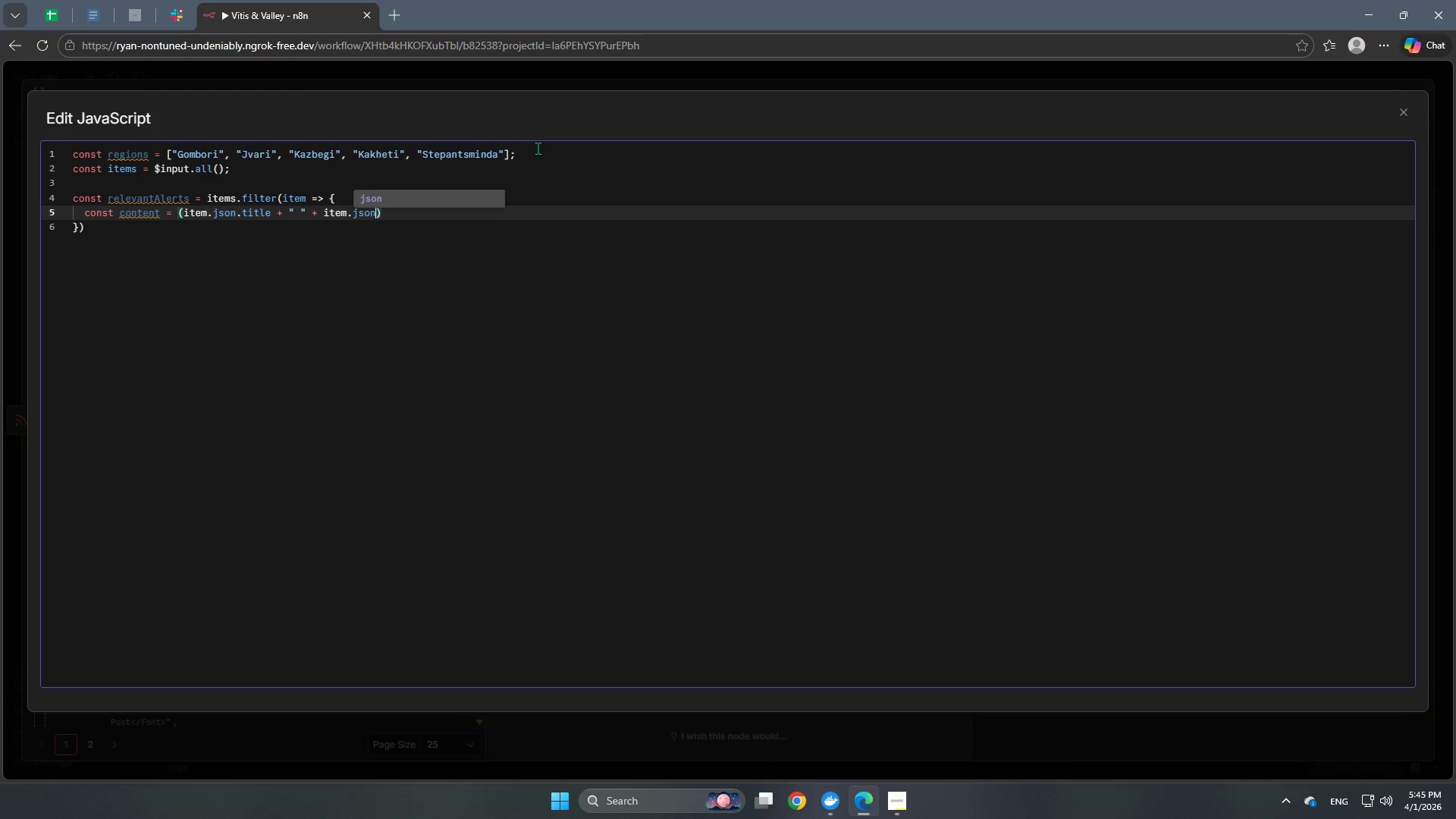 
key(Enter)
 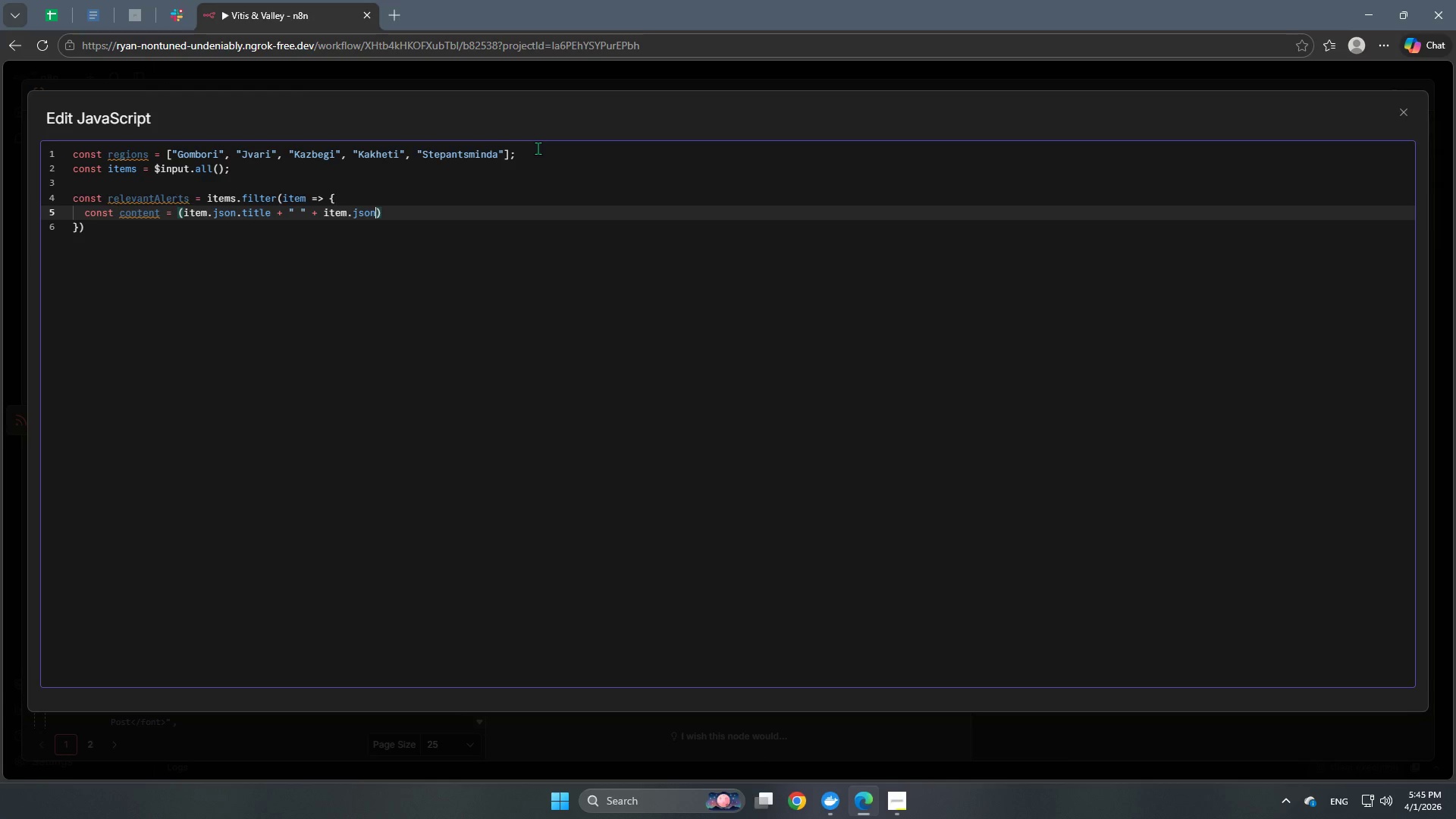 
type(.con)
 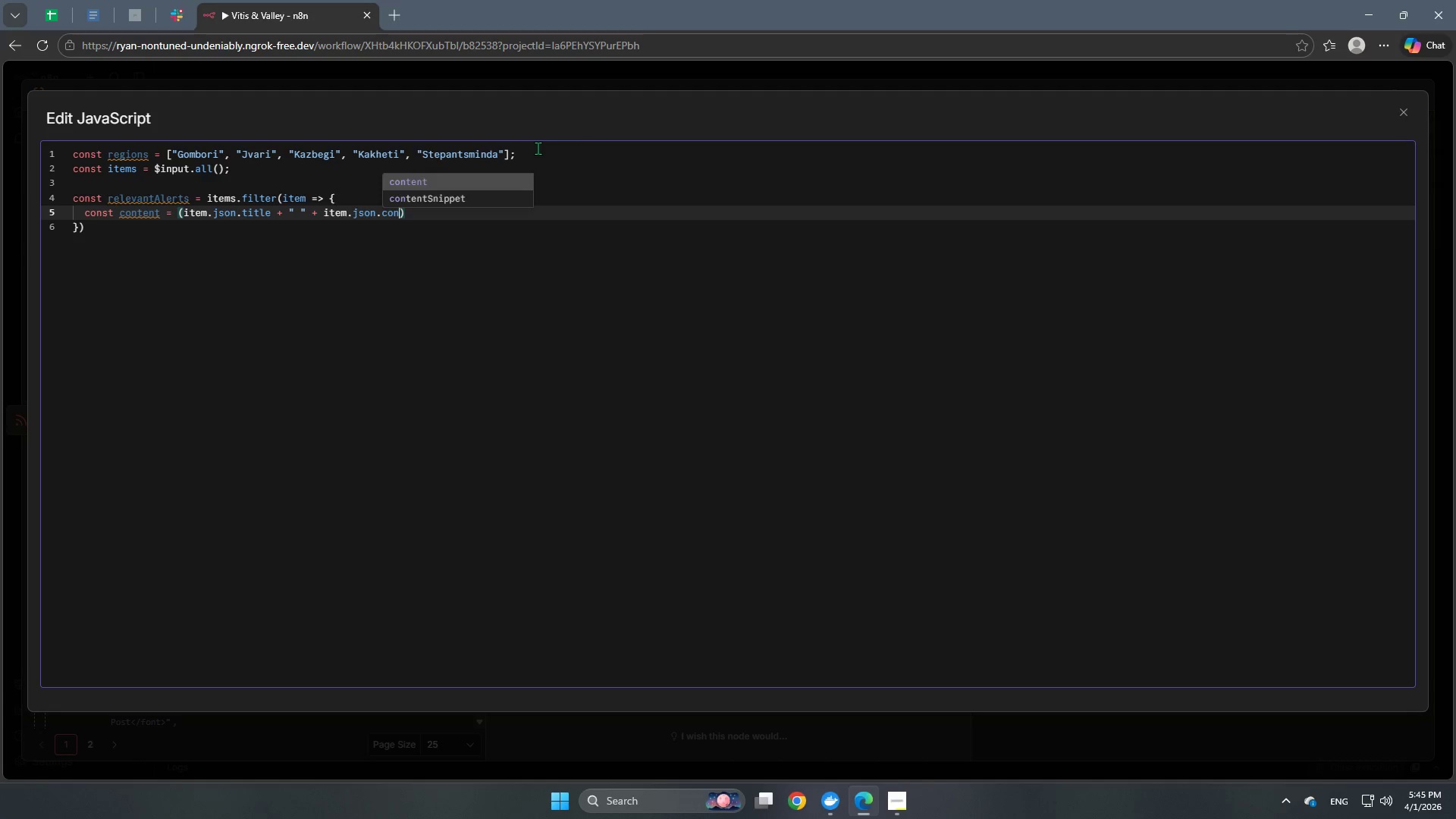 
key(Enter)
 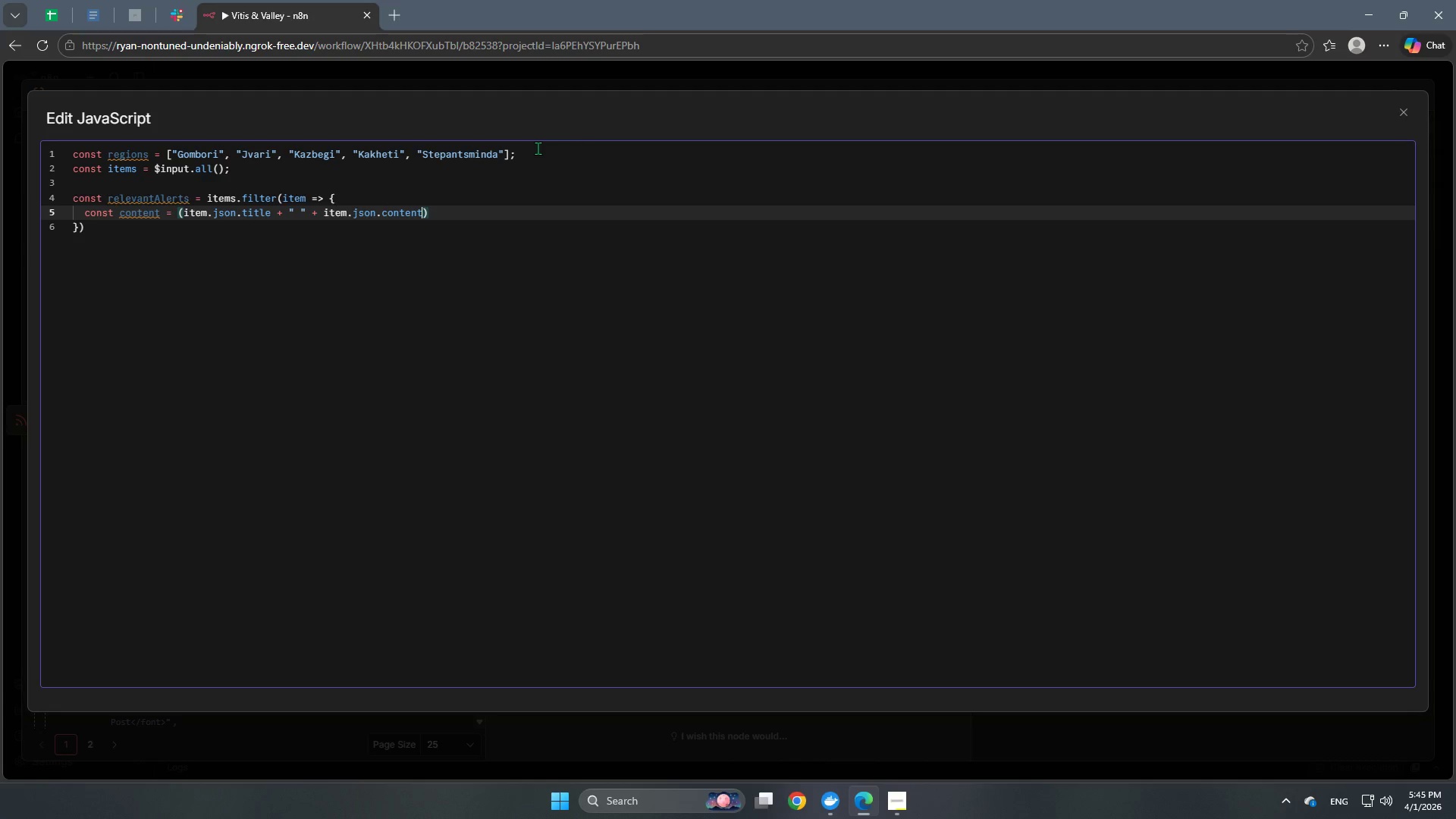 
key(Shift+ShiftRight)
 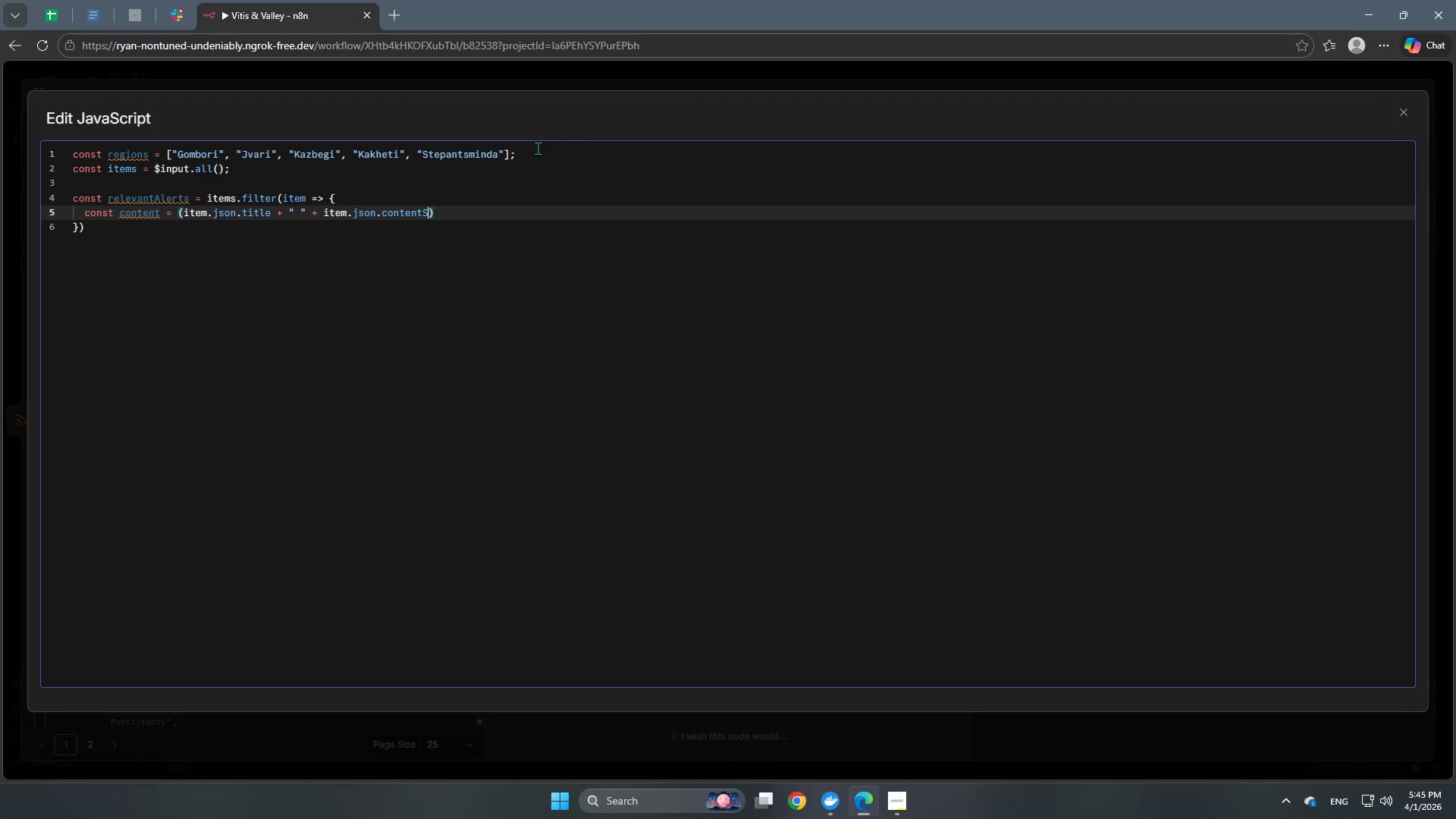 
key(Shift+S)
 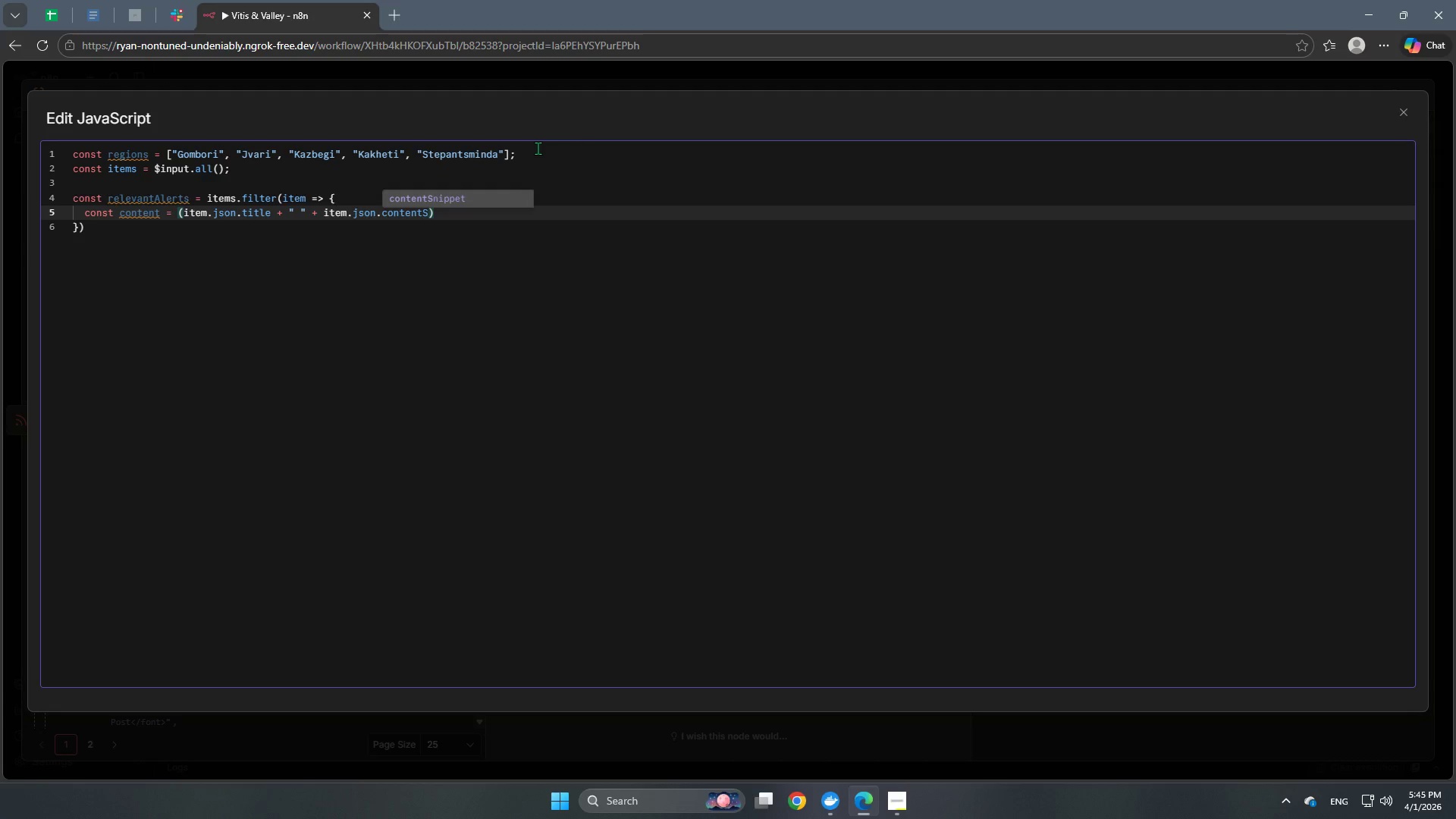 
key(Enter)
 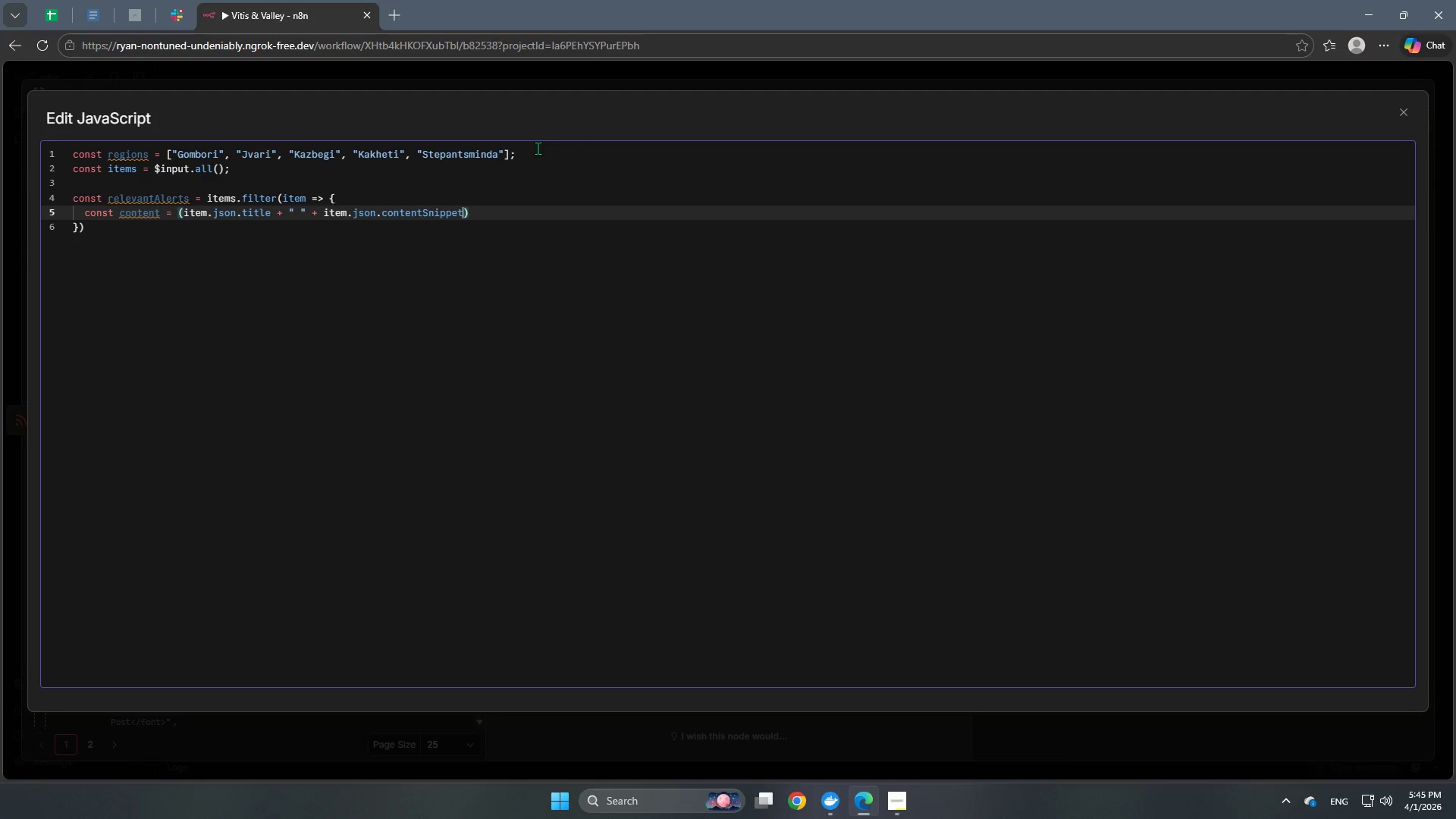 
key(ArrowRight)
 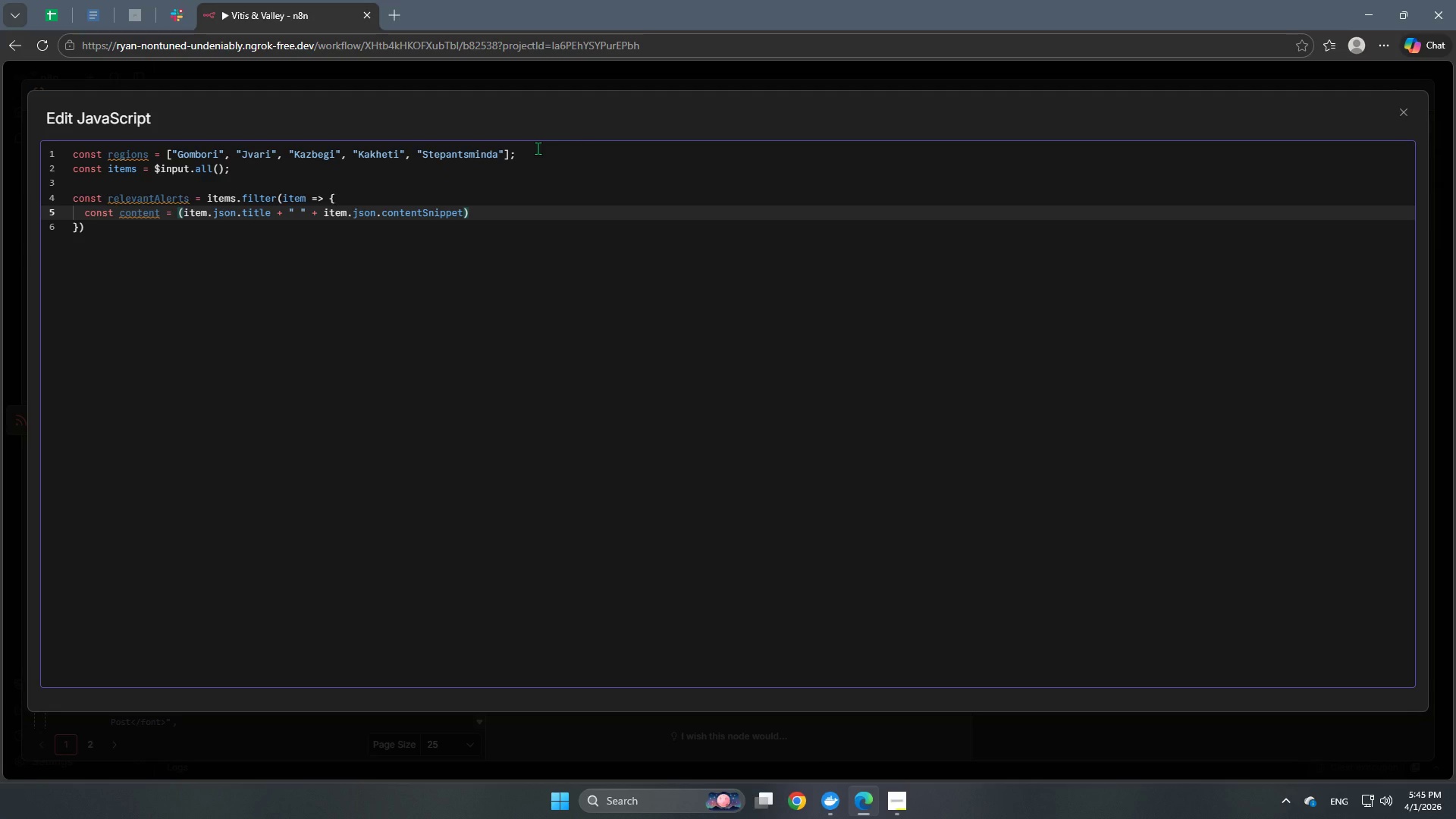 
type(.toLo)
 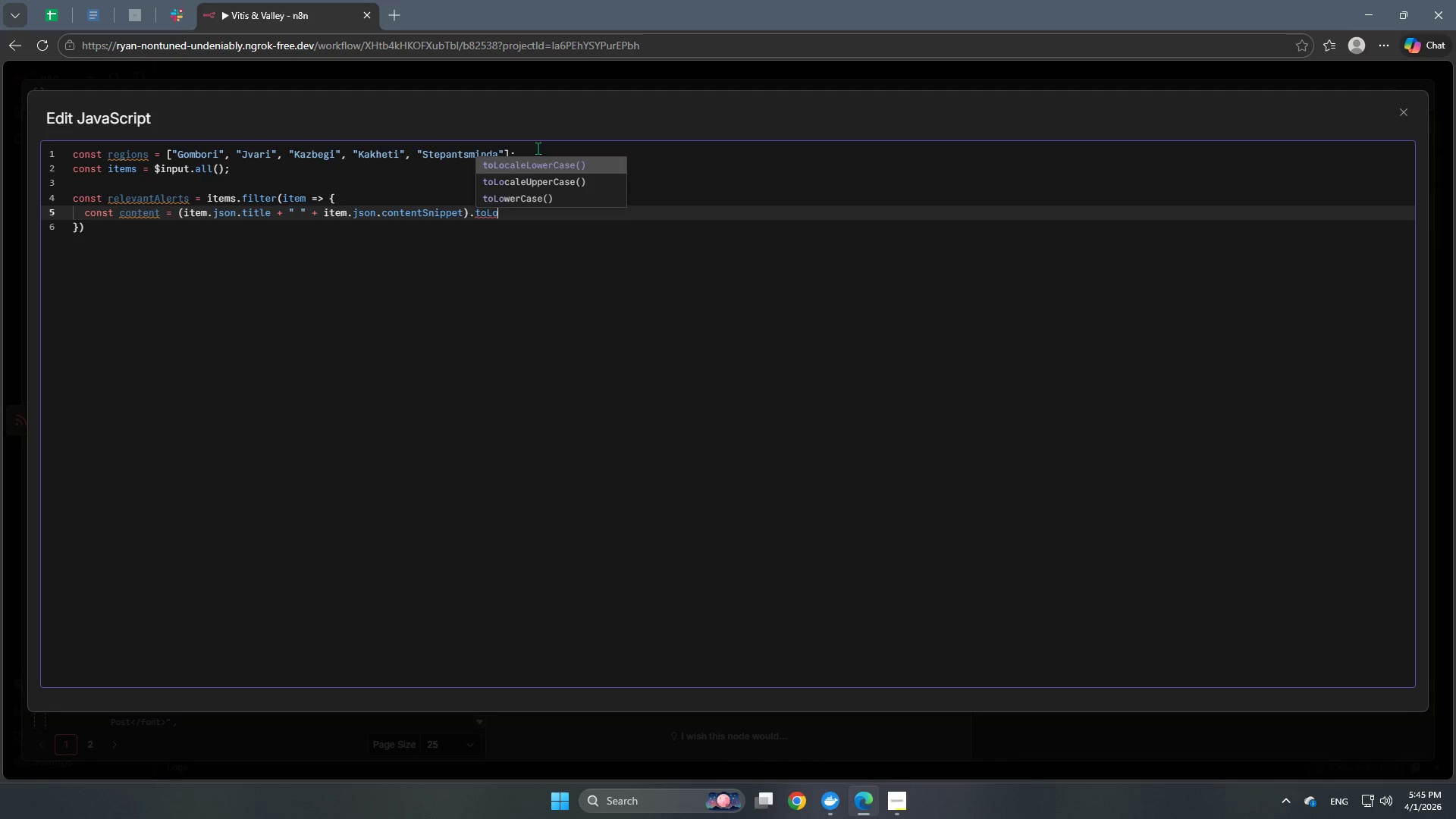 
wait(6.99)
 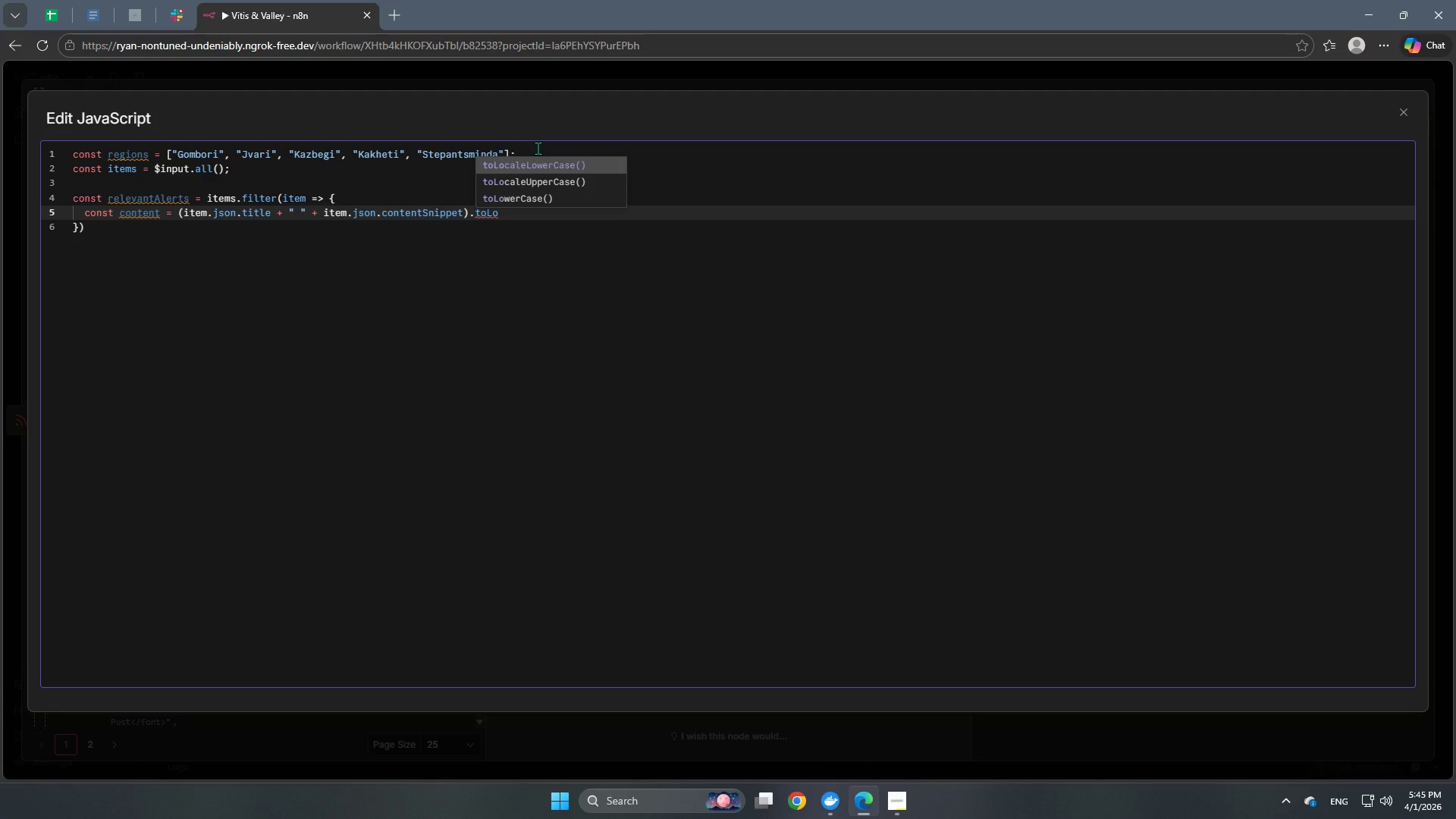 
key(ArrowDown)
 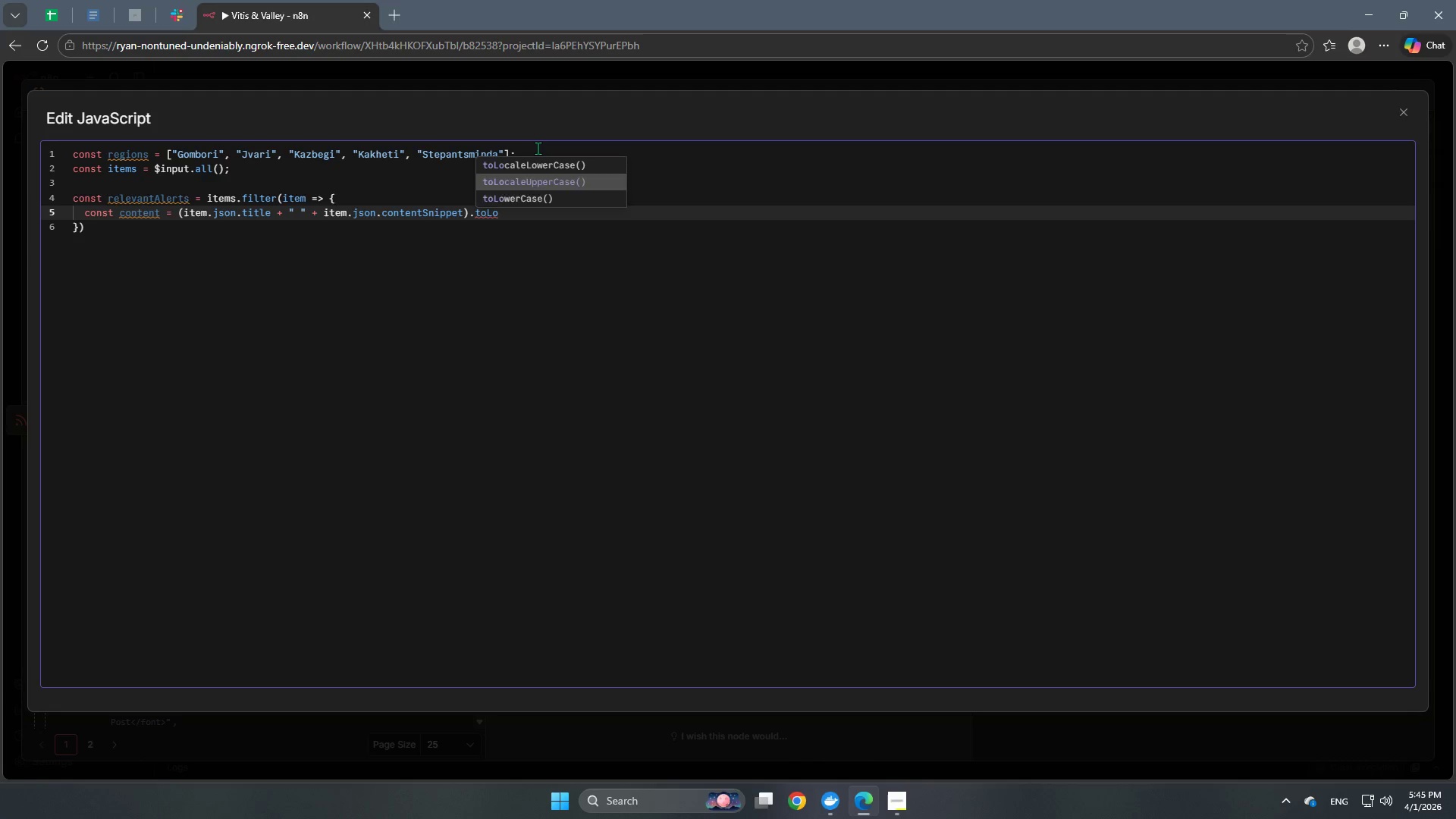 
key(ArrowDown)
 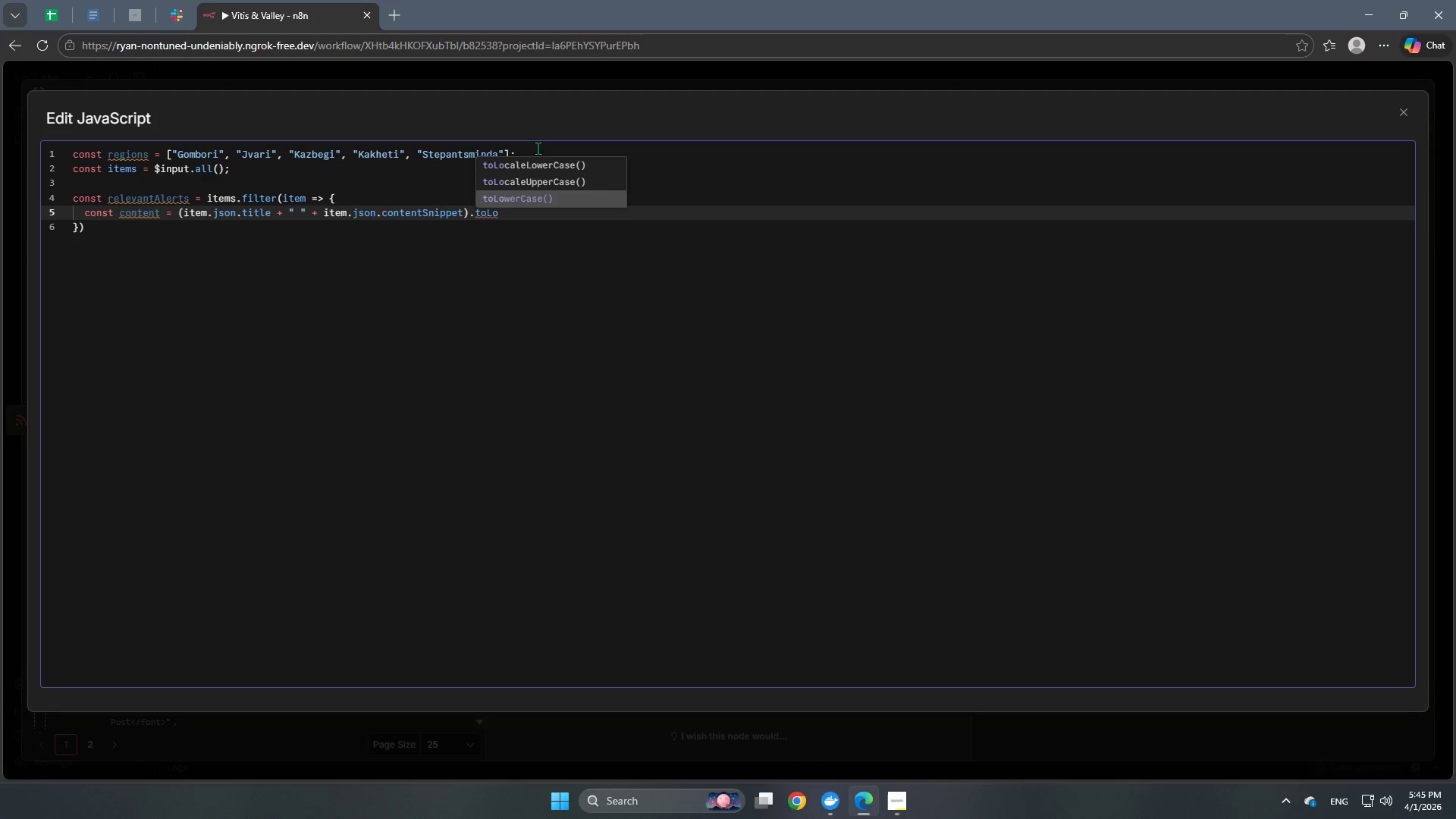 
key(Enter)
 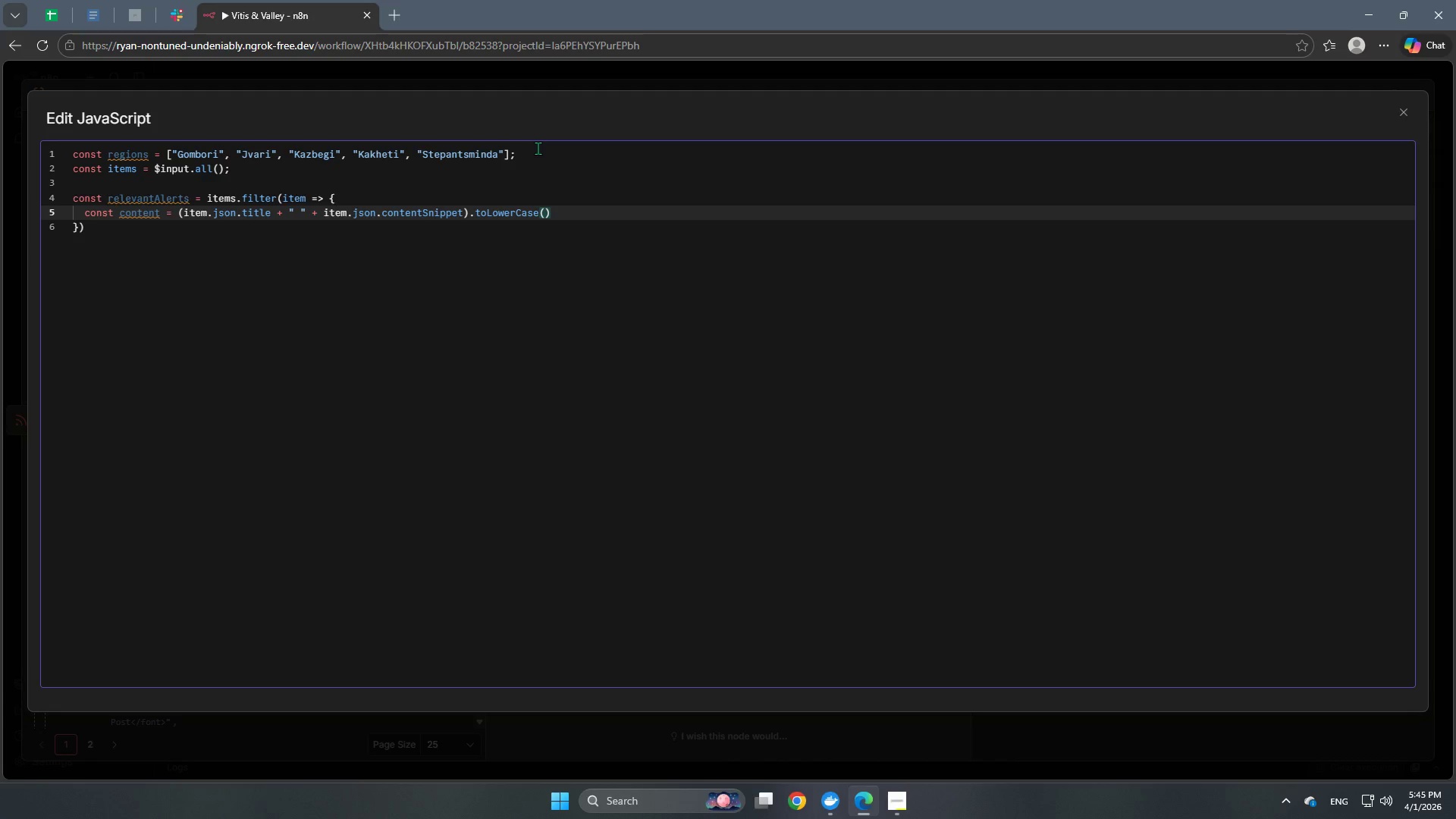 
wait(12.88)
 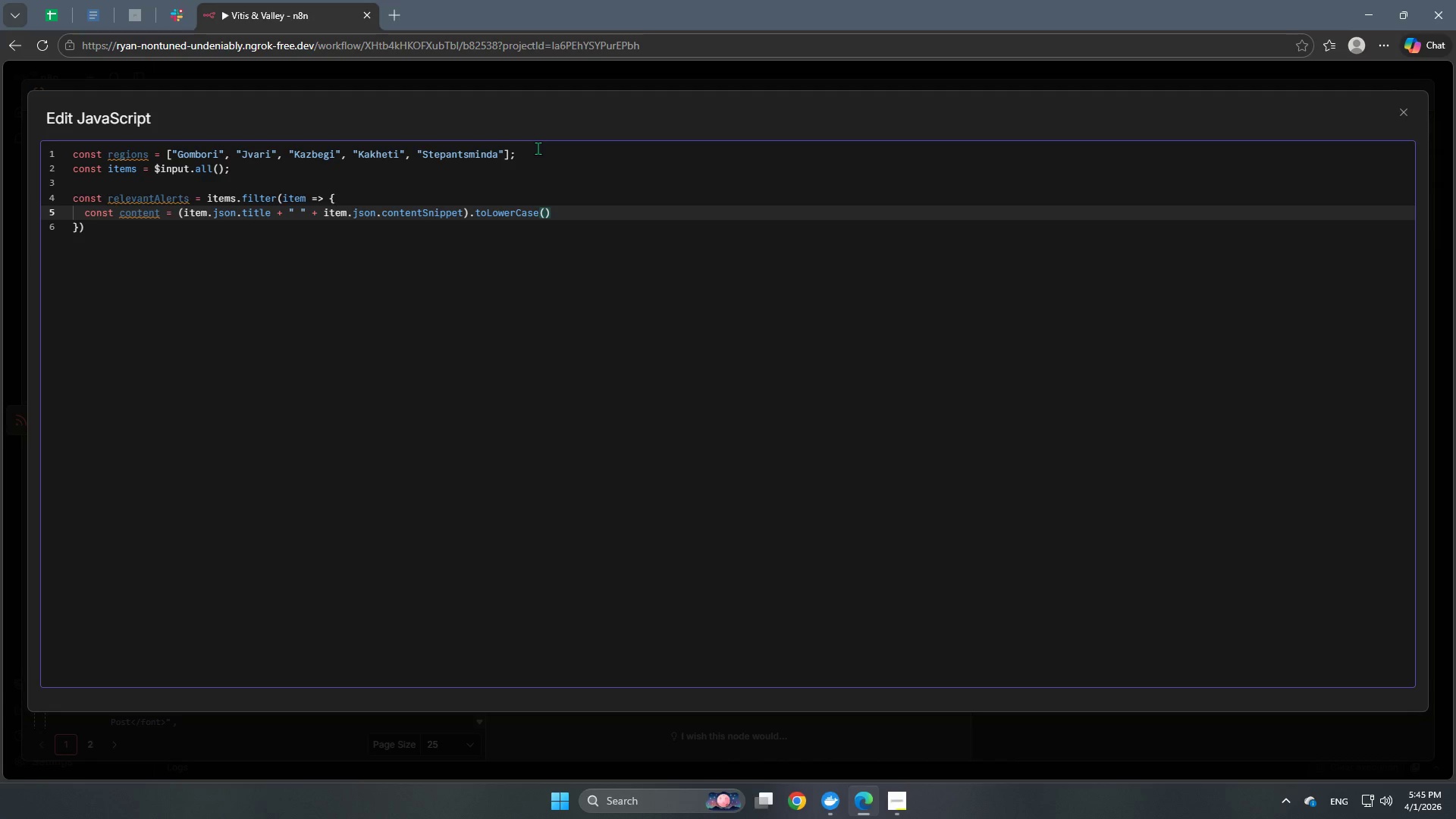 
key(ArrowRight)
 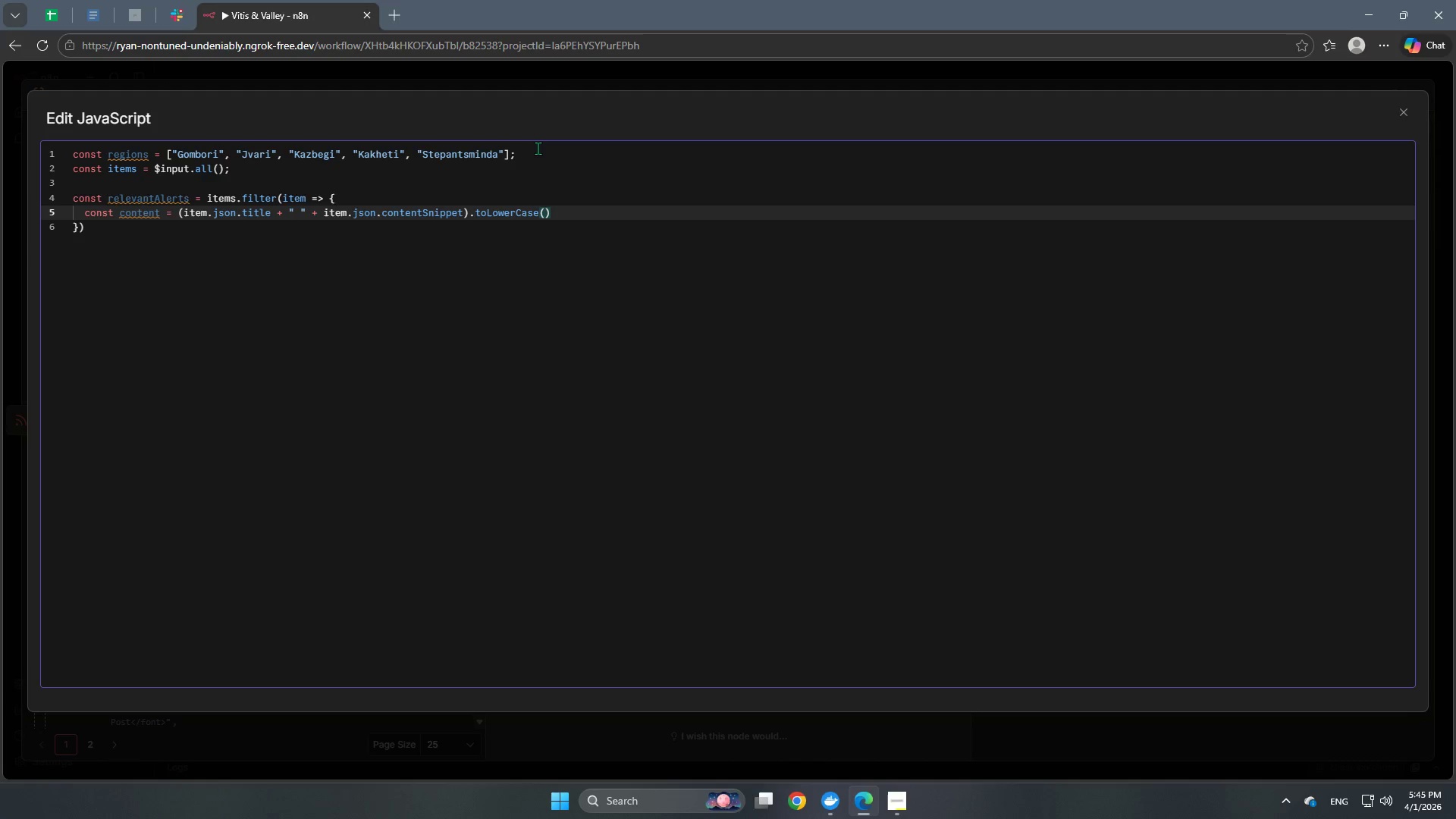 
key(Semicolon)
 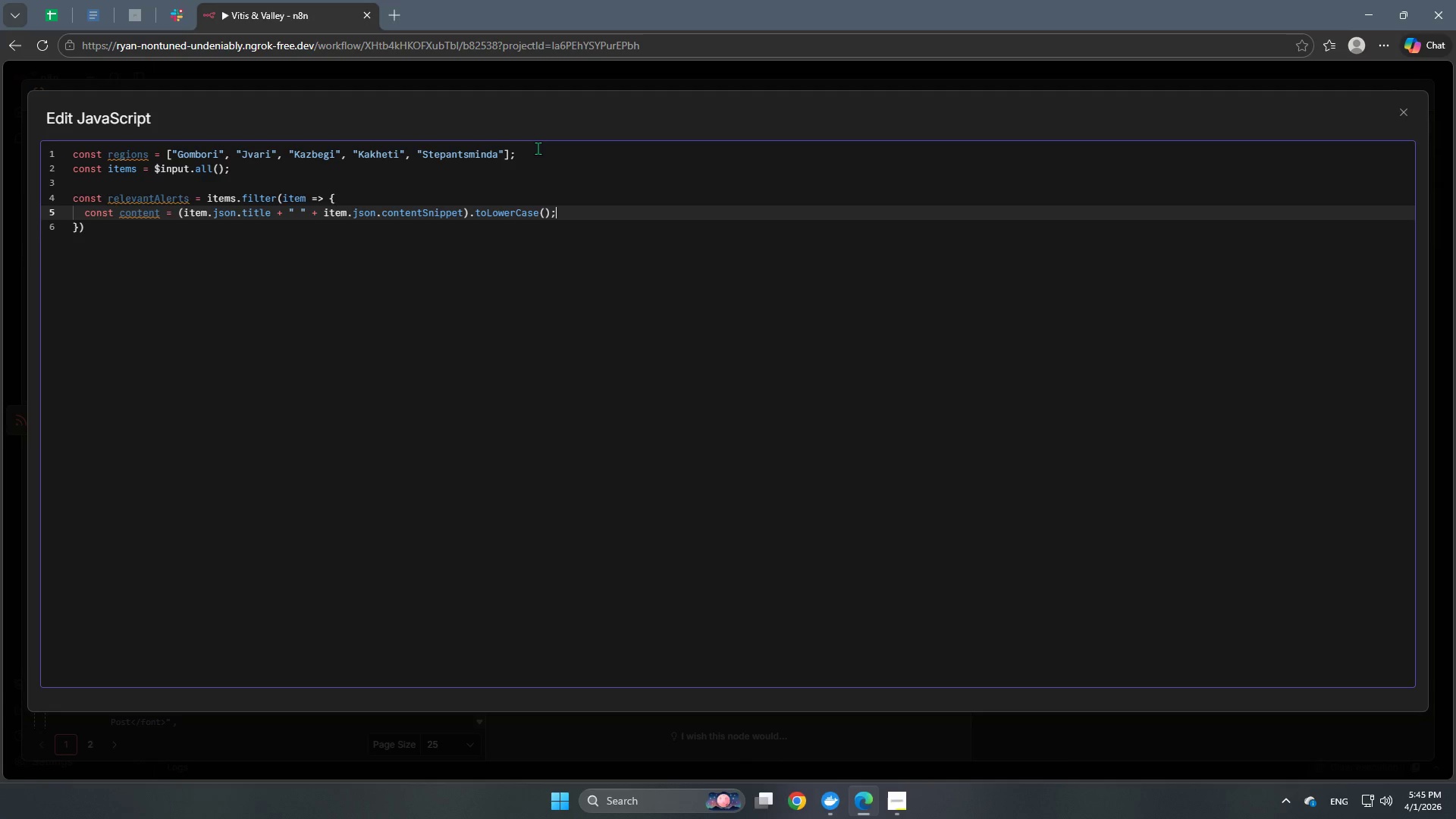 
key(Enter)
 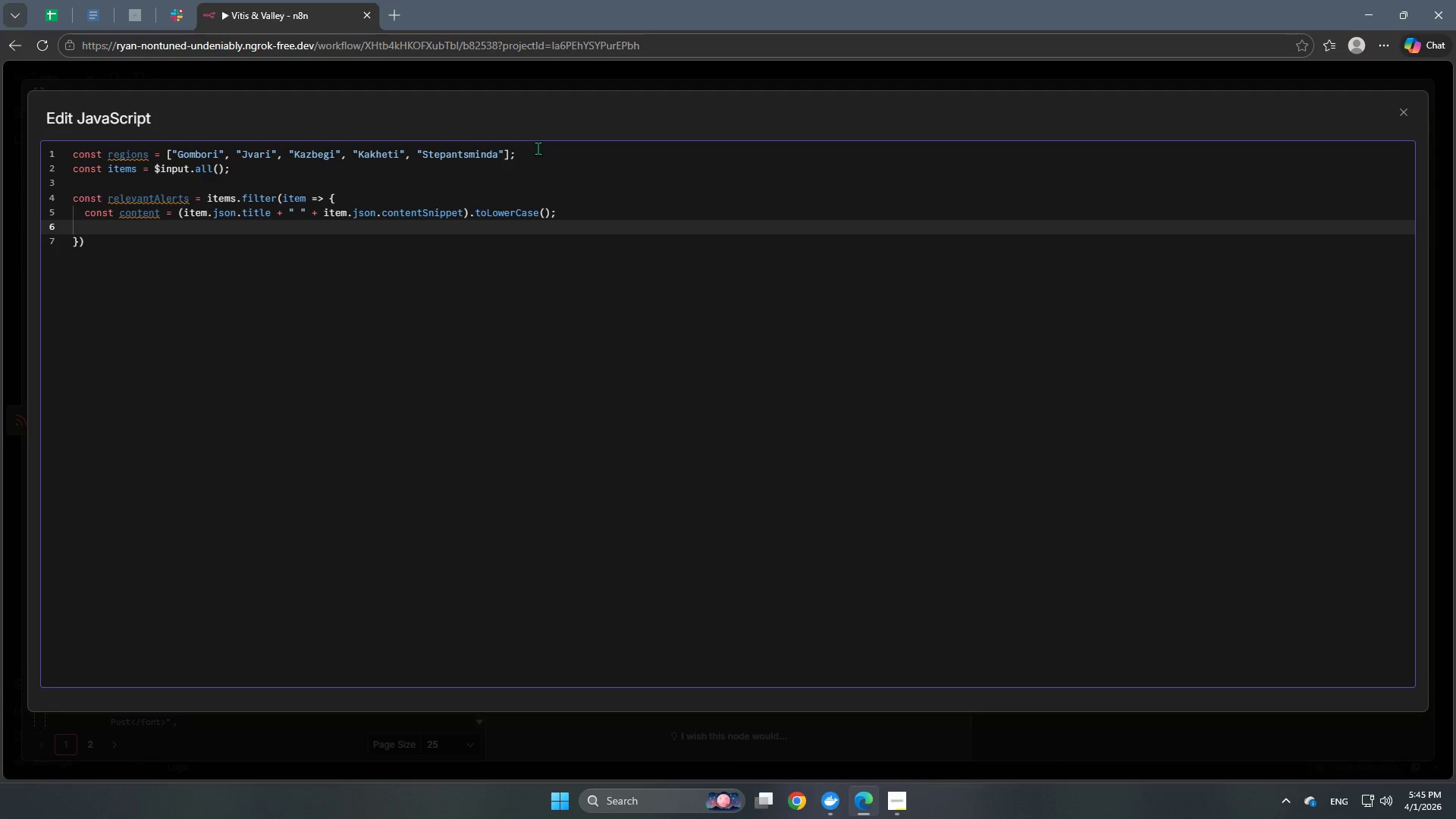 
type(return)
 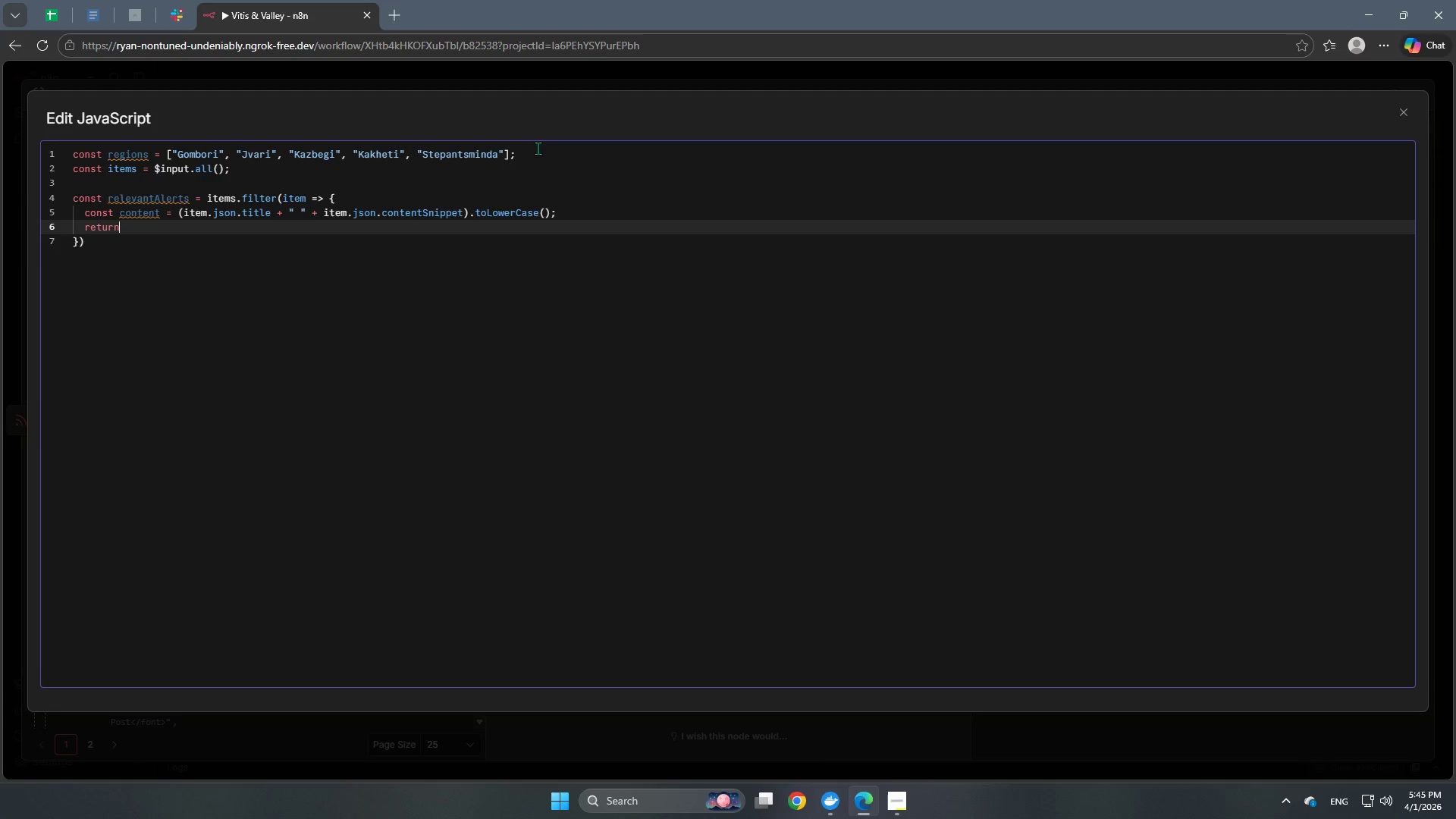 
key(Enter)
 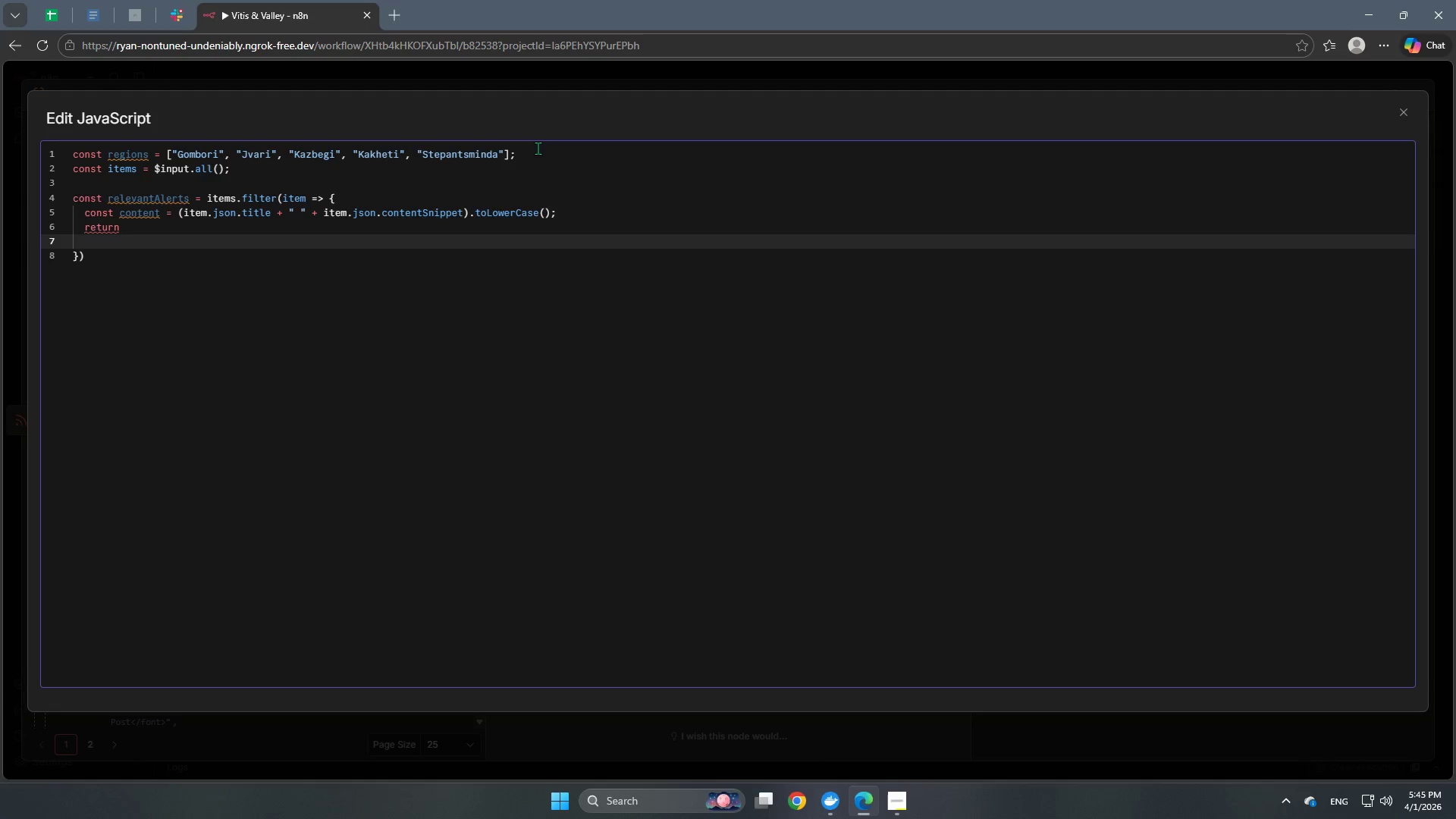 
key(Backspace)
key(Backspace)
type( region)
 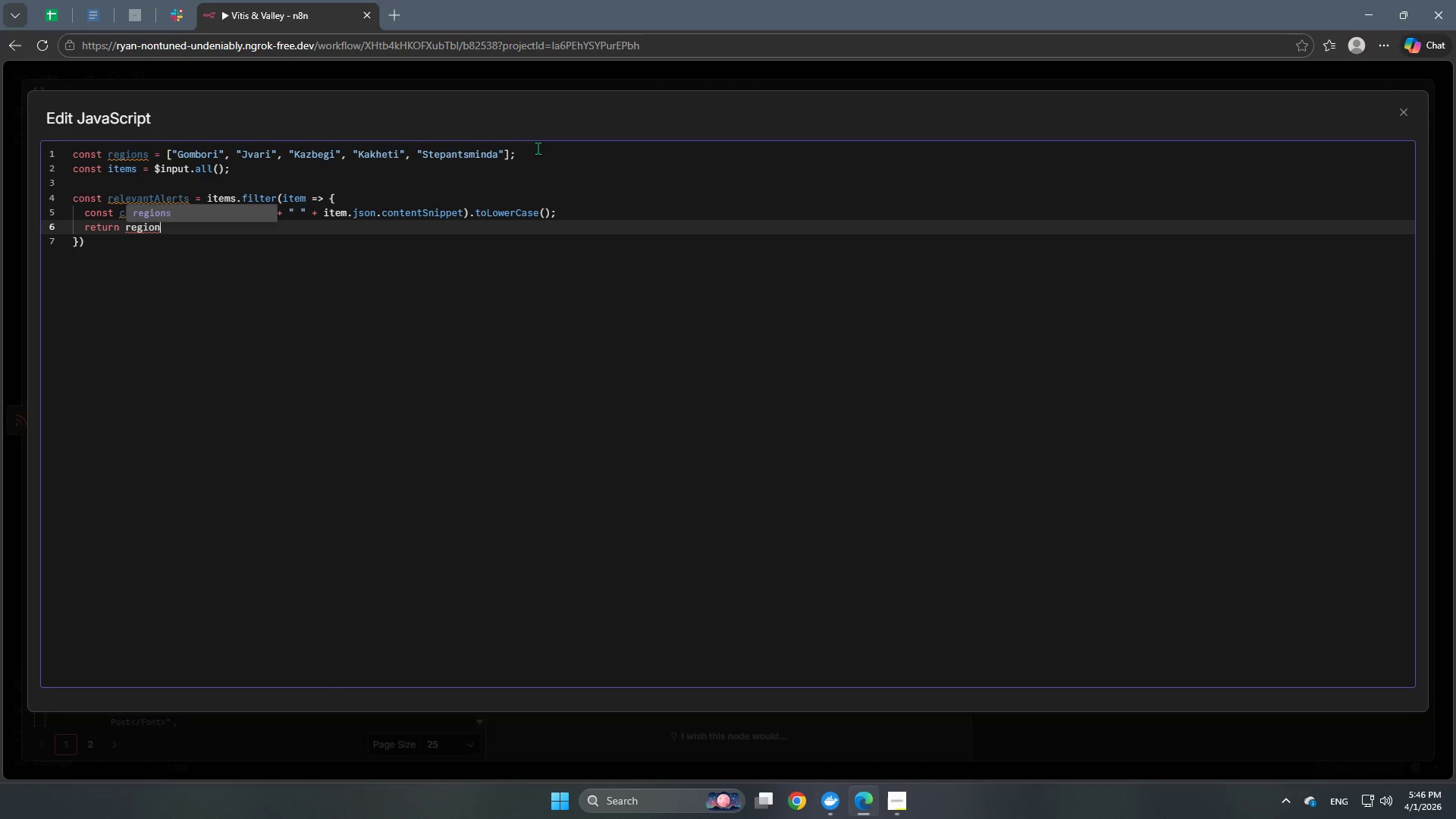 
key(Enter)
 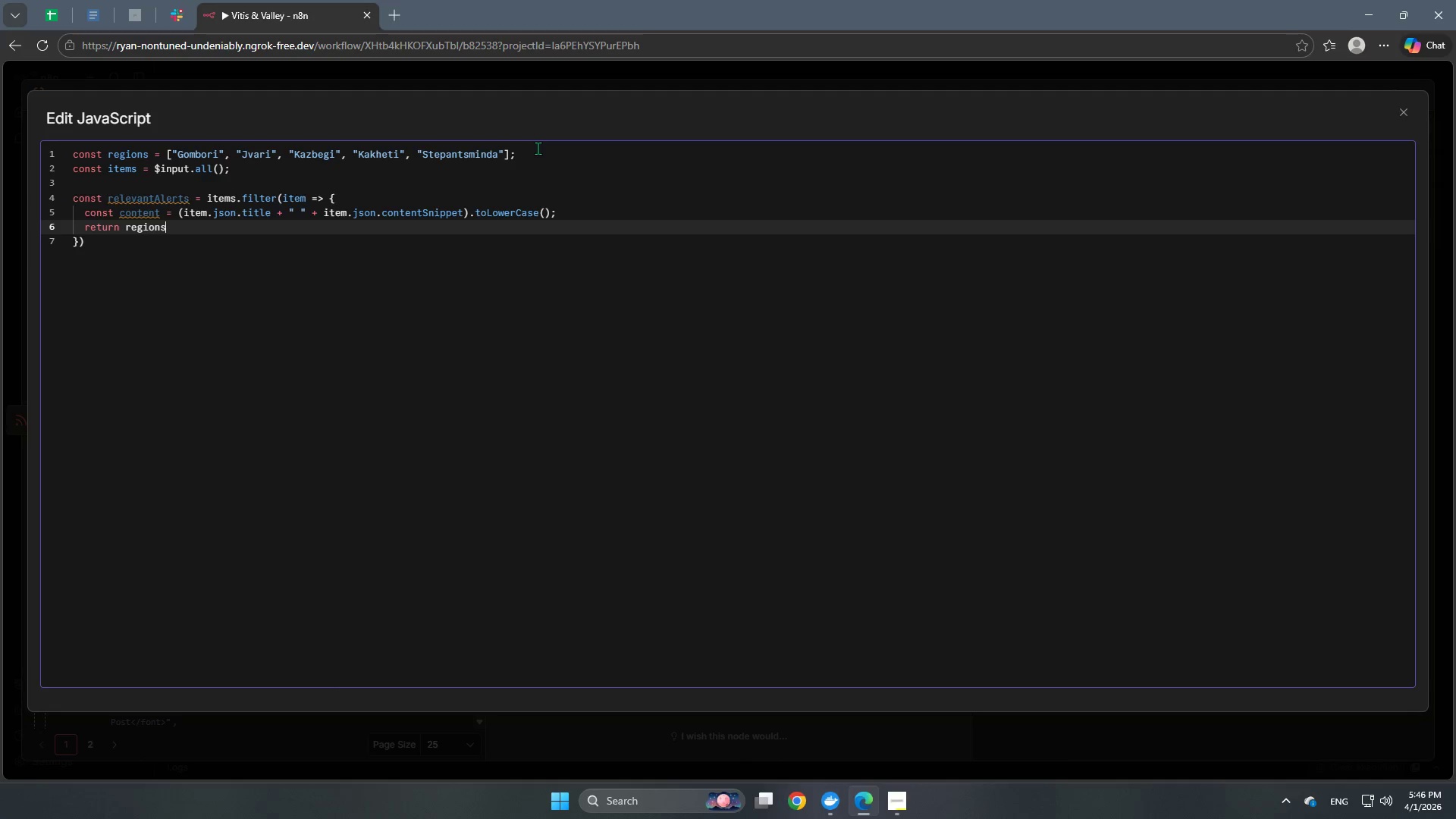 
type(.com)
key(Backspace)
key(Backspace)
key(Backspace)
type(some)
 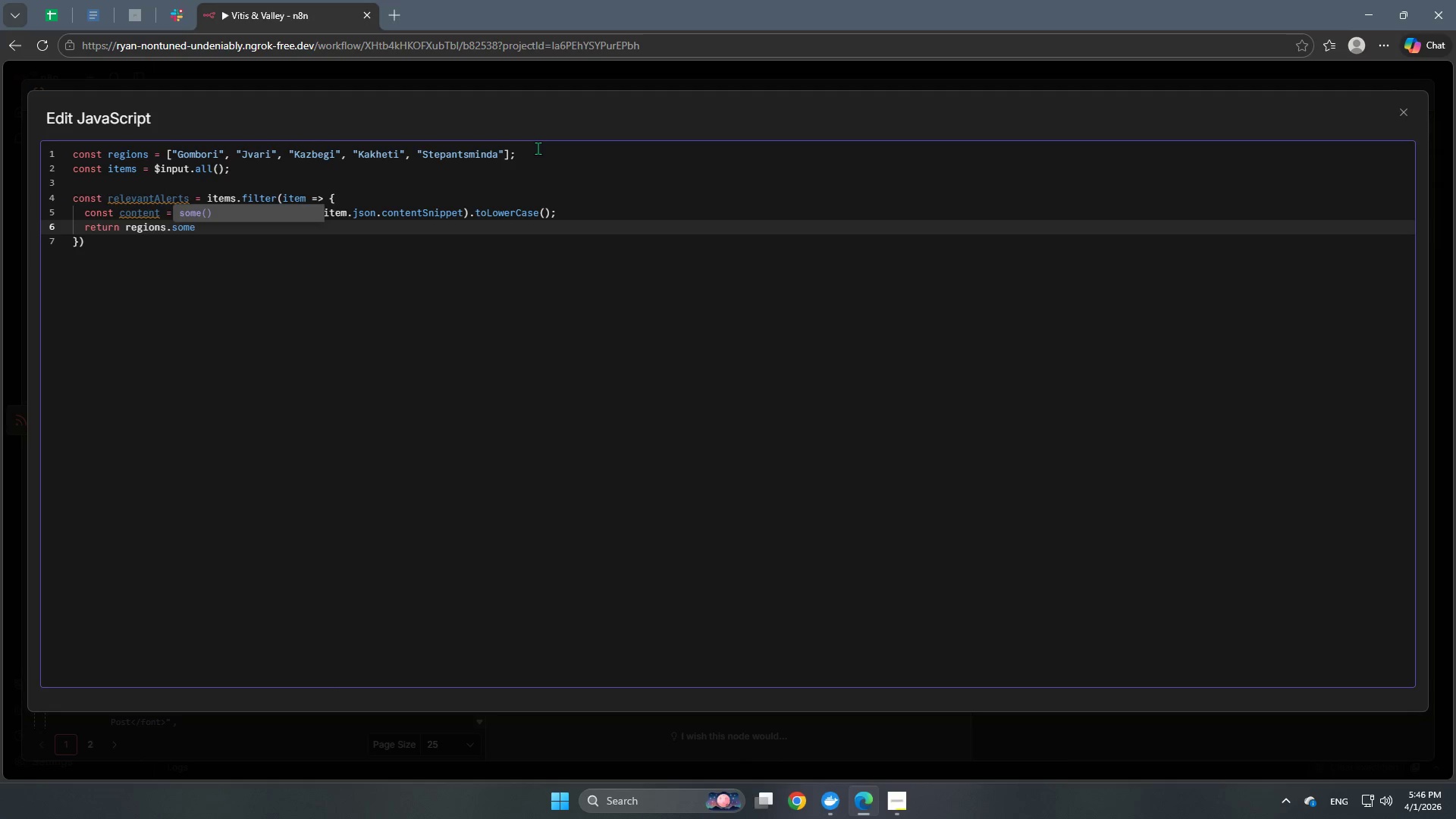 
hold_key(key=ShiftRight, duration=0.44)
 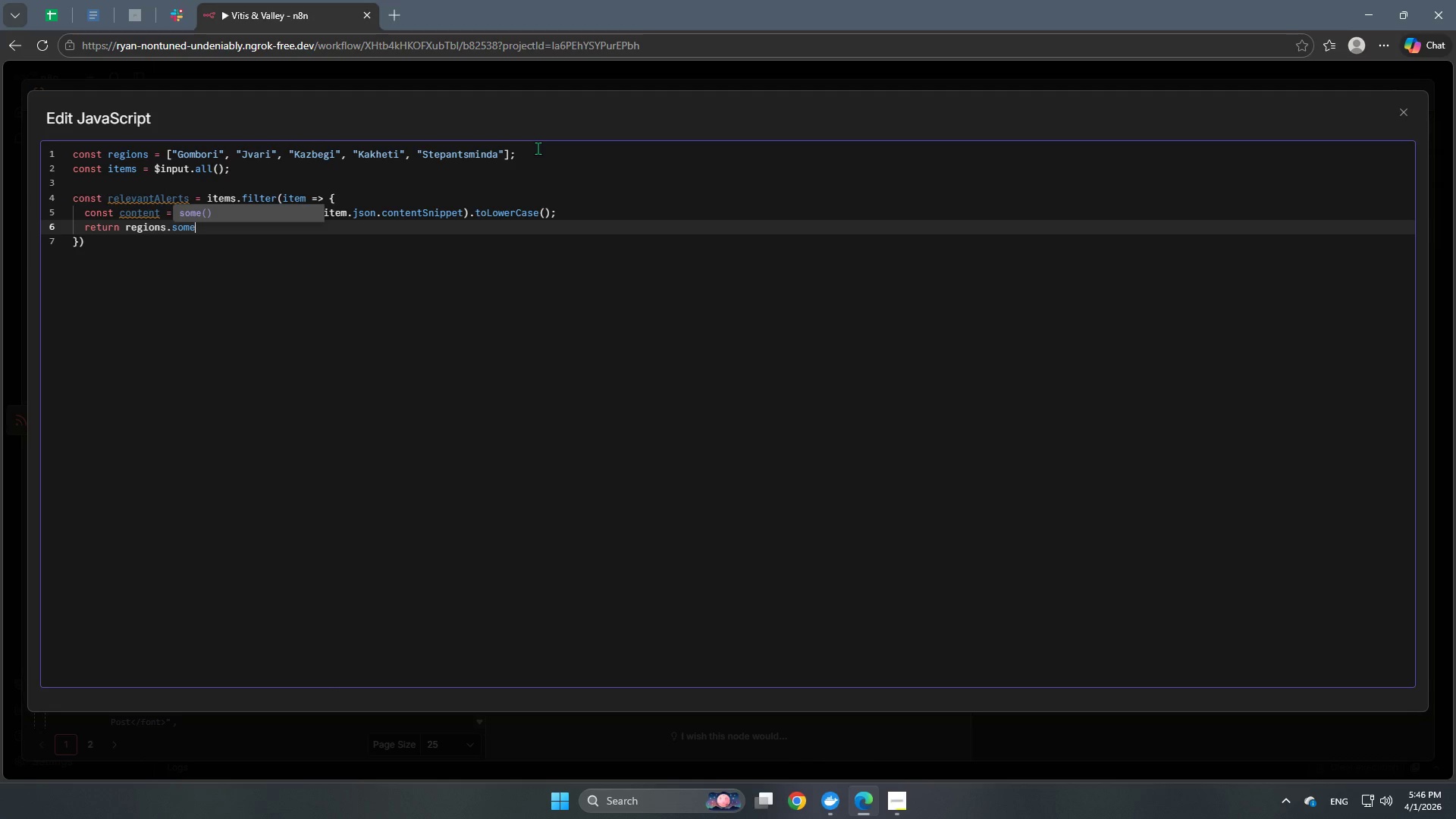 
key(Enter)
 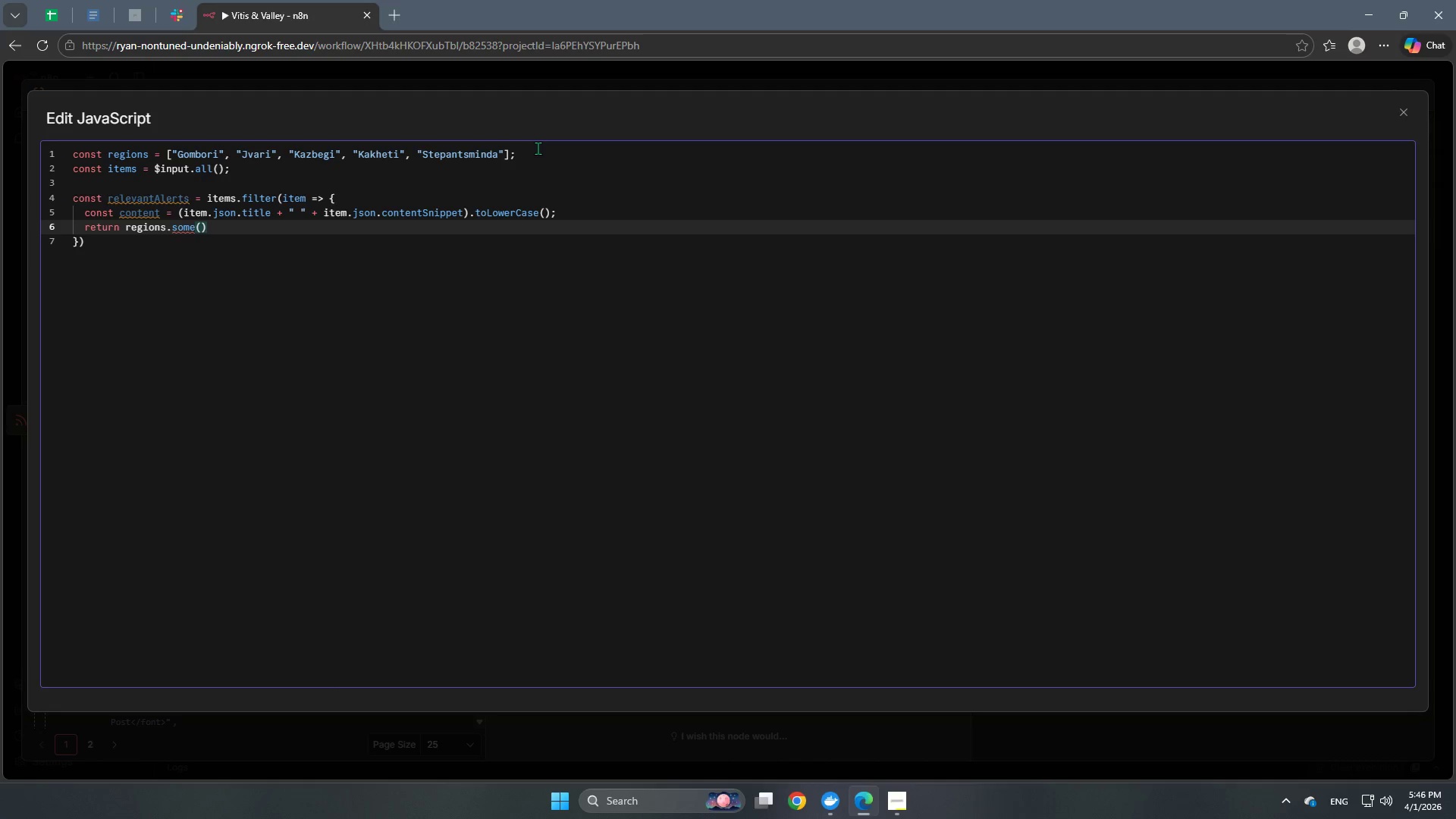 
type(region)
 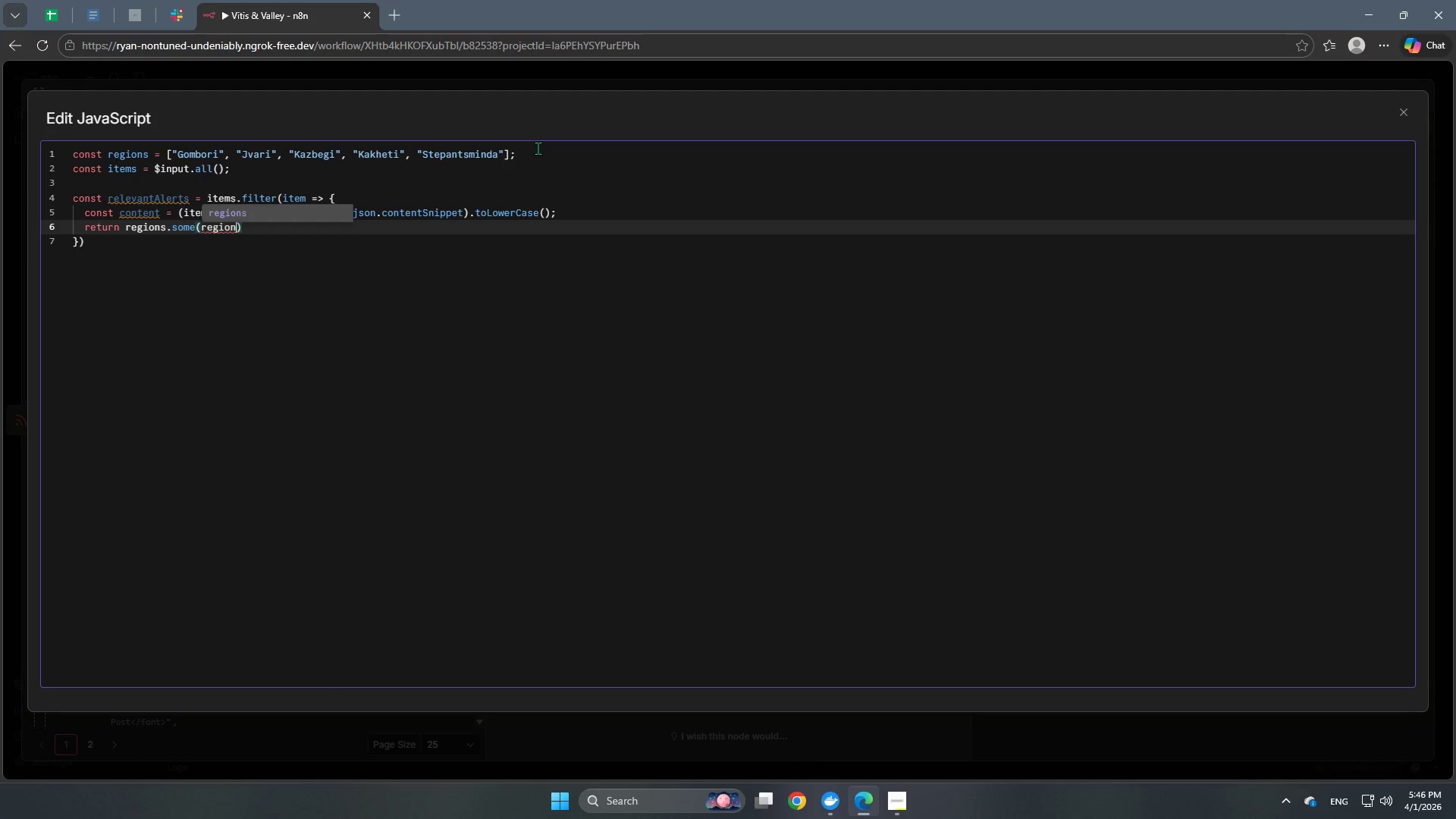 
type( = )
key(Backspace)
type(> con)
 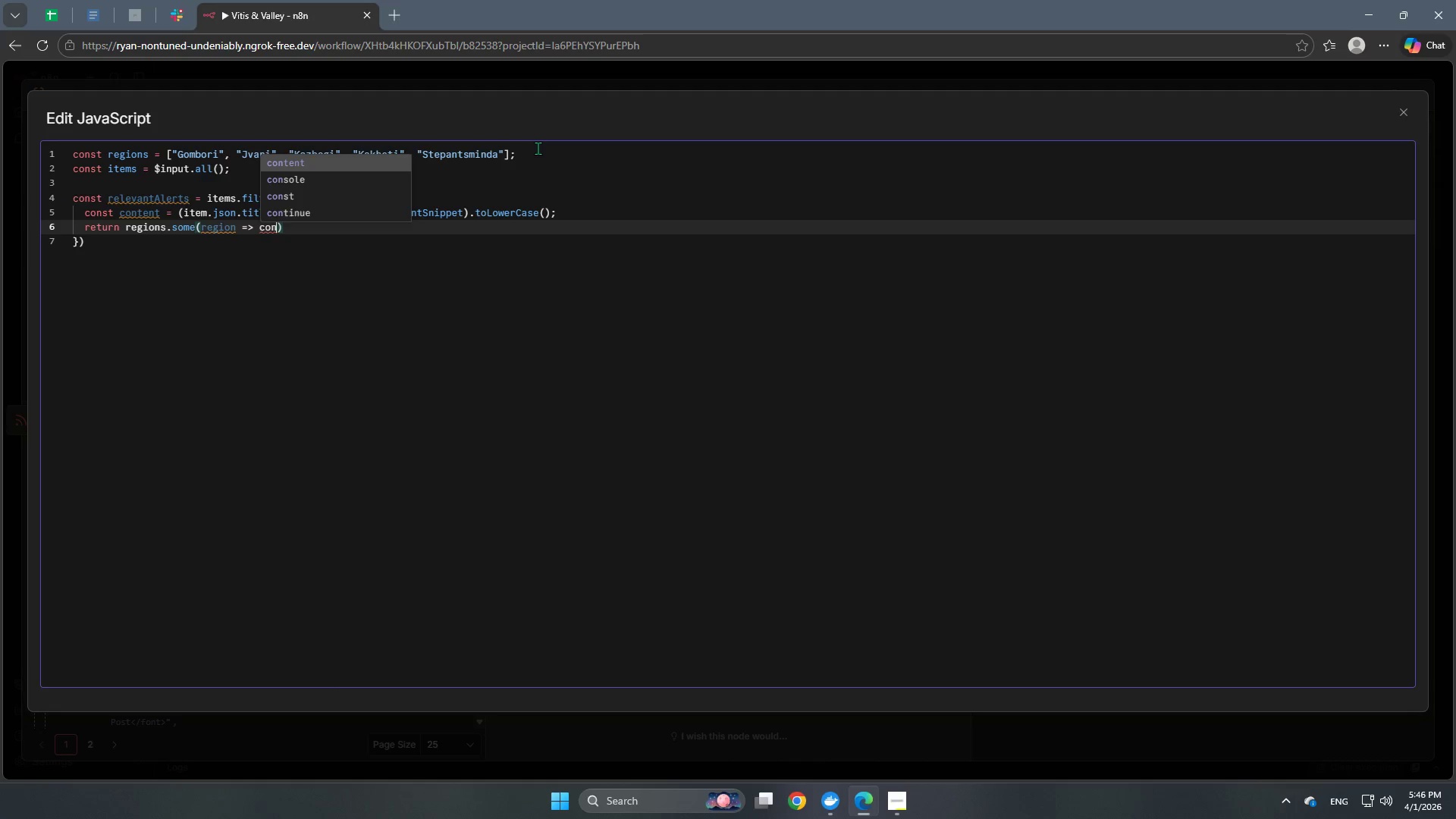 
key(Enter)
 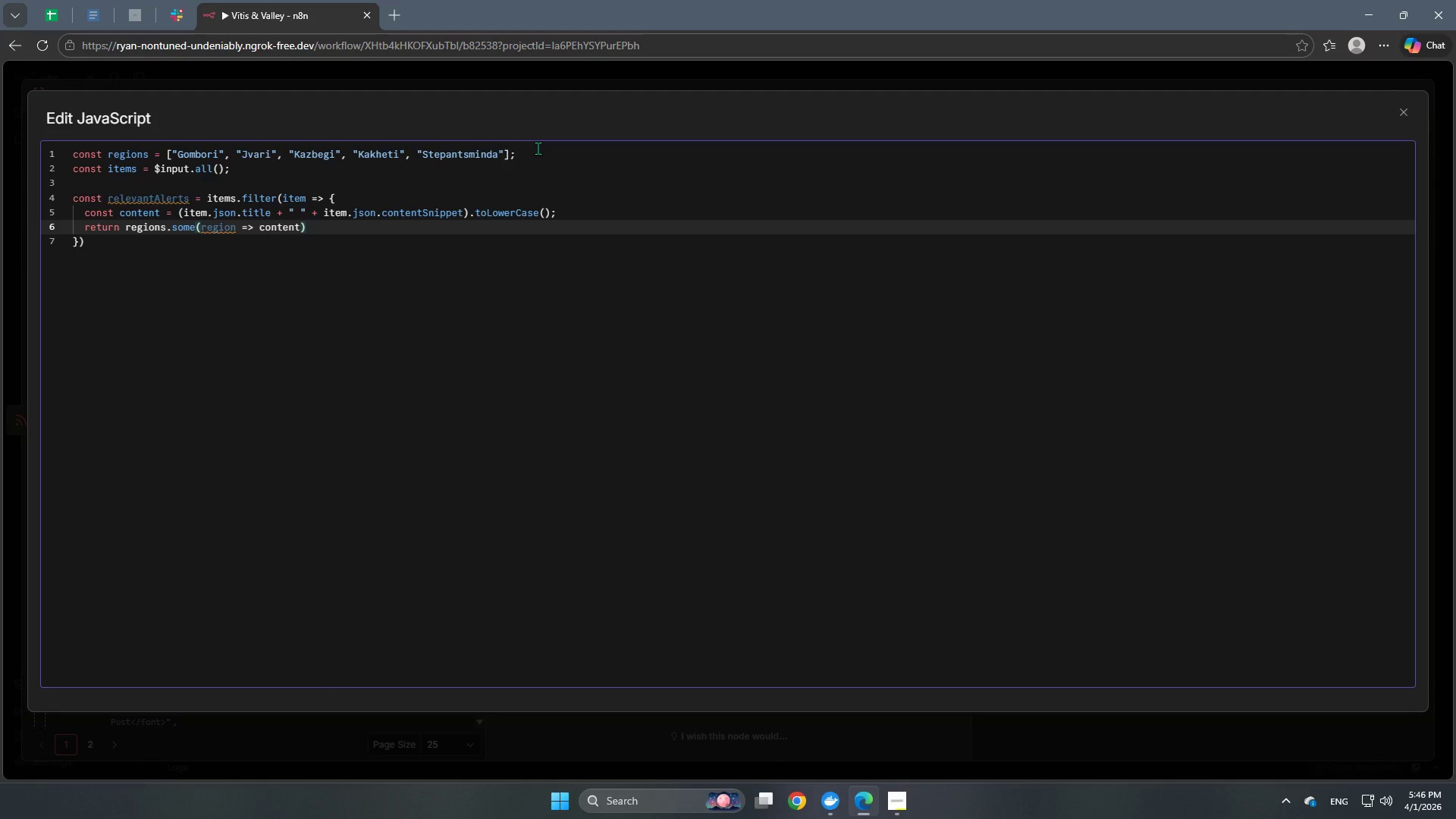 
type(.io)
key(Backspace)
type(nclude)
 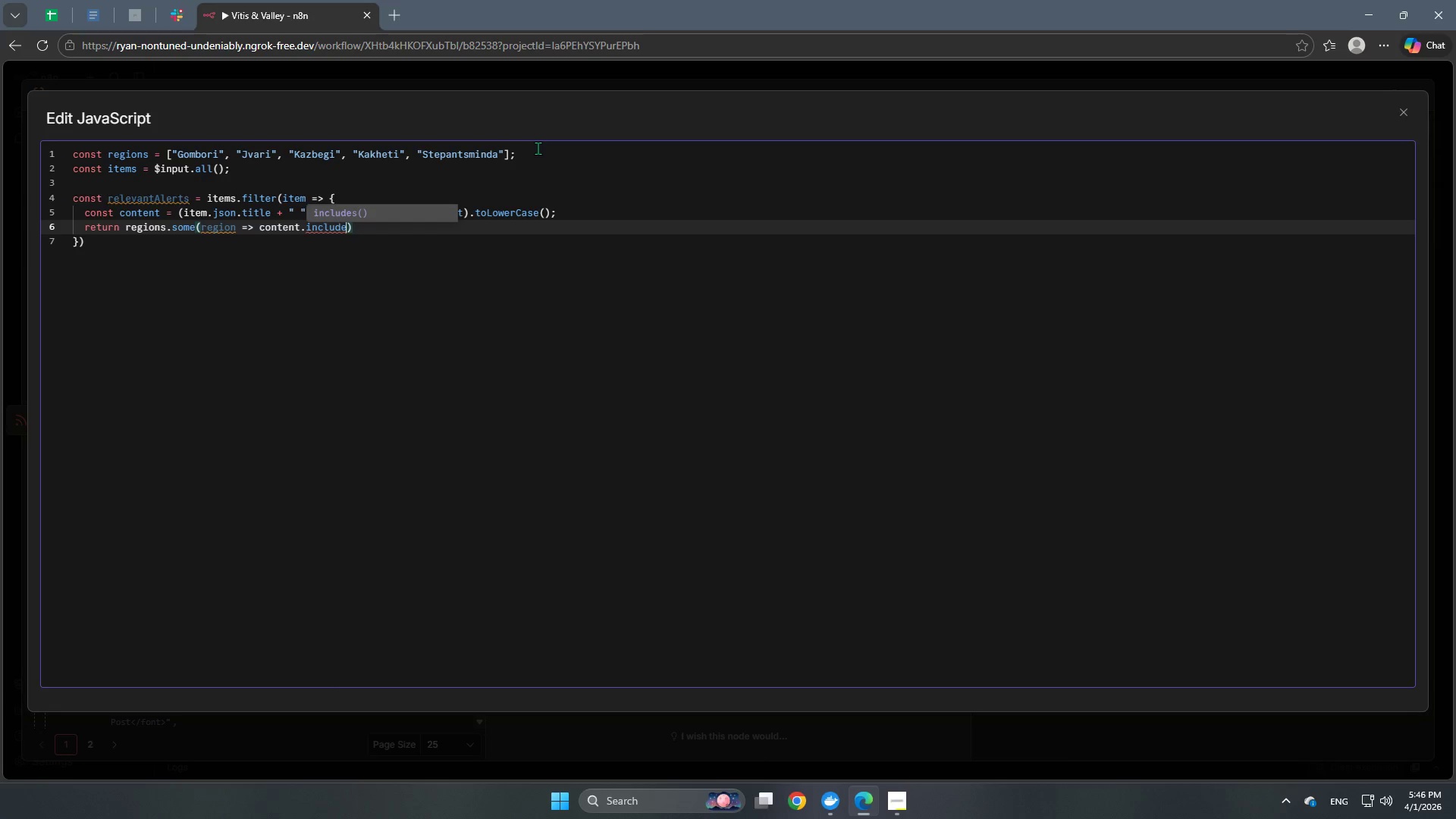 
key(Enter)
 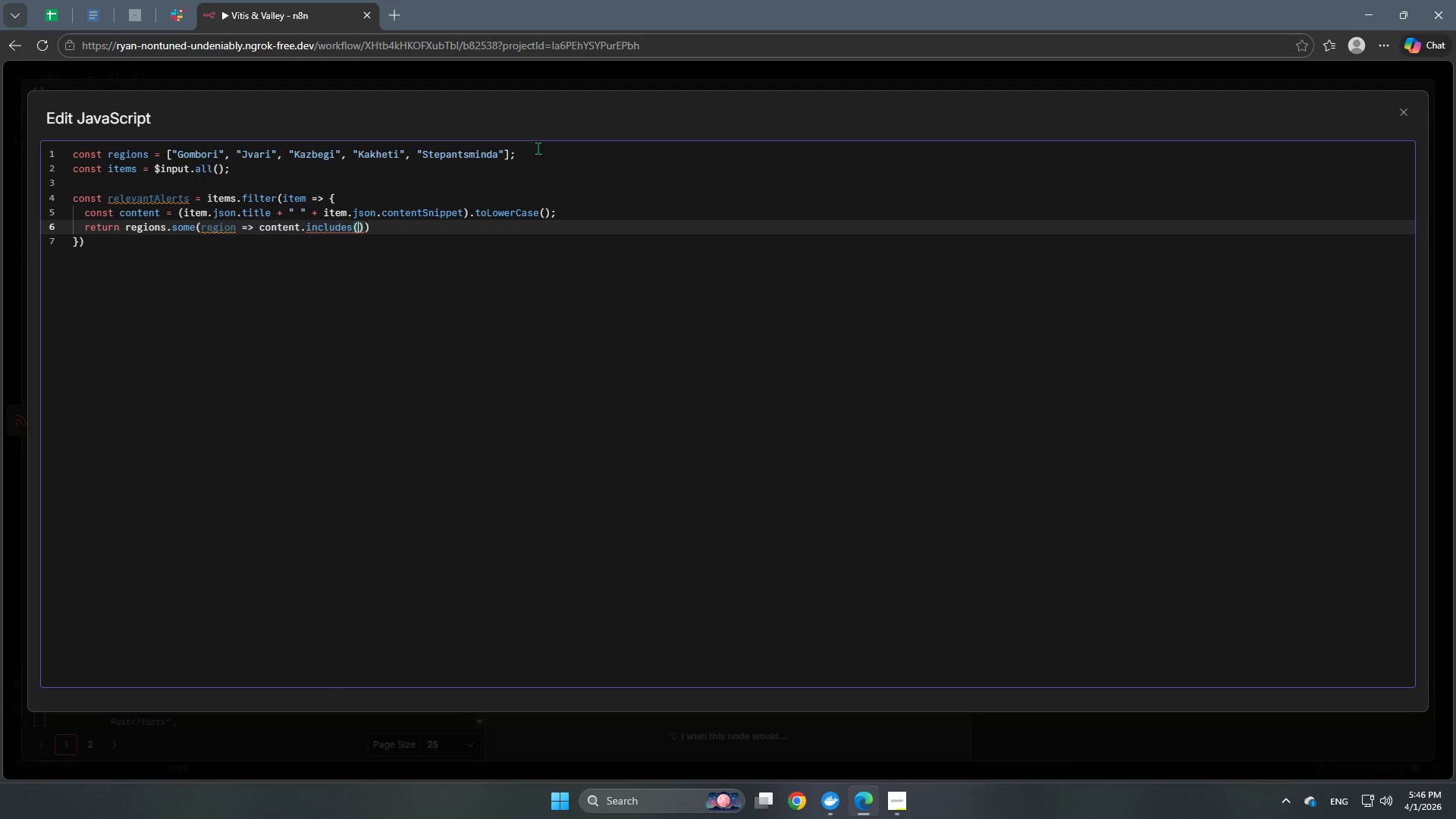 
type(reg)
 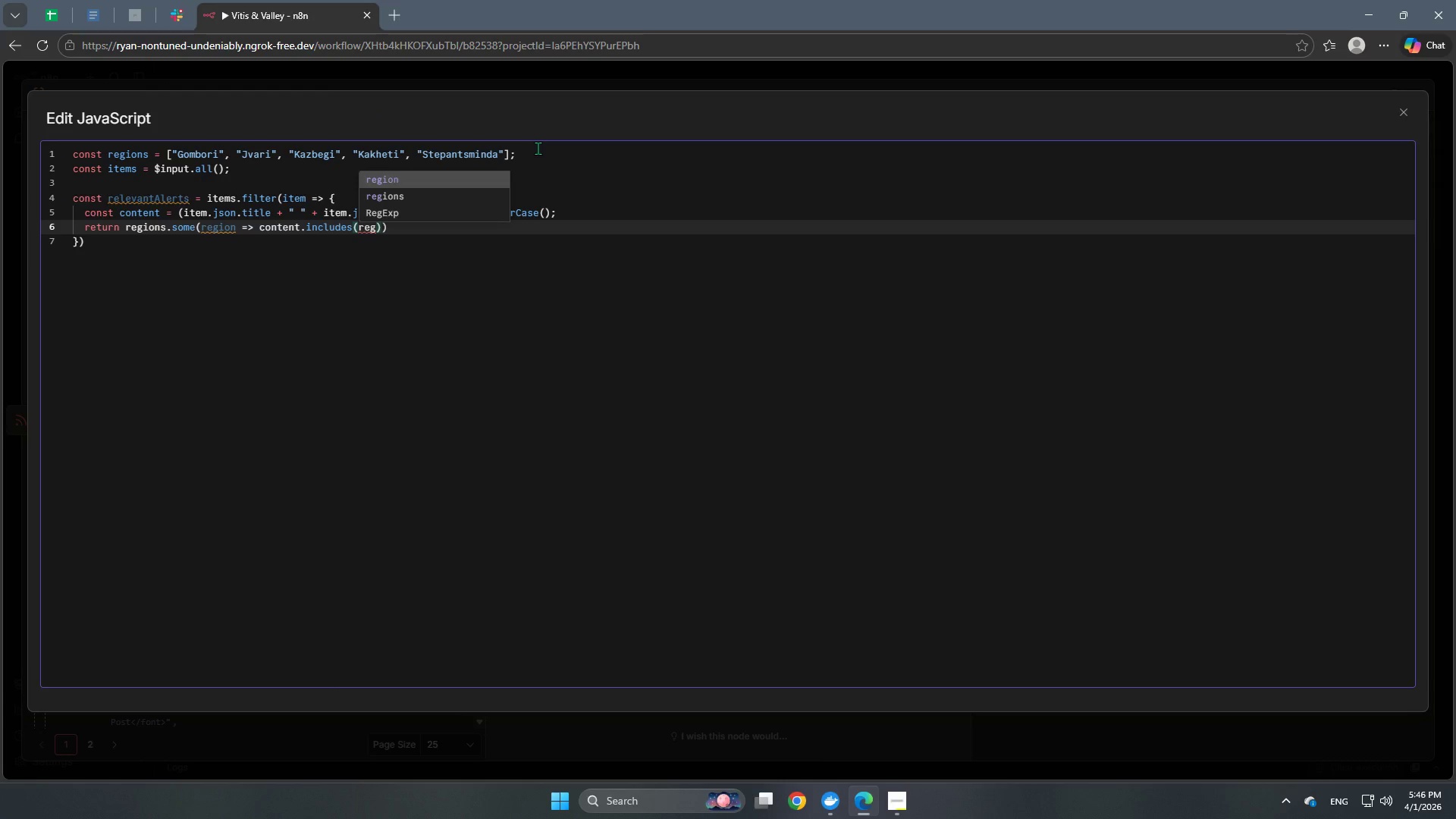 
key(Enter)
 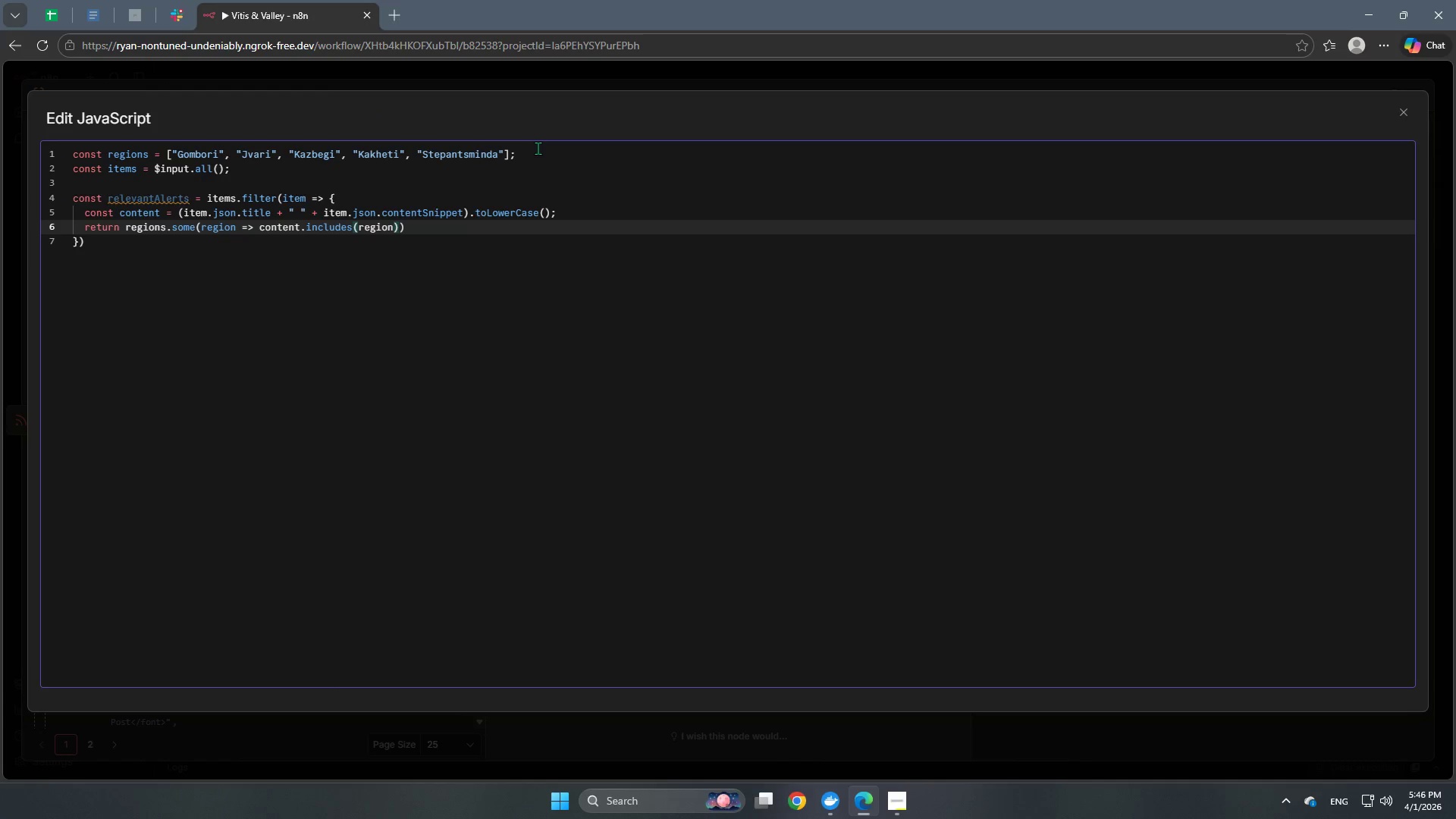 
type(.tol)
 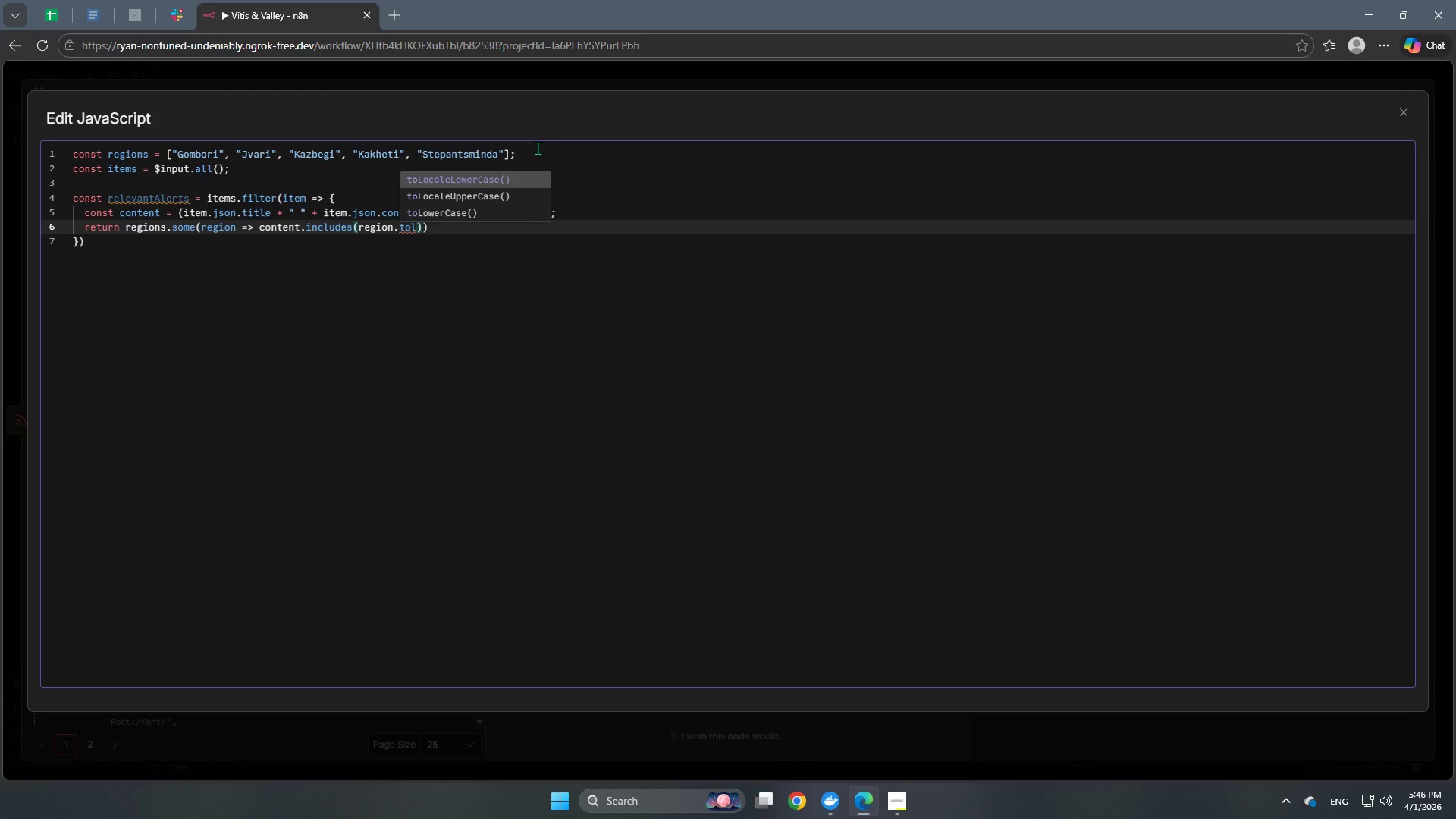 
key(ArrowDown)
 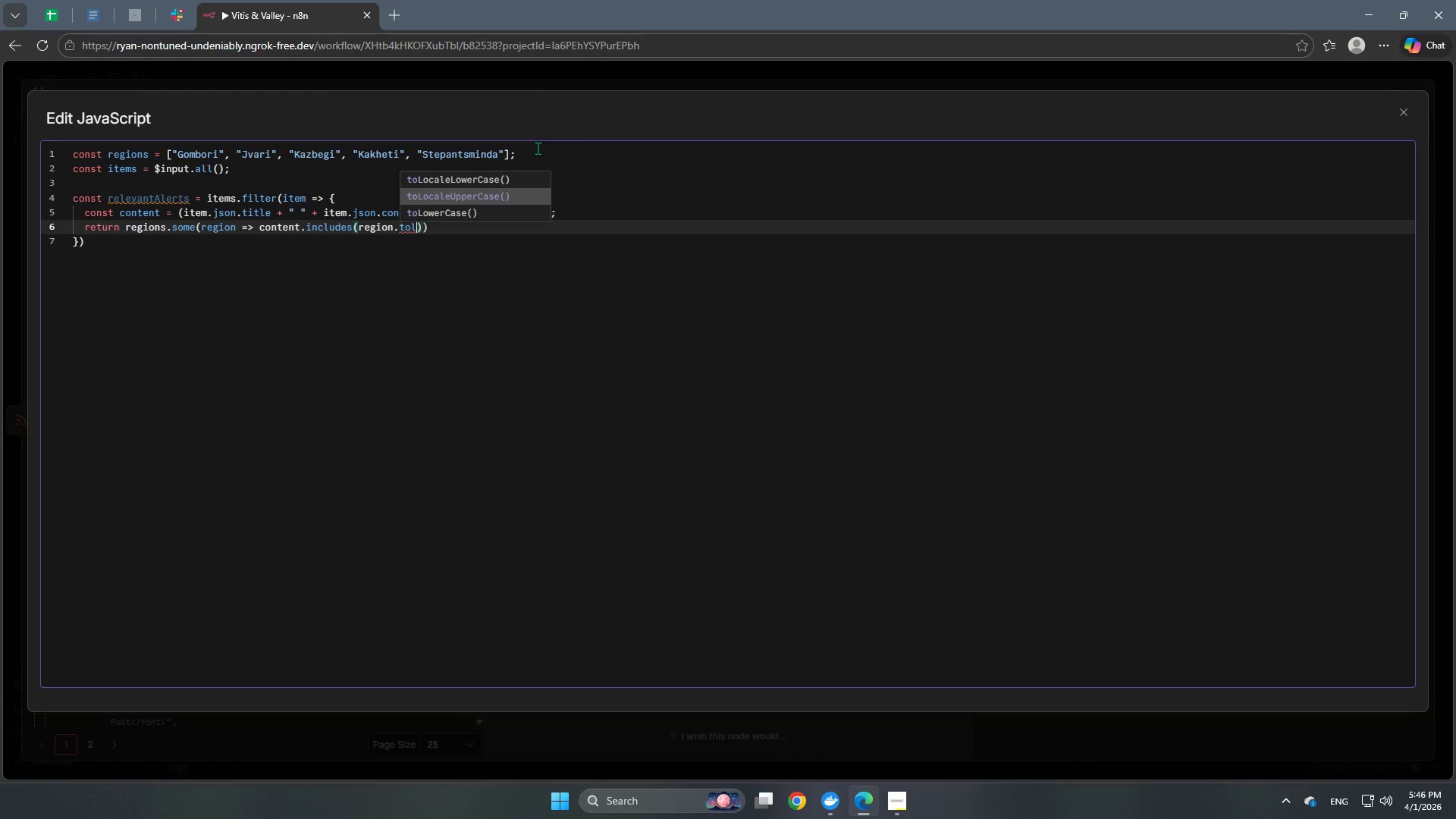 
key(ArrowDown)
 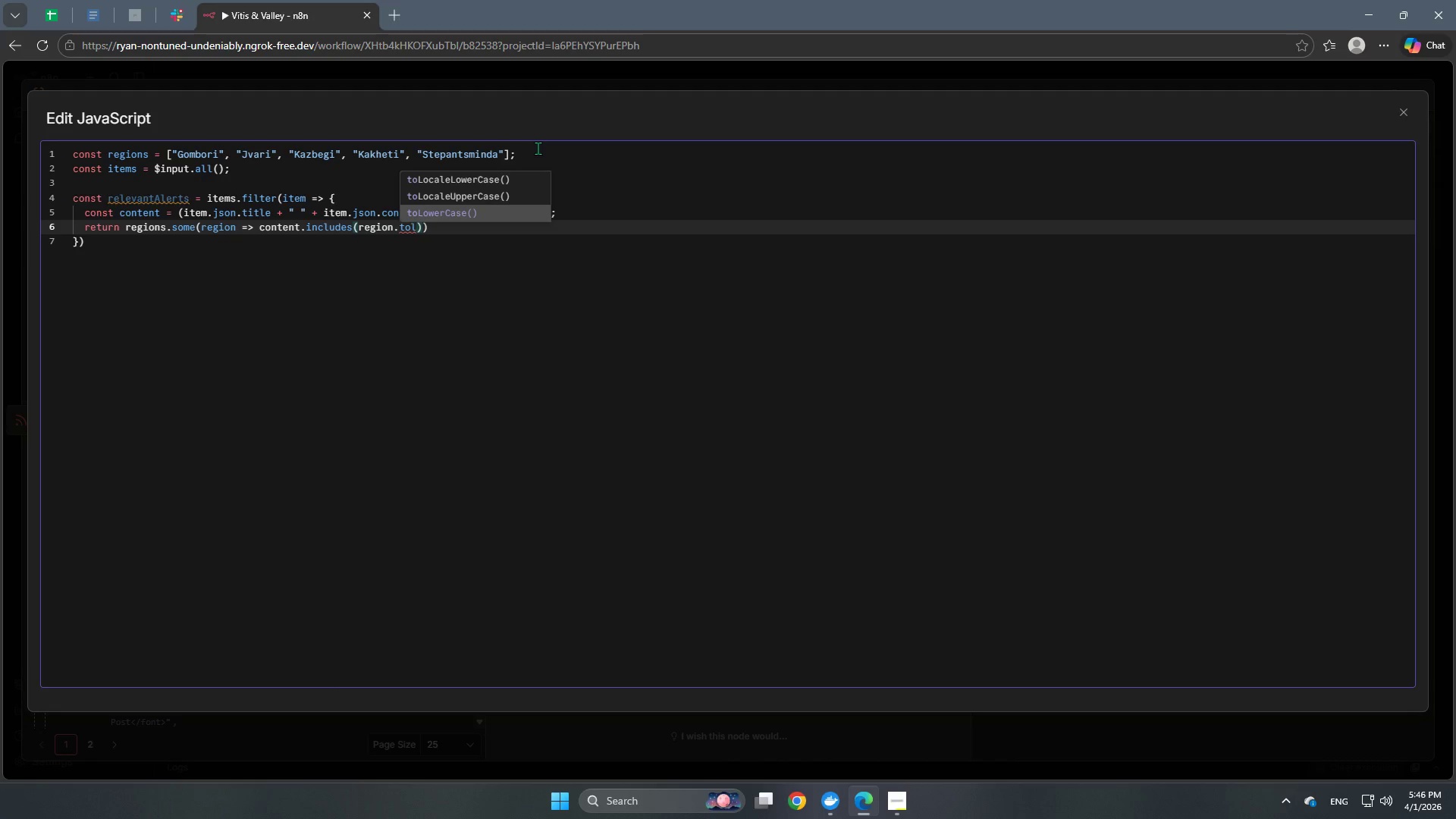 
key(Enter)
 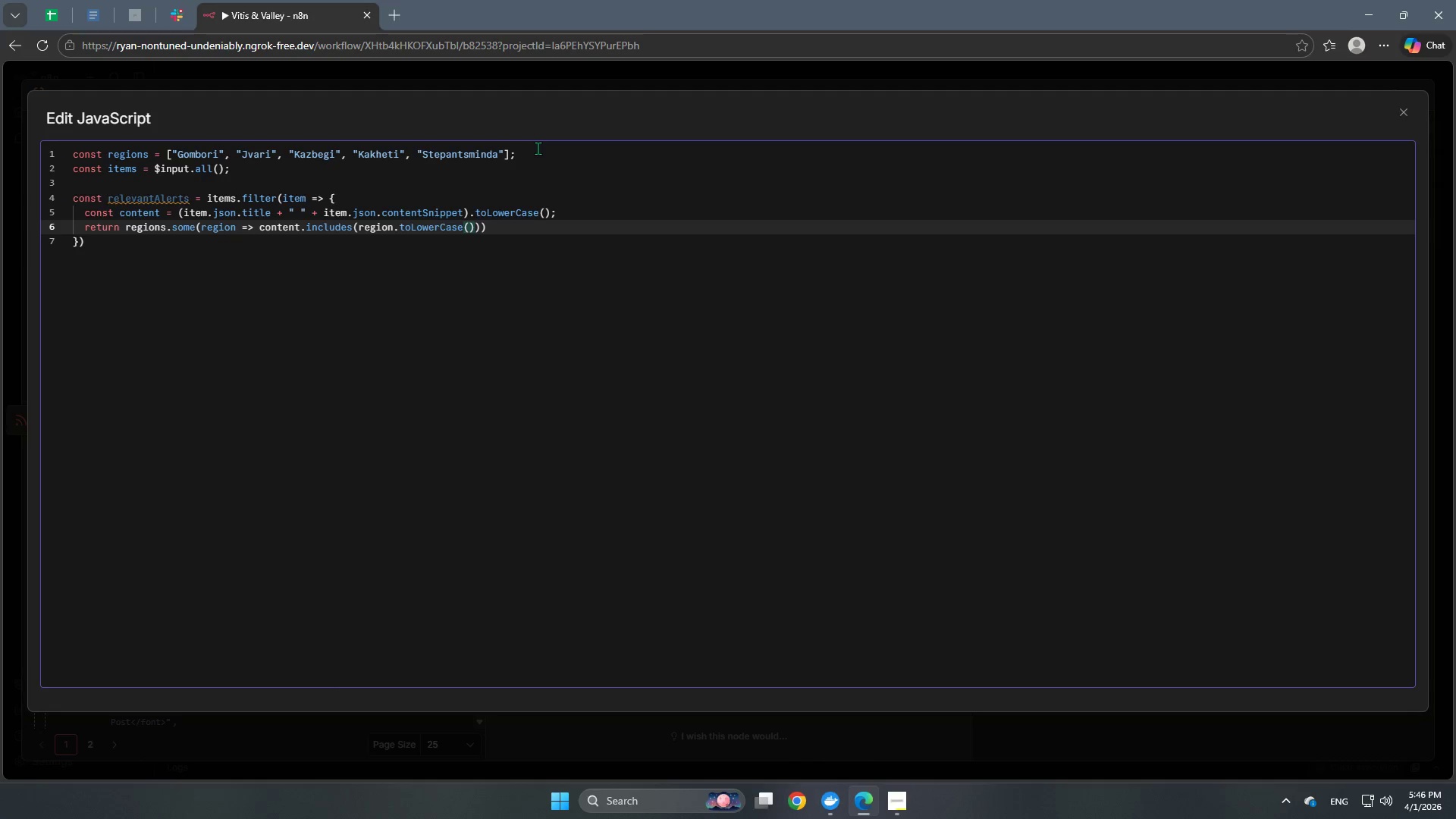 
key(ArrowRight)
 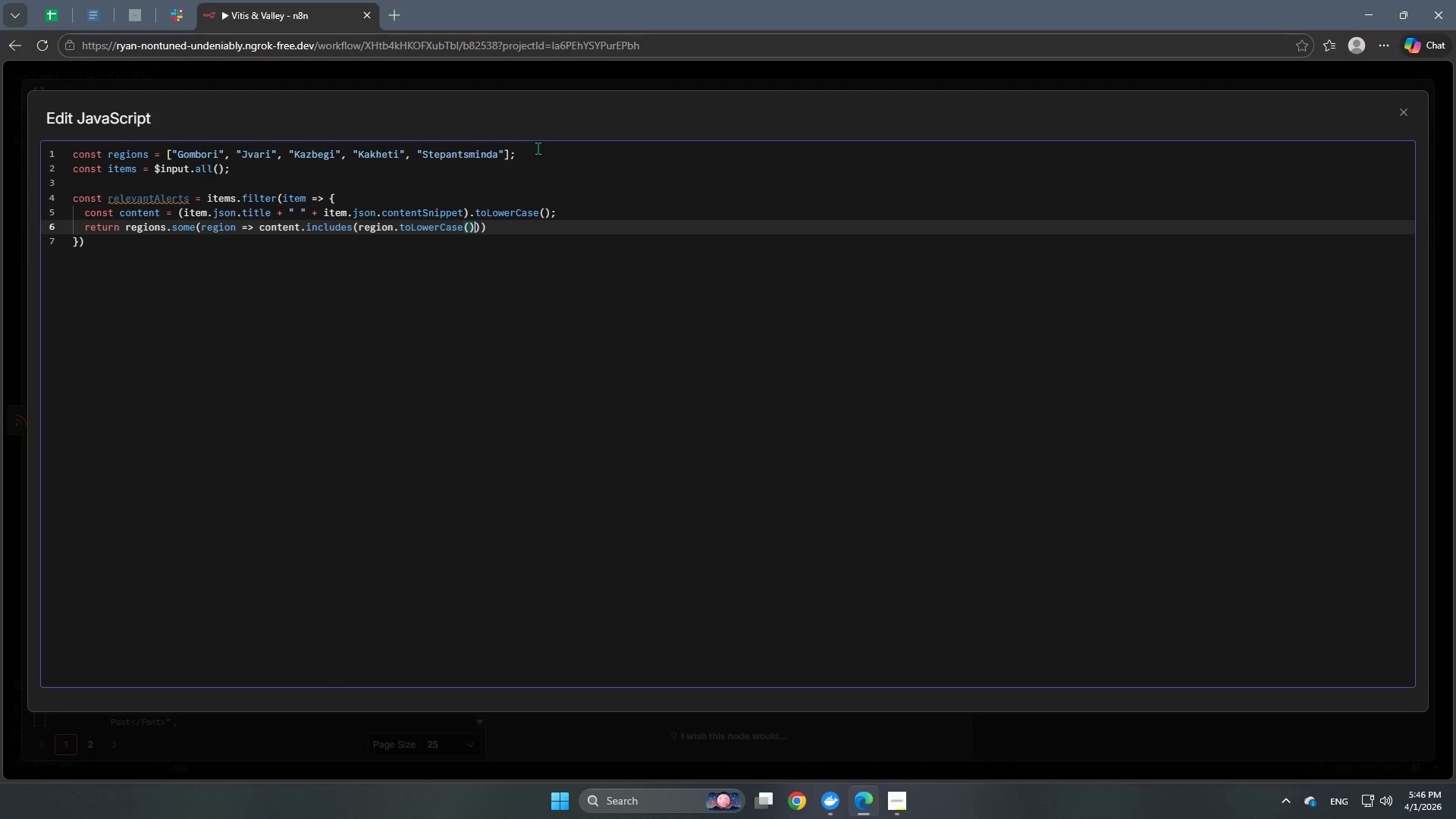 
key(ArrowRight)
 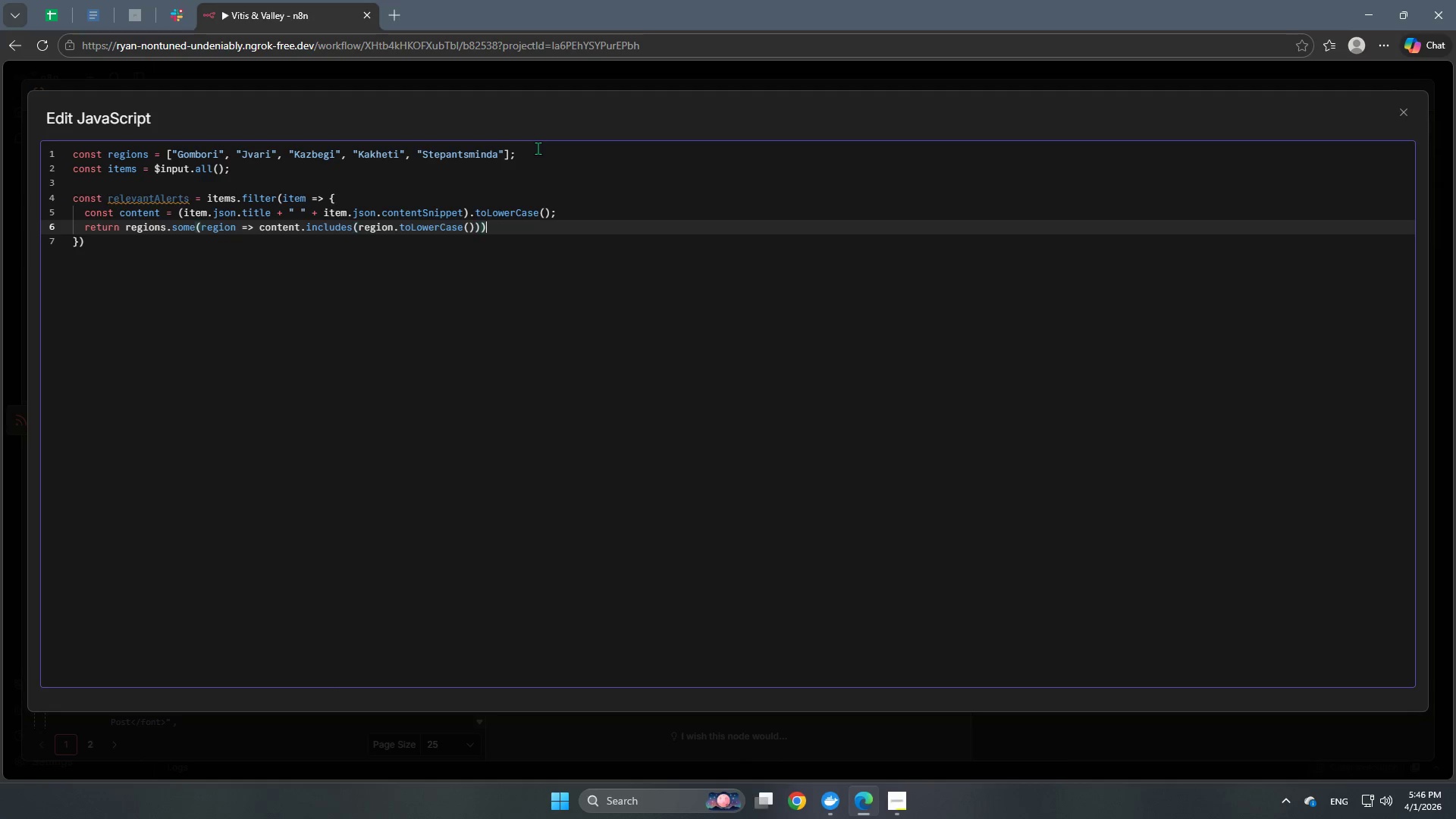 
key(ArrowRight)
 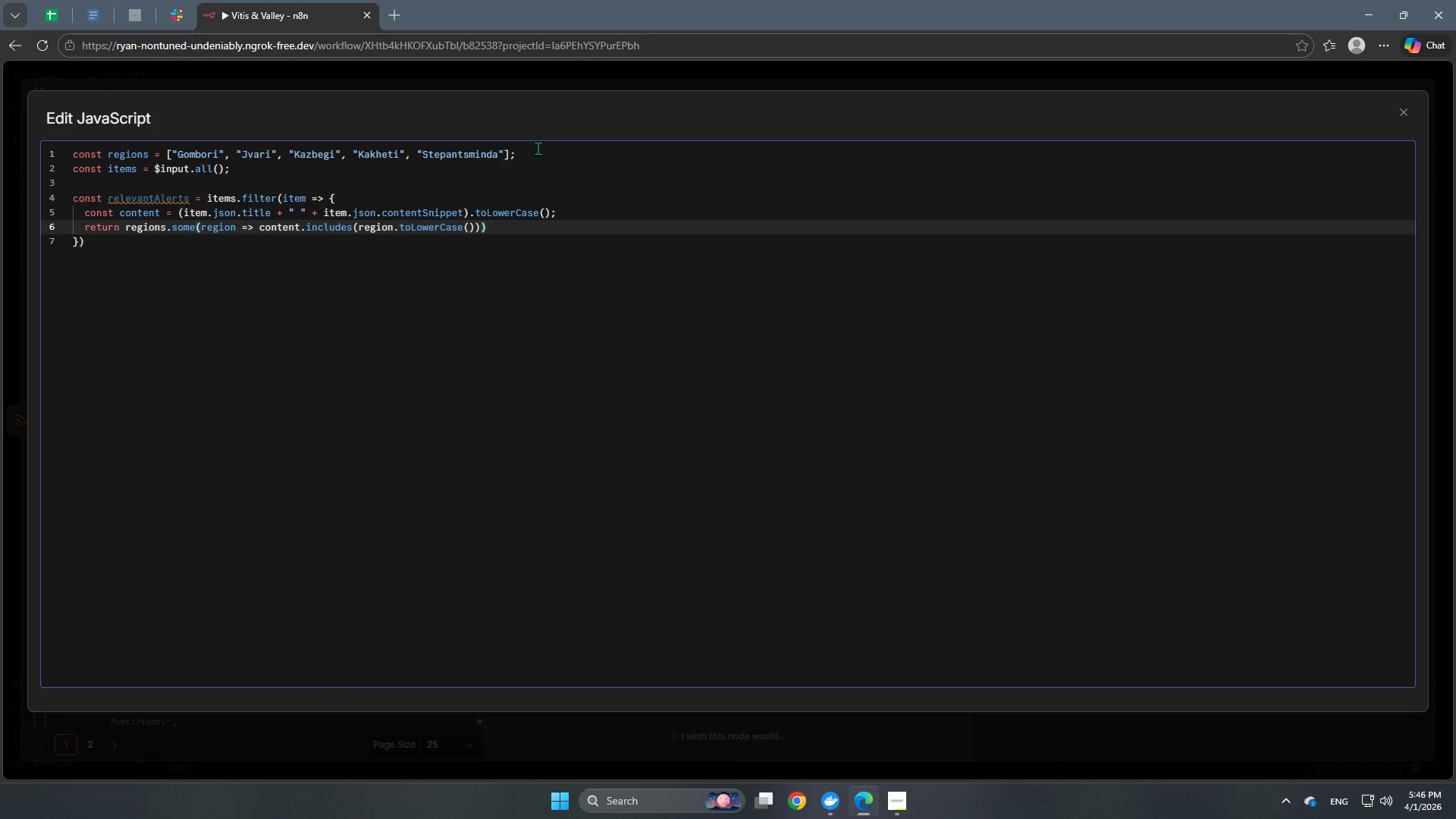 
key(Semicolon)
 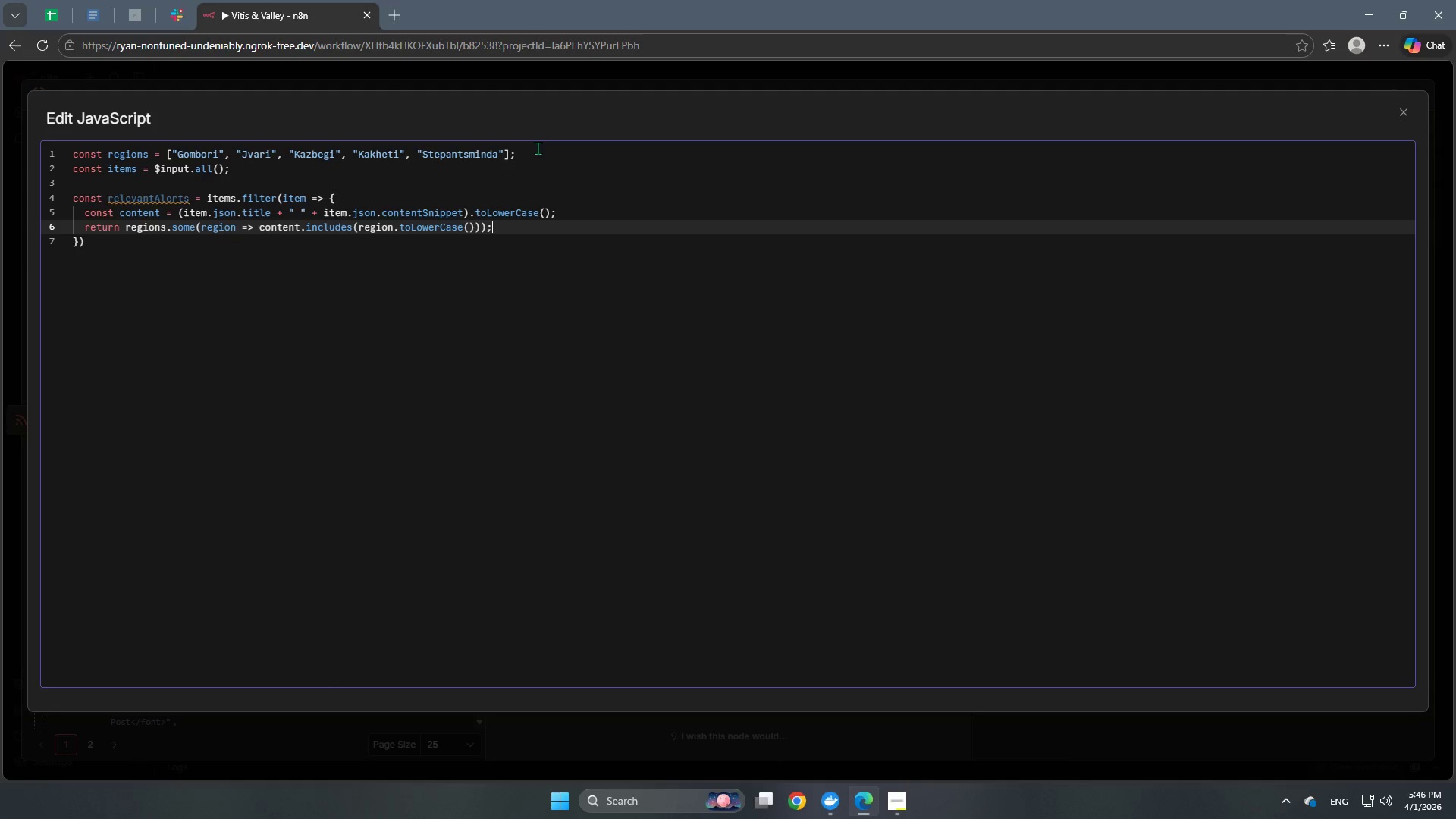 
wait(11.39)
 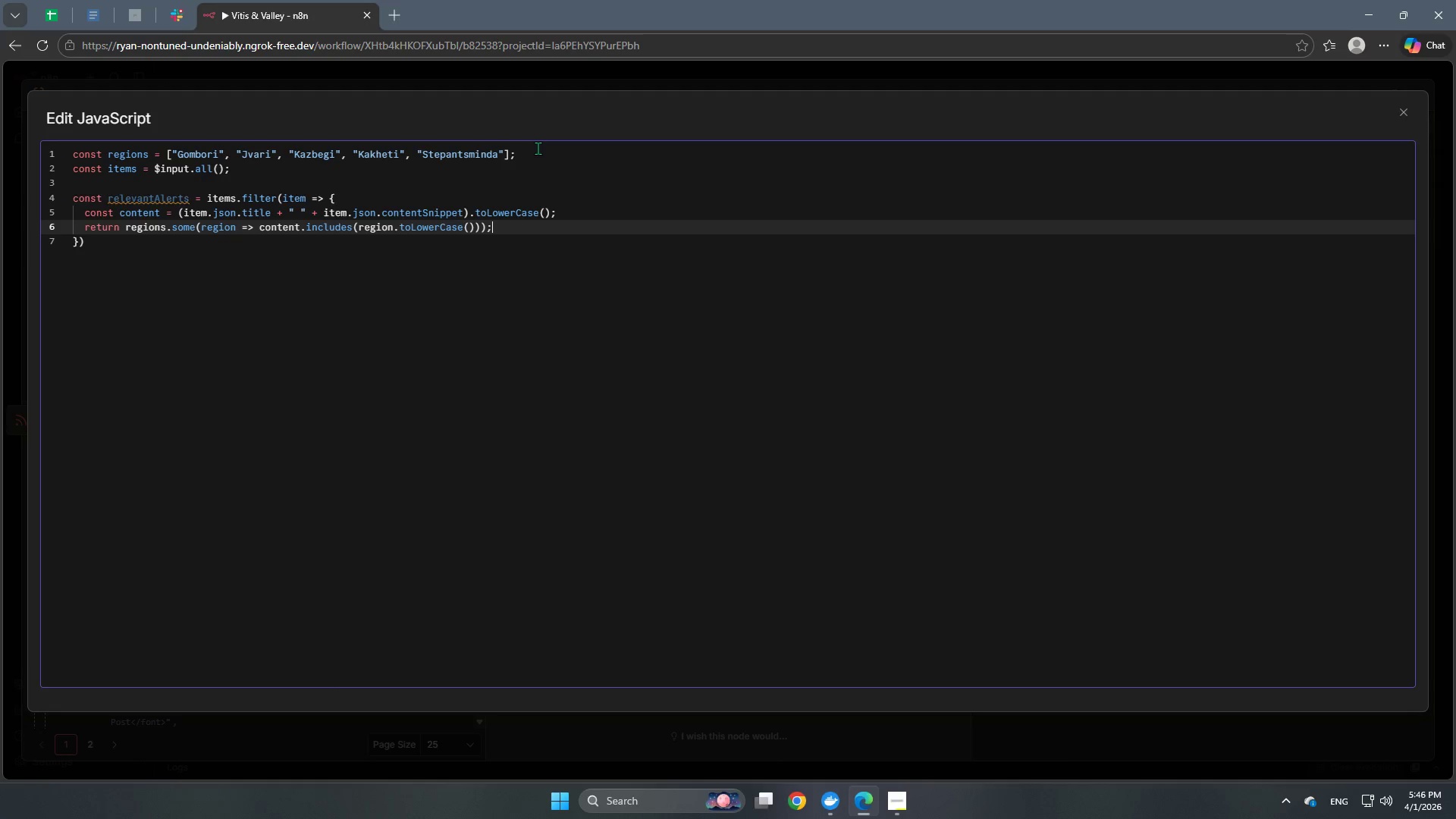 
left_click([162, 240])
 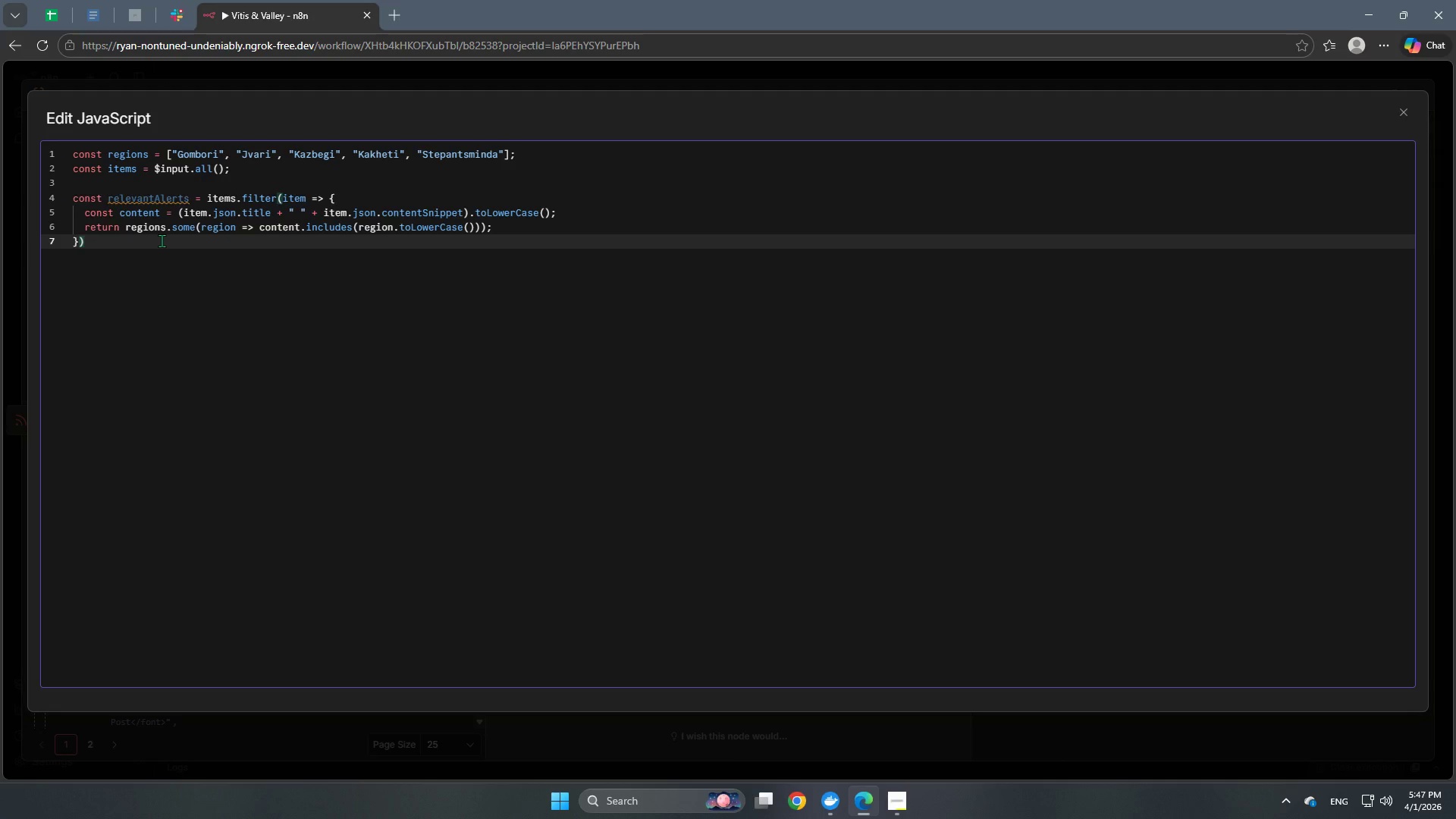 
key(Semicolon)
 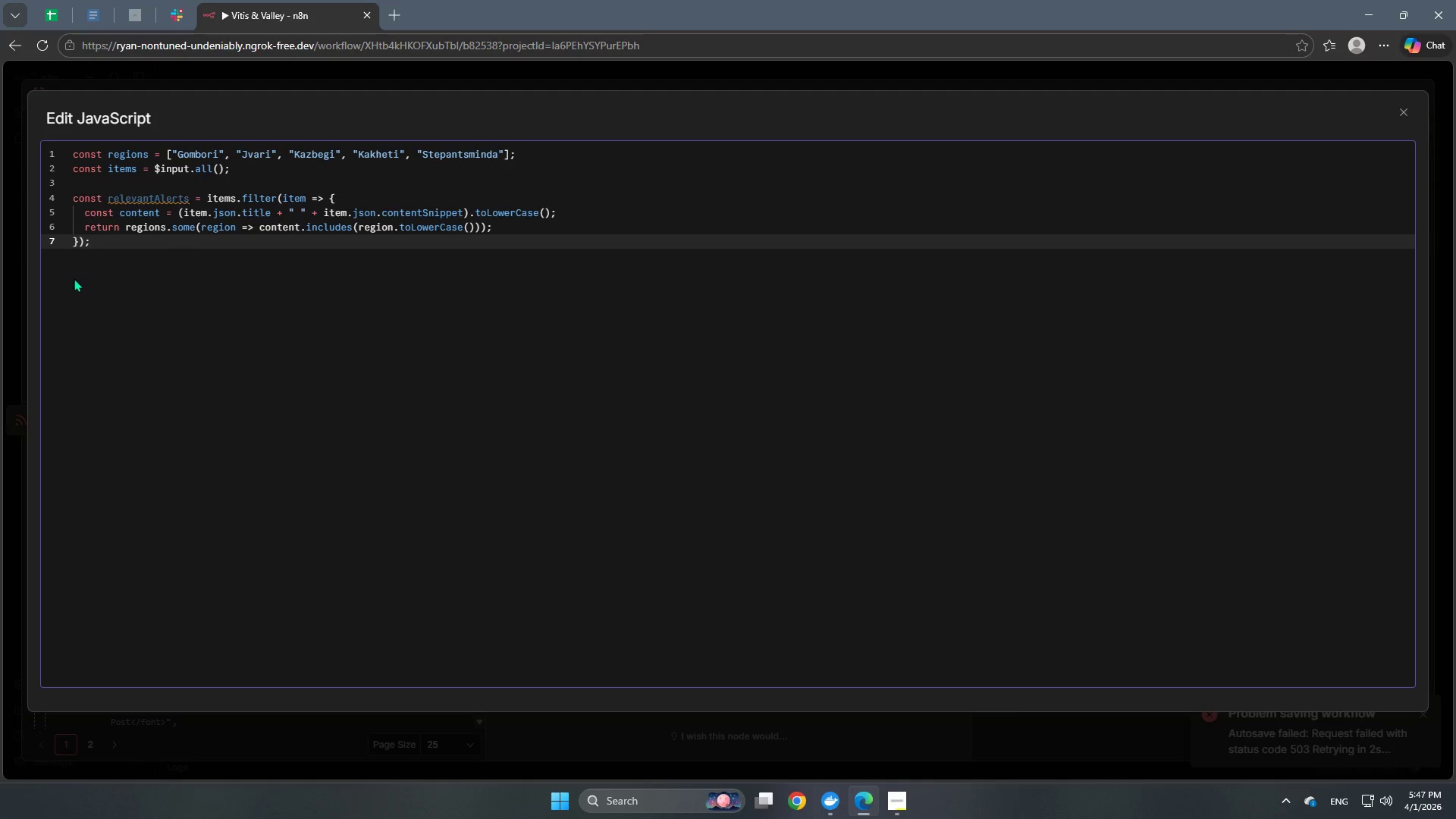 
key(Enter)
 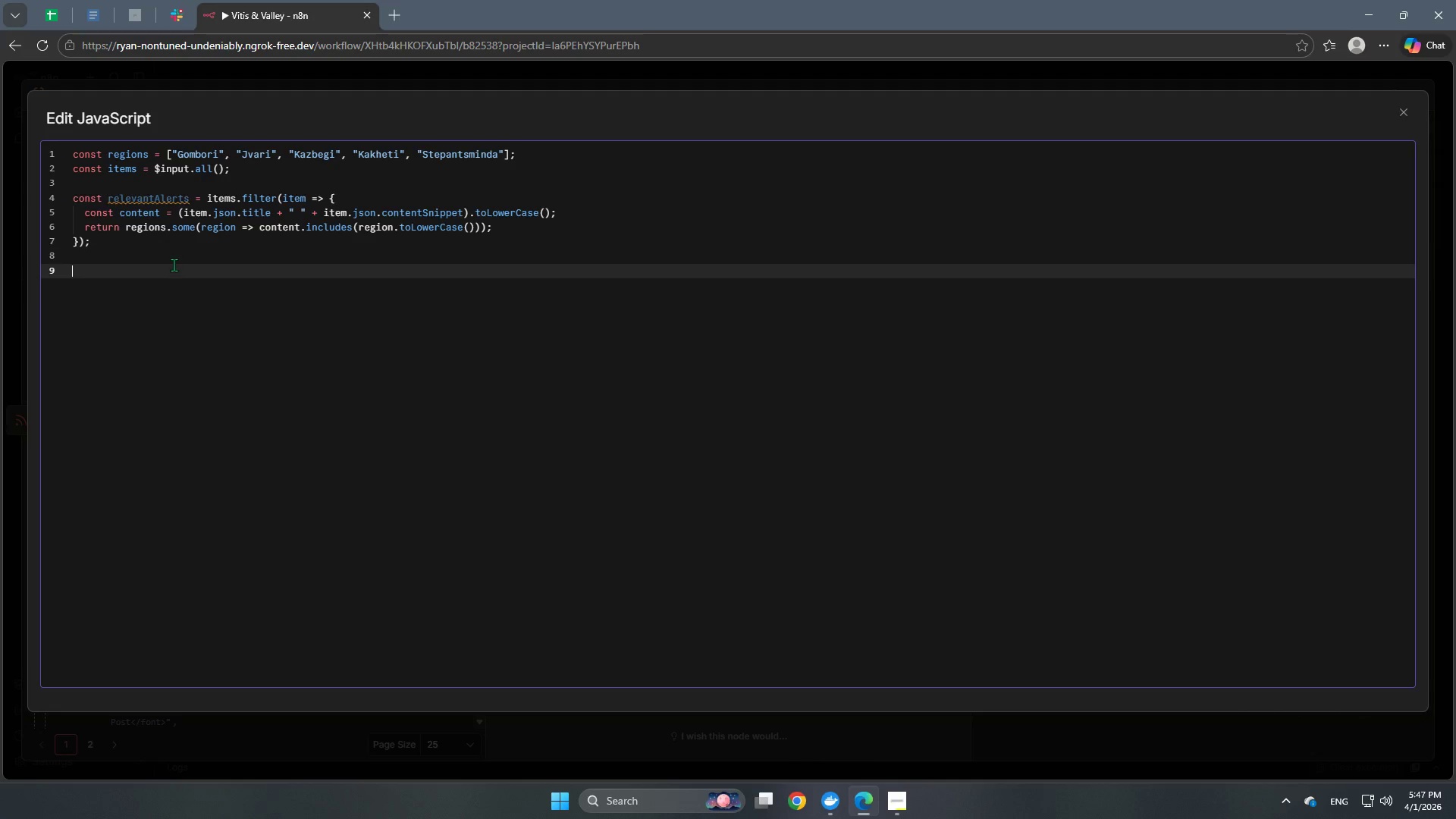 
key(Enter)
 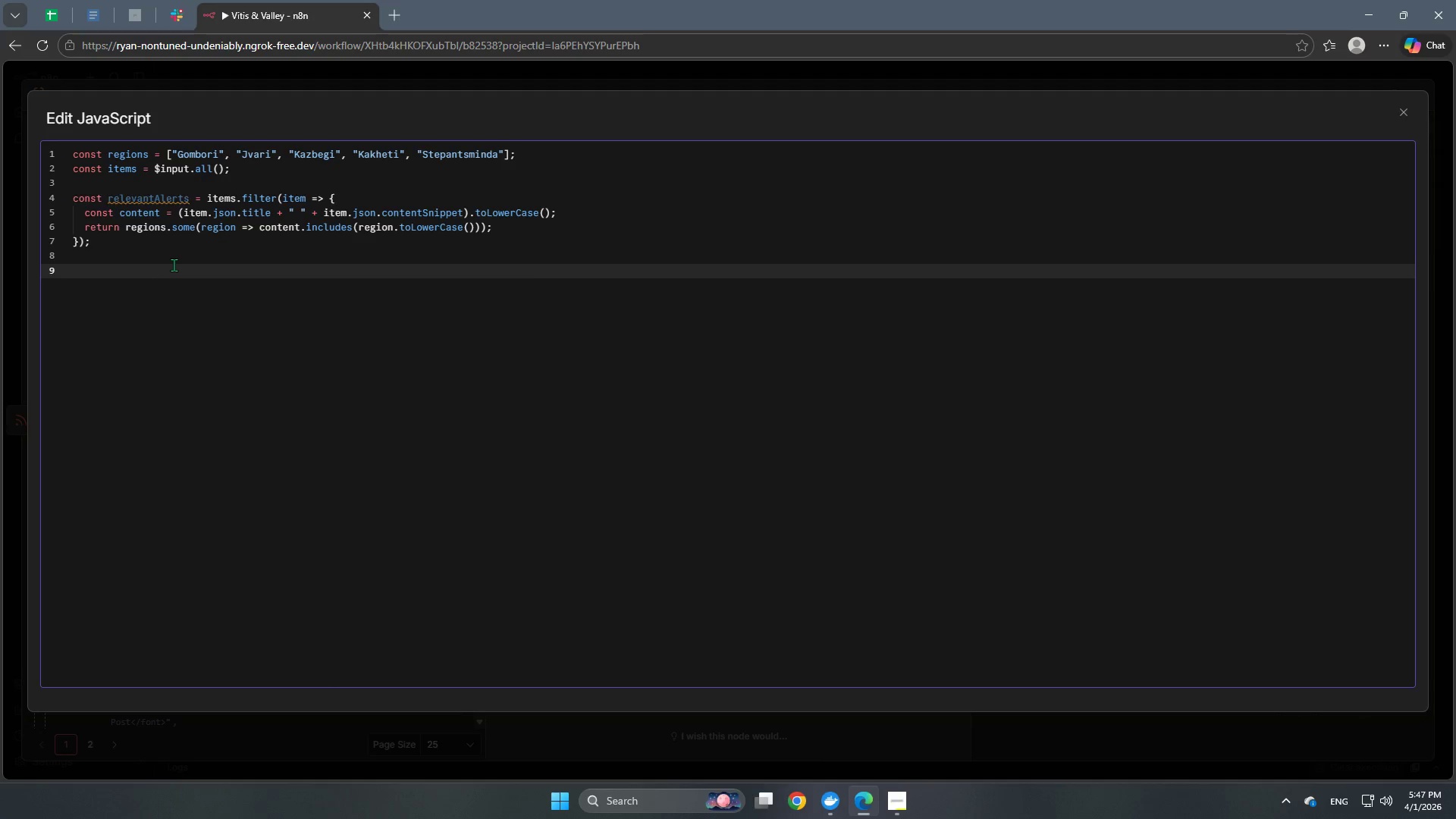 
type(ret)
 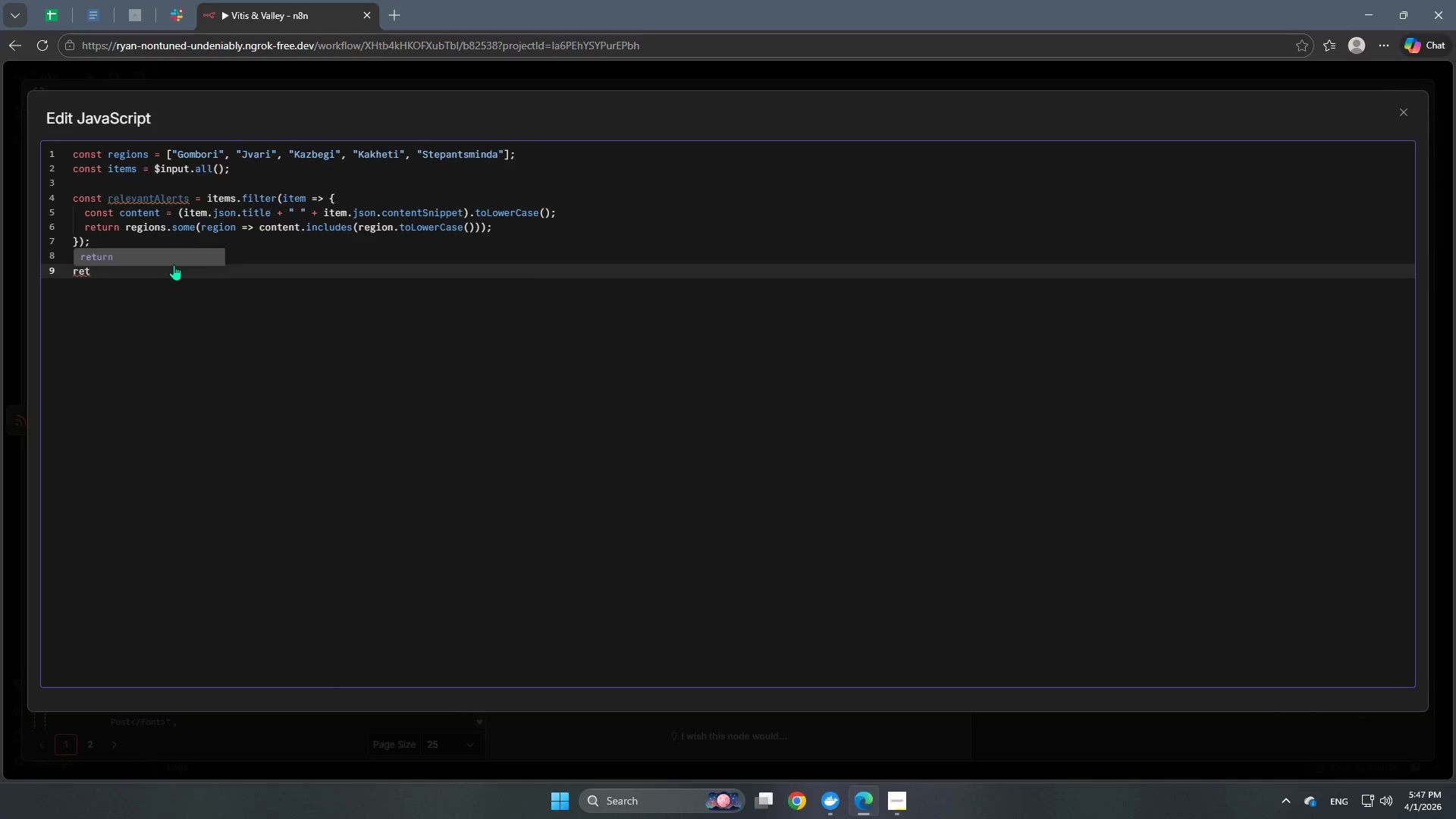 
key(Enter)
 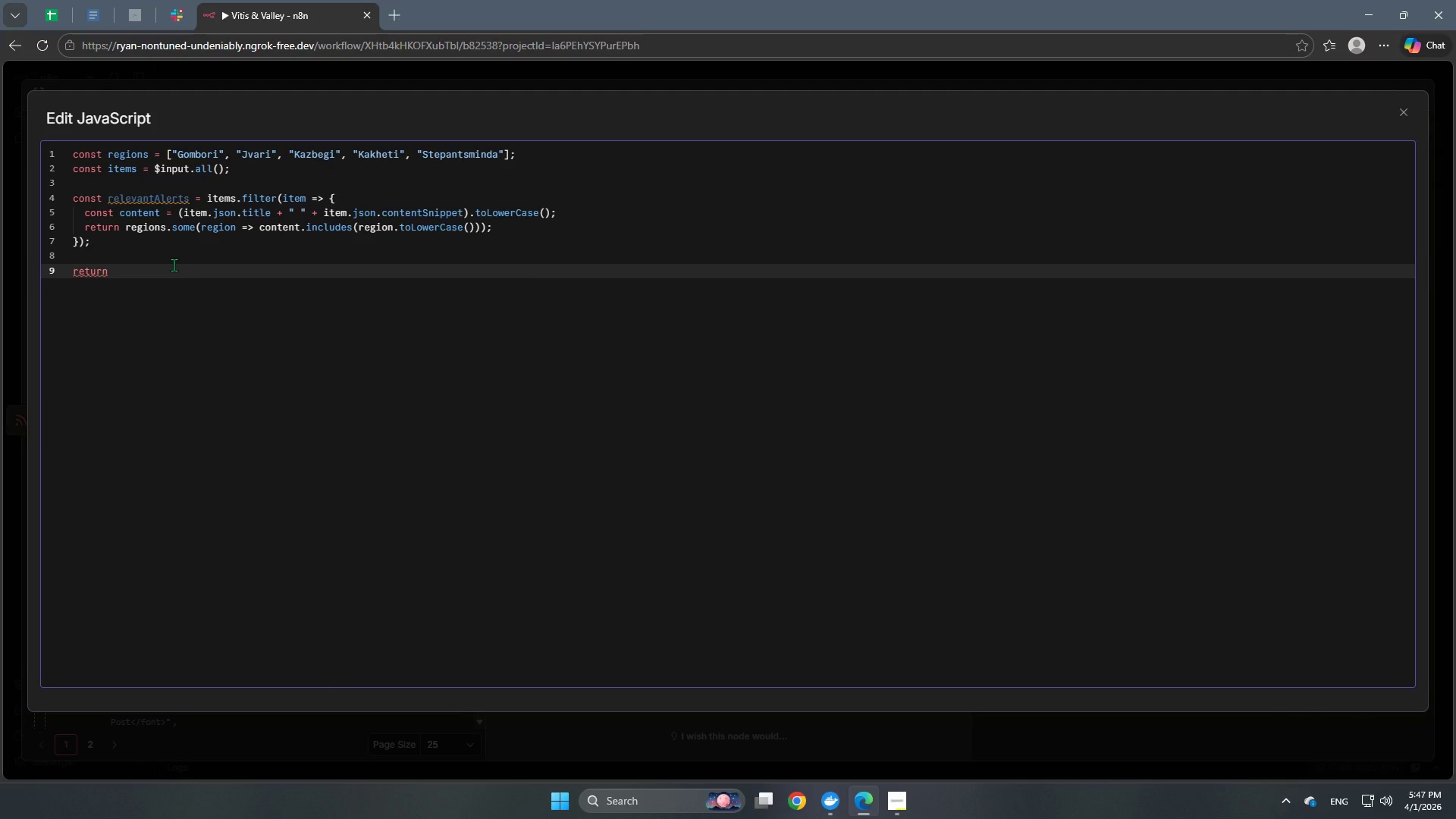 
type( relev)
 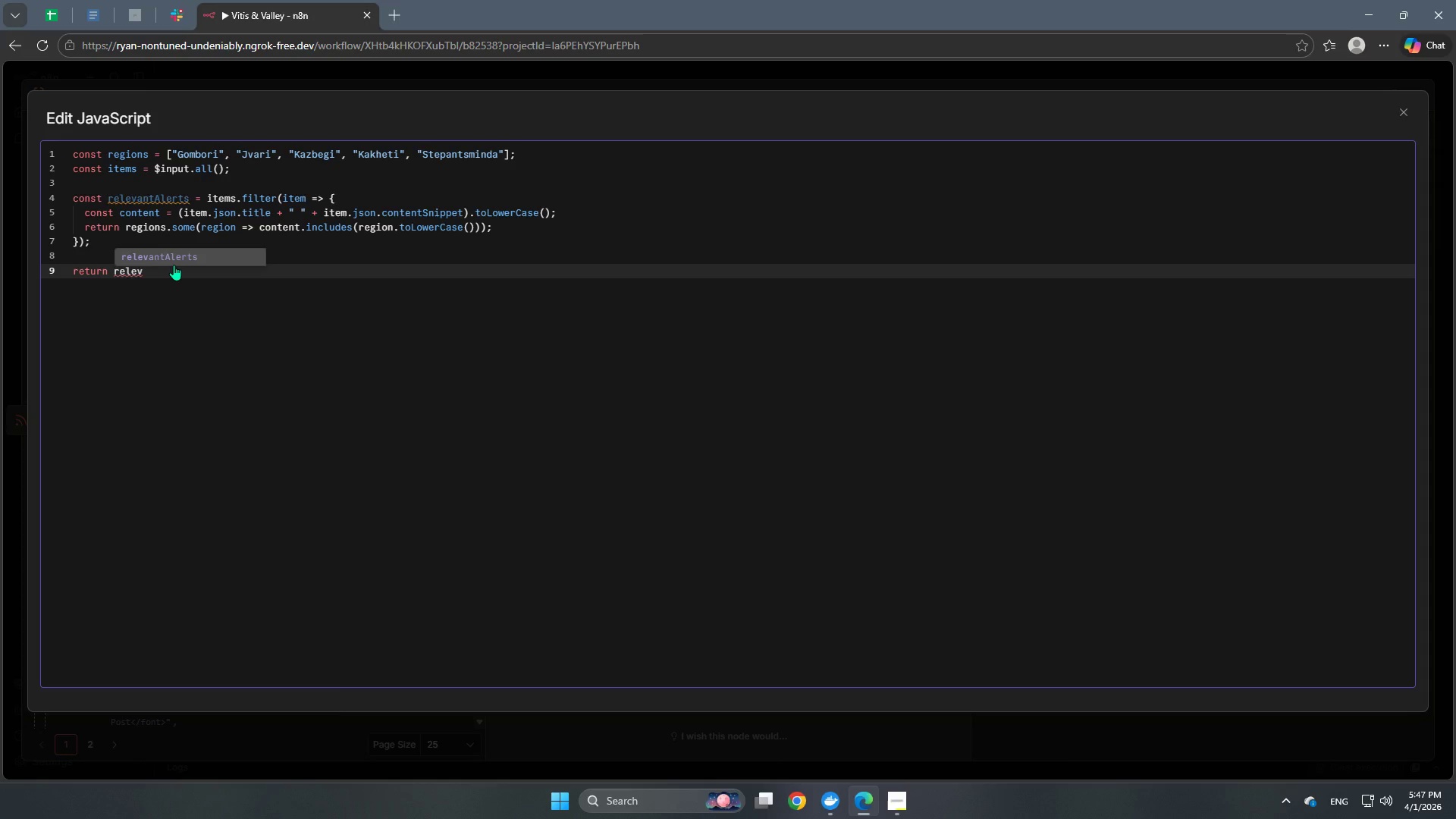 
key(Enter)
 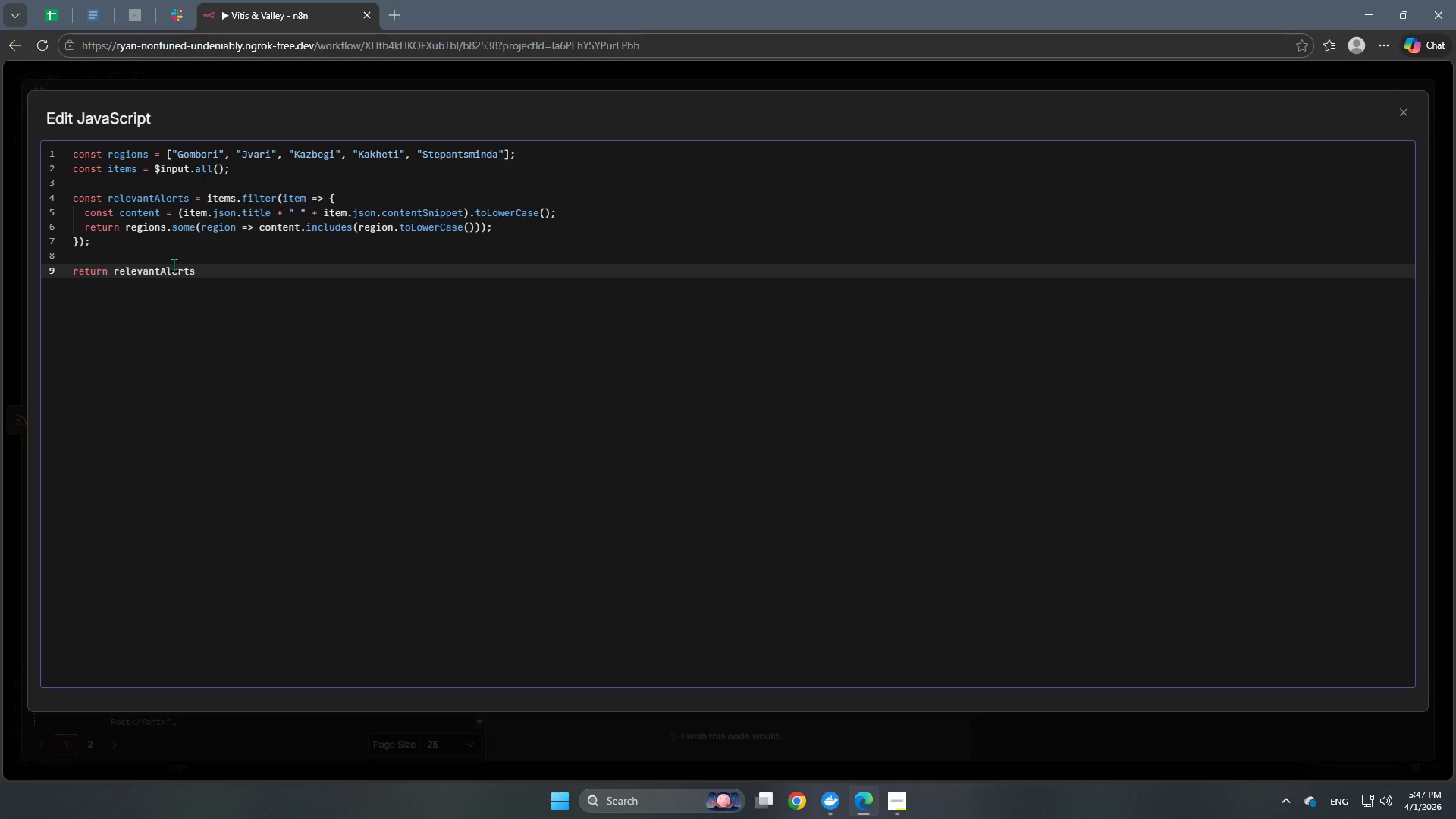 
key(Semicolon)
 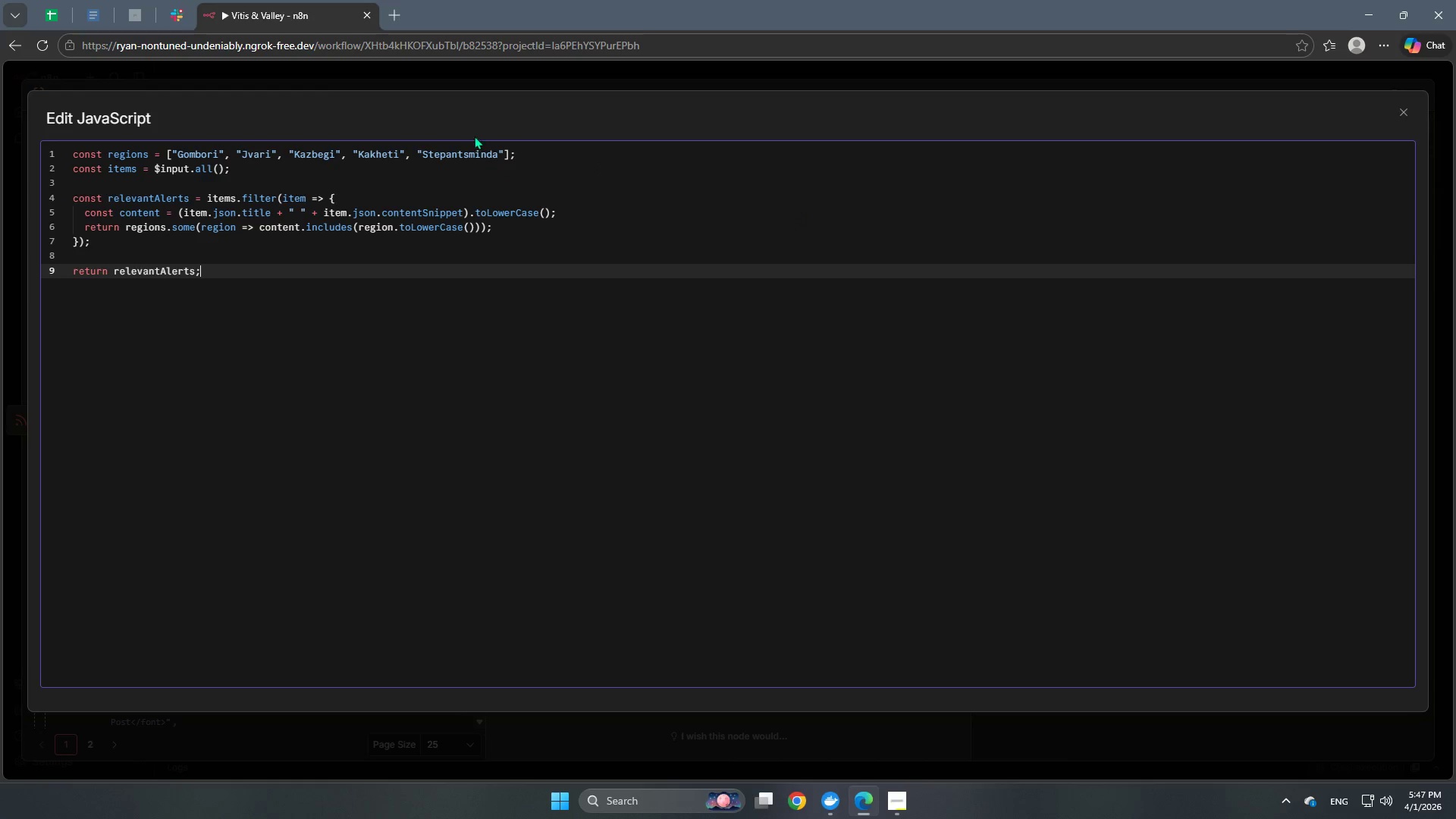 
wait(5.41)
 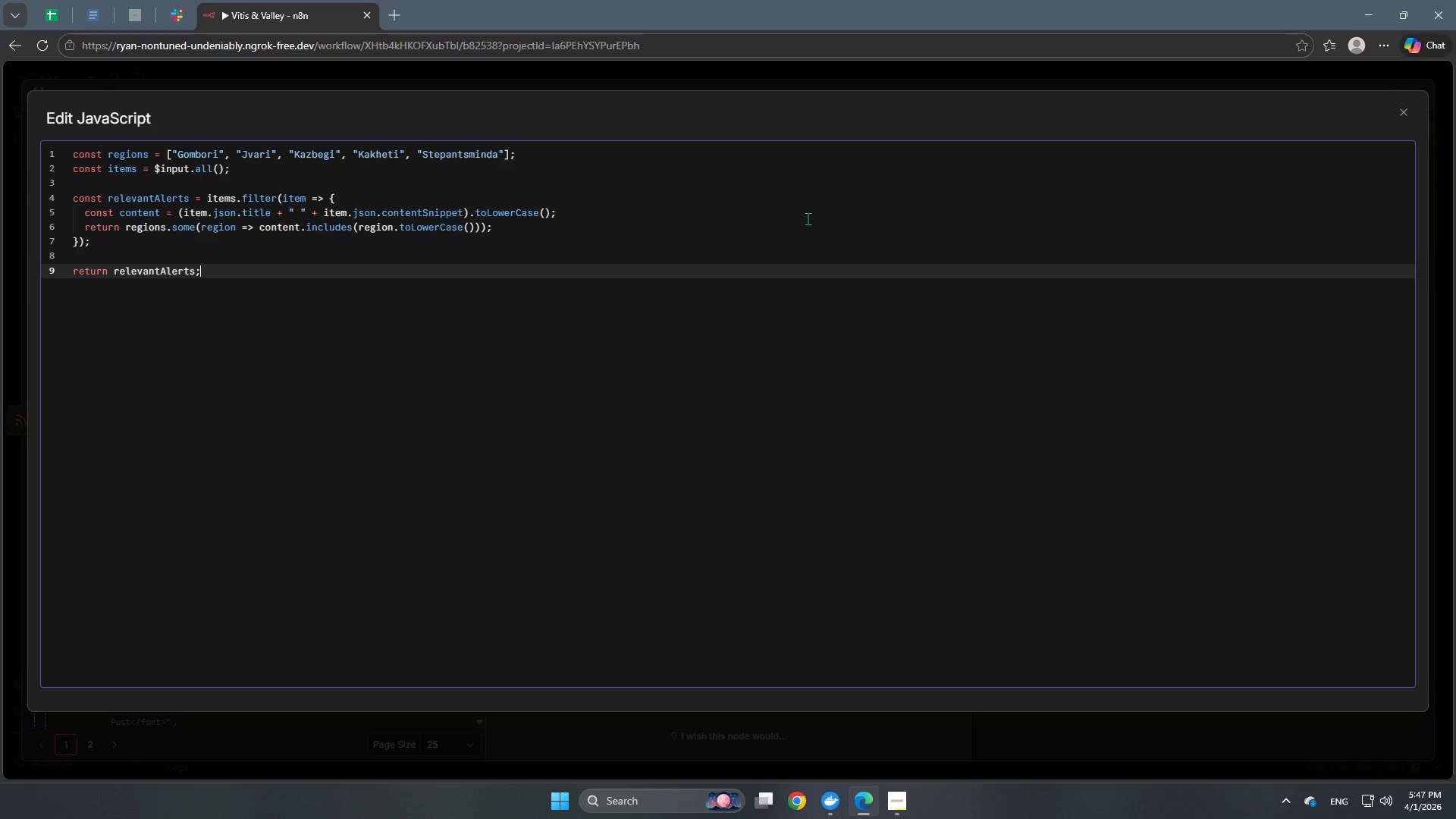 
left_click([504, 82])
 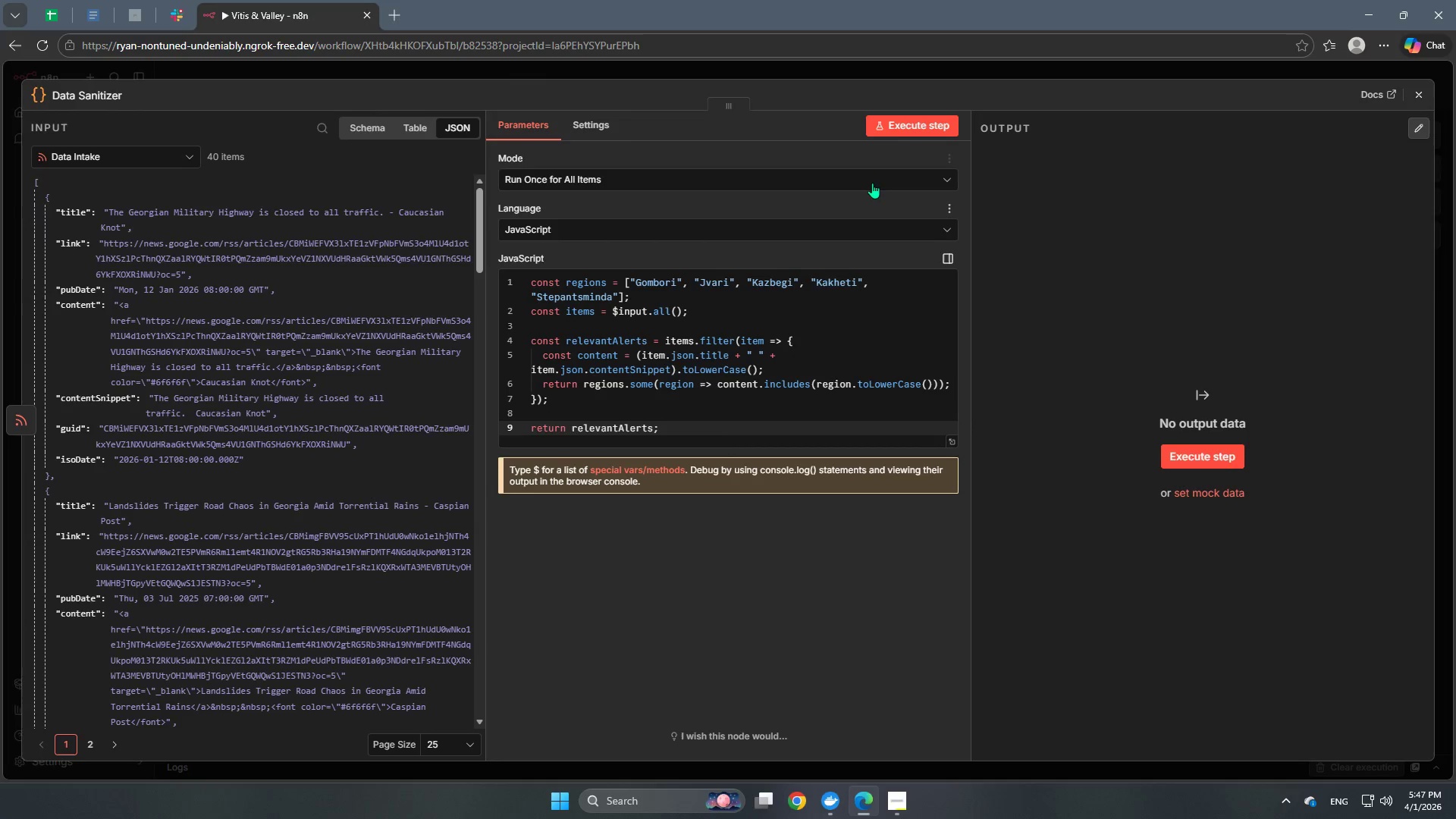 
left_click([902, 123])
 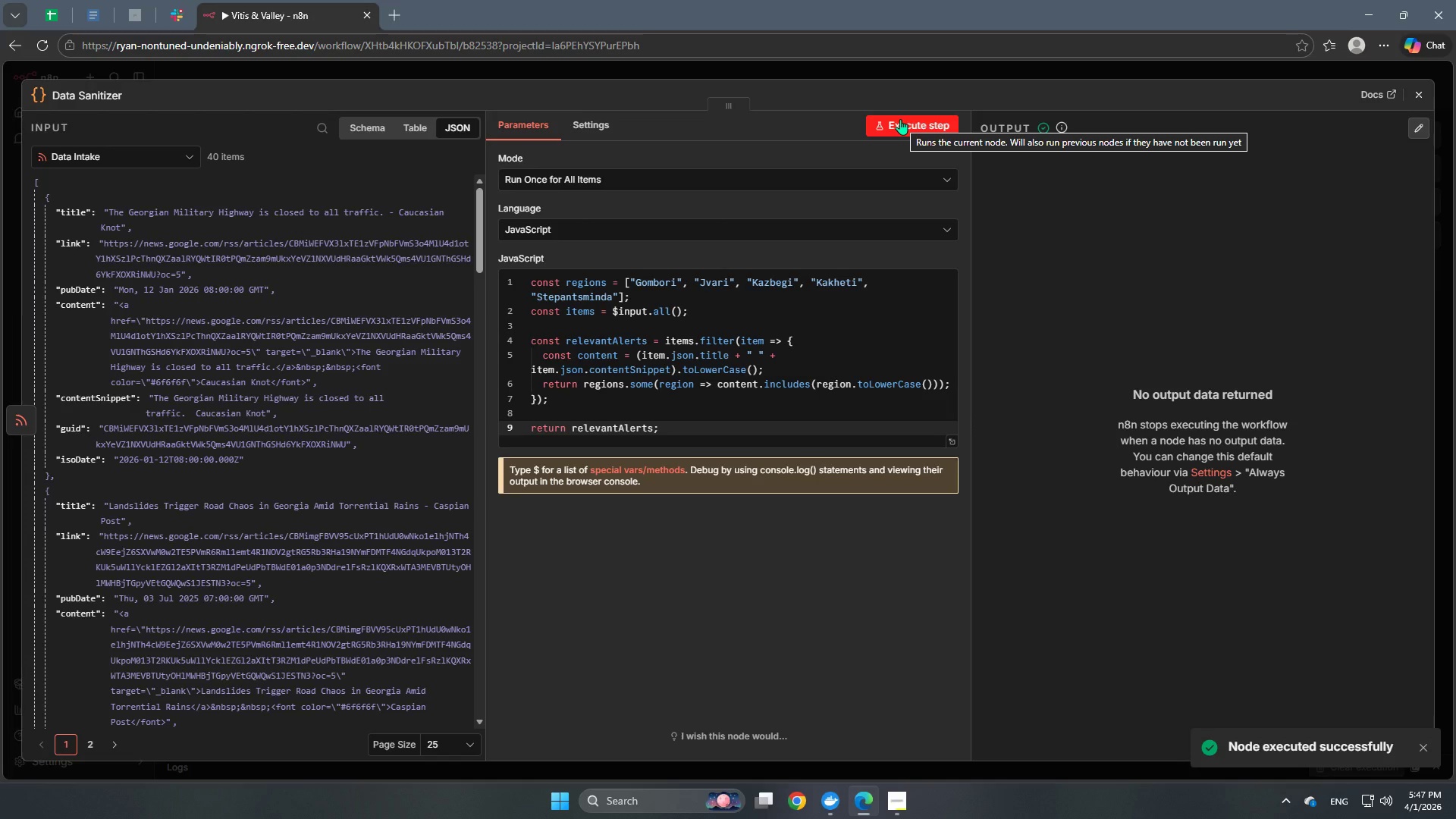 
wait(8.23)
 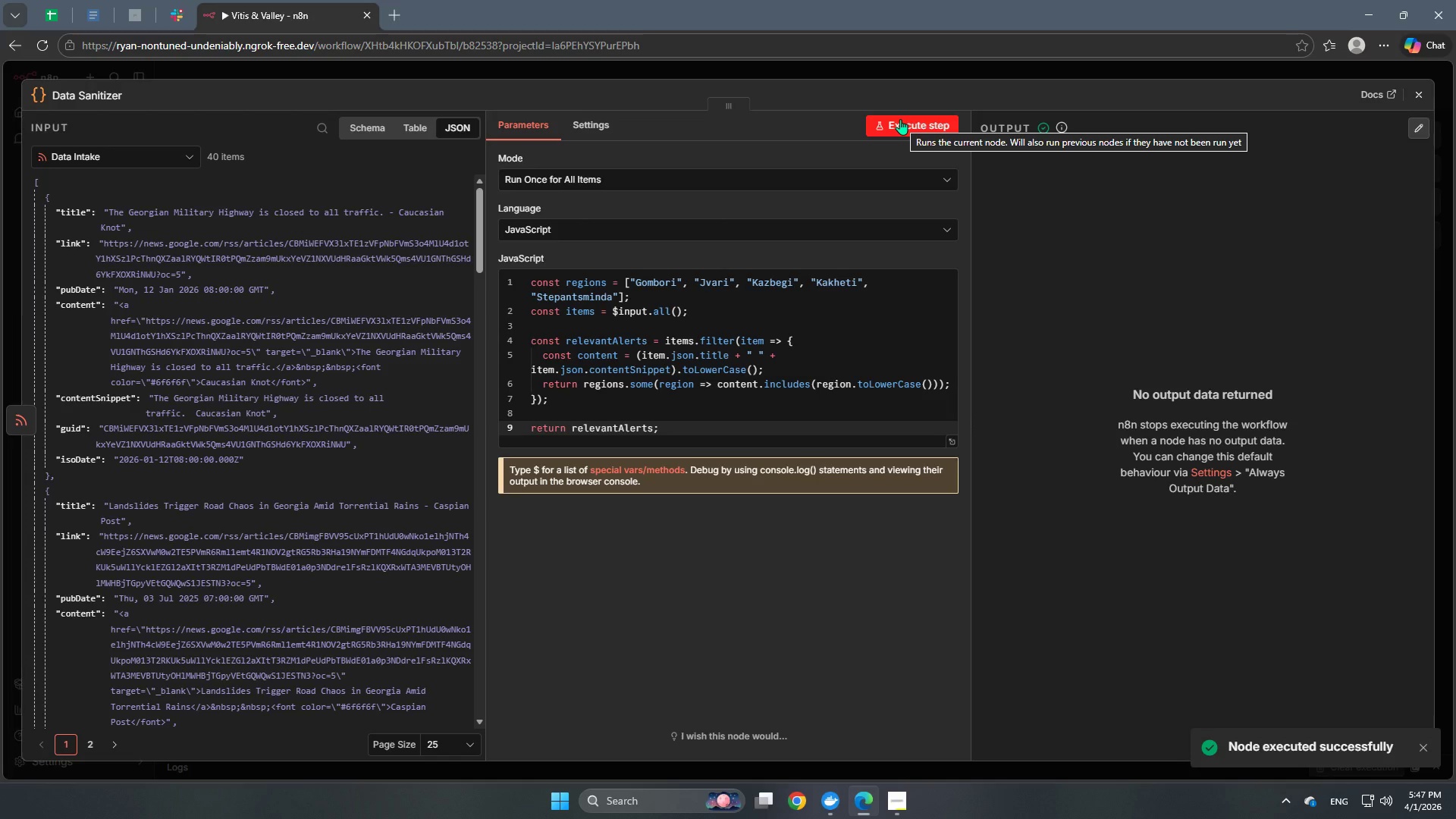 
left_click([590, 121])
 